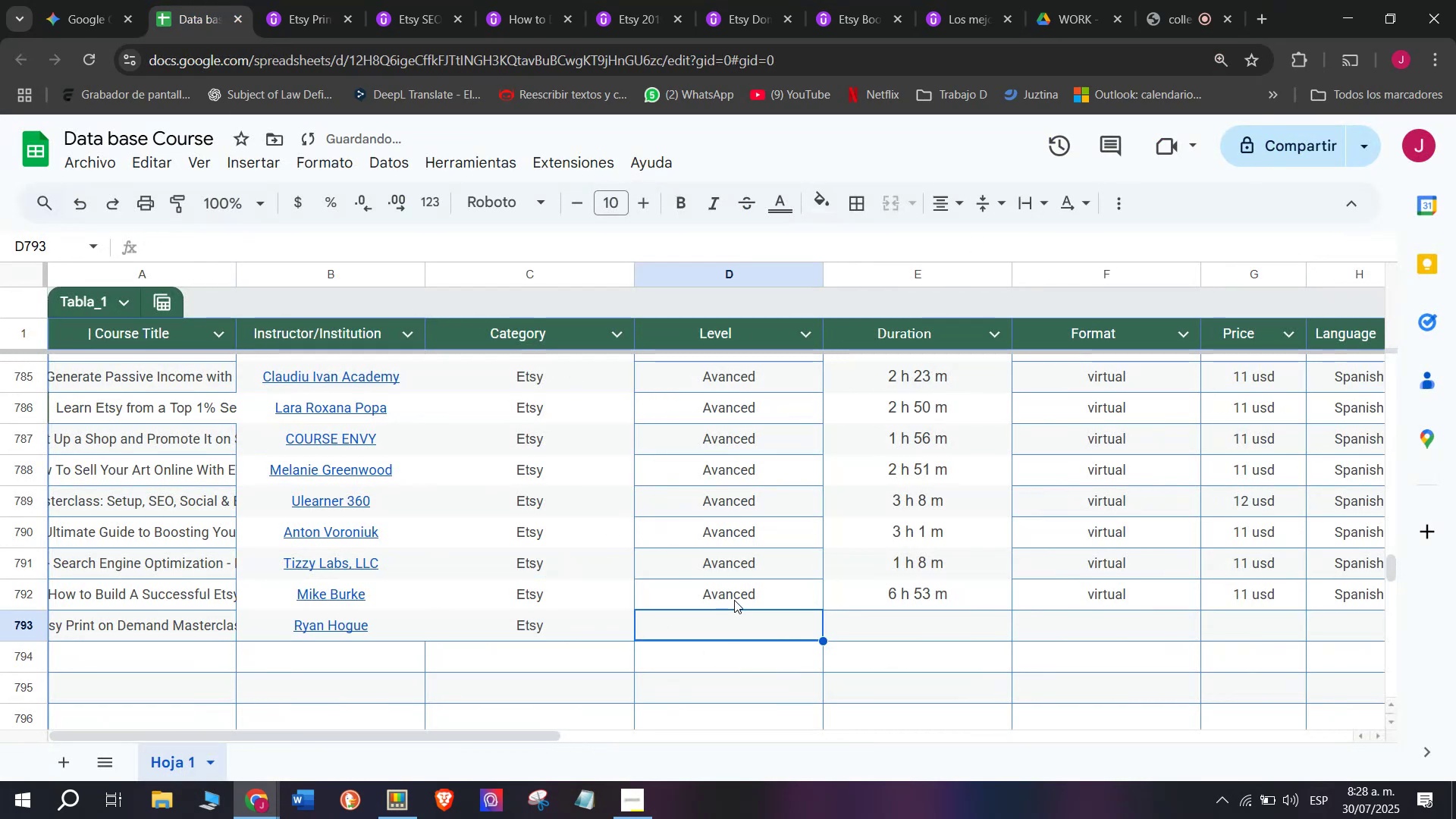 
triple_click([735, 600])
 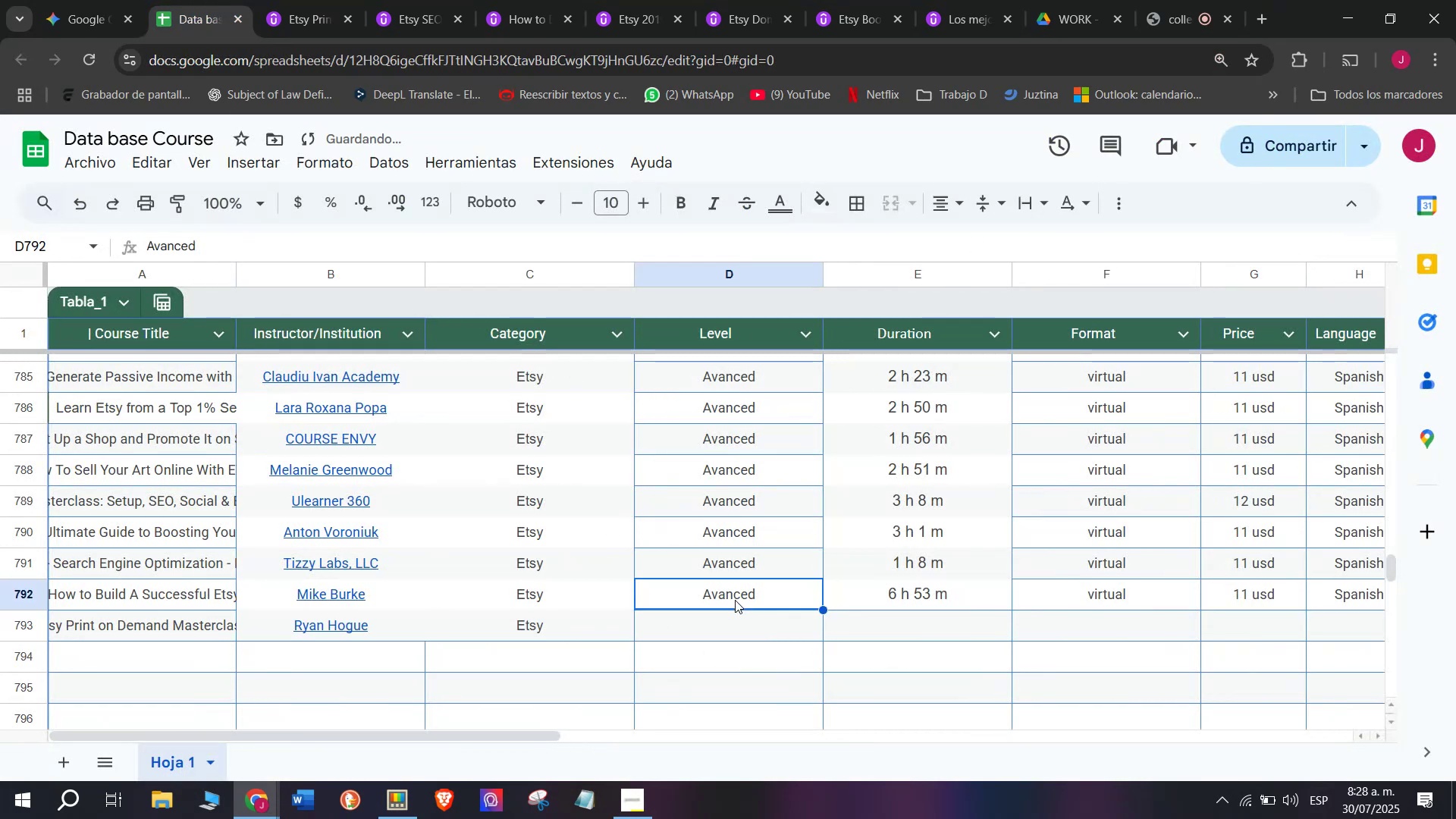 
key(Control+ControlLeft)
 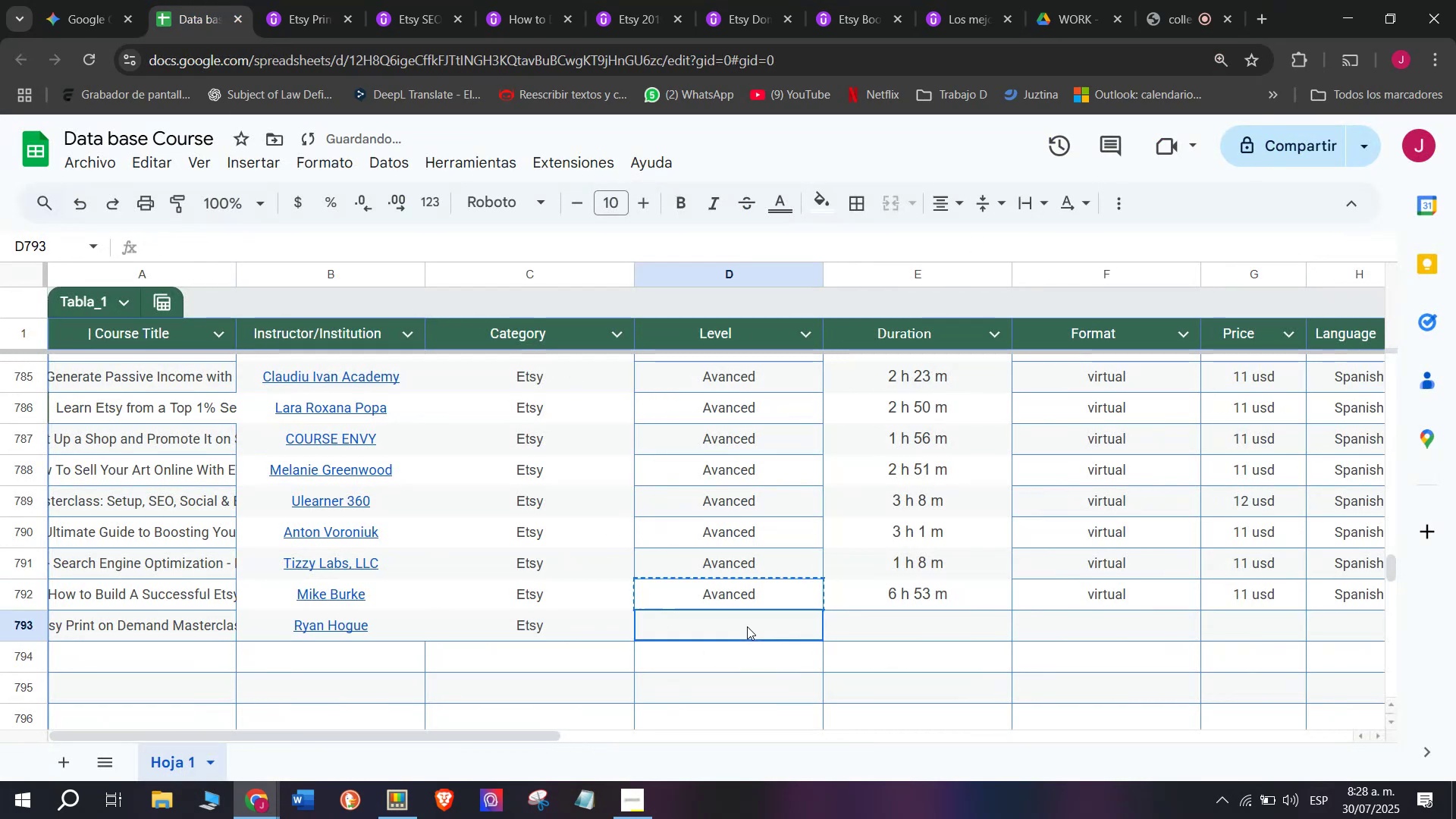 
key(Break)
 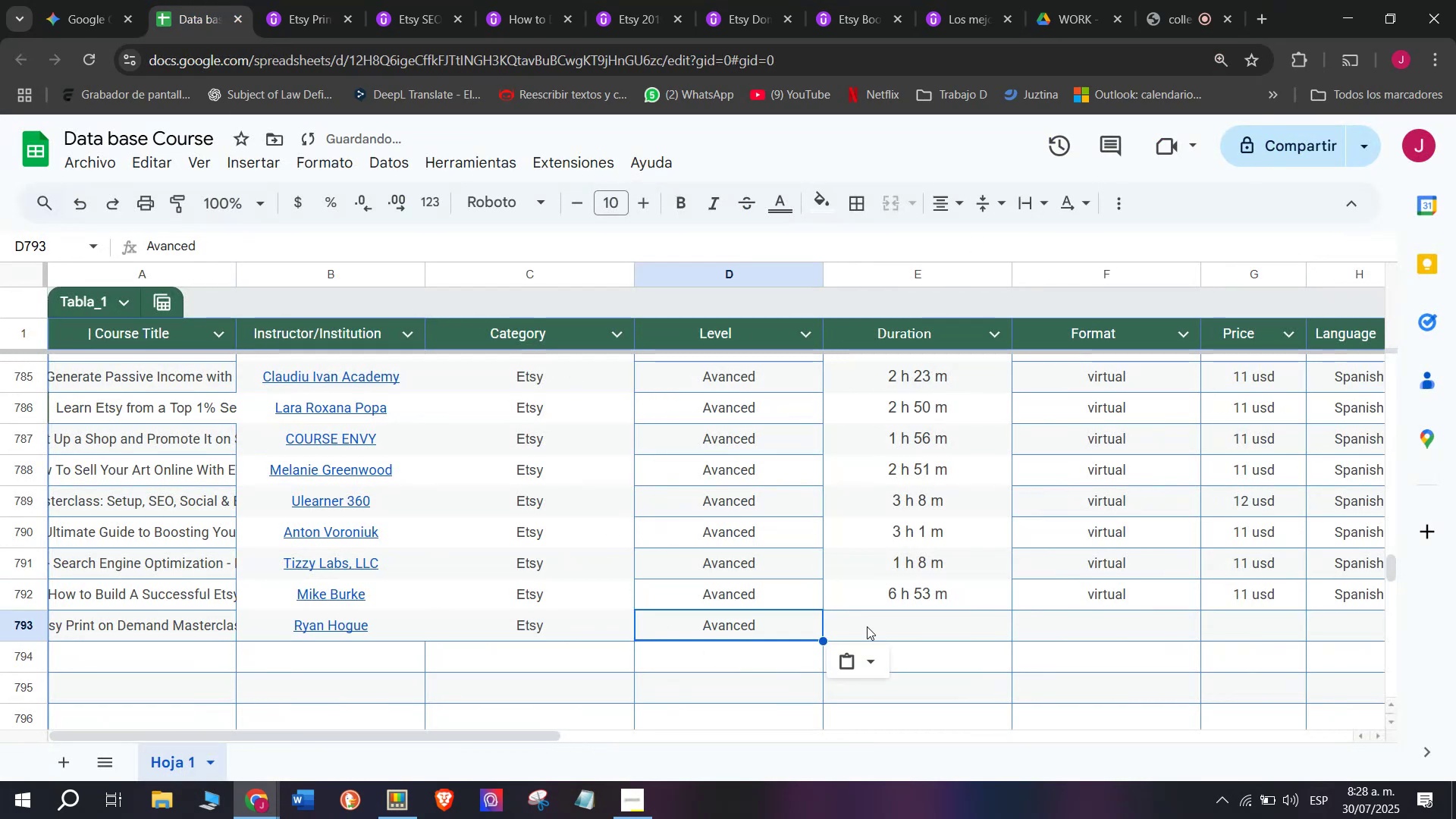 
key(Control+C)
 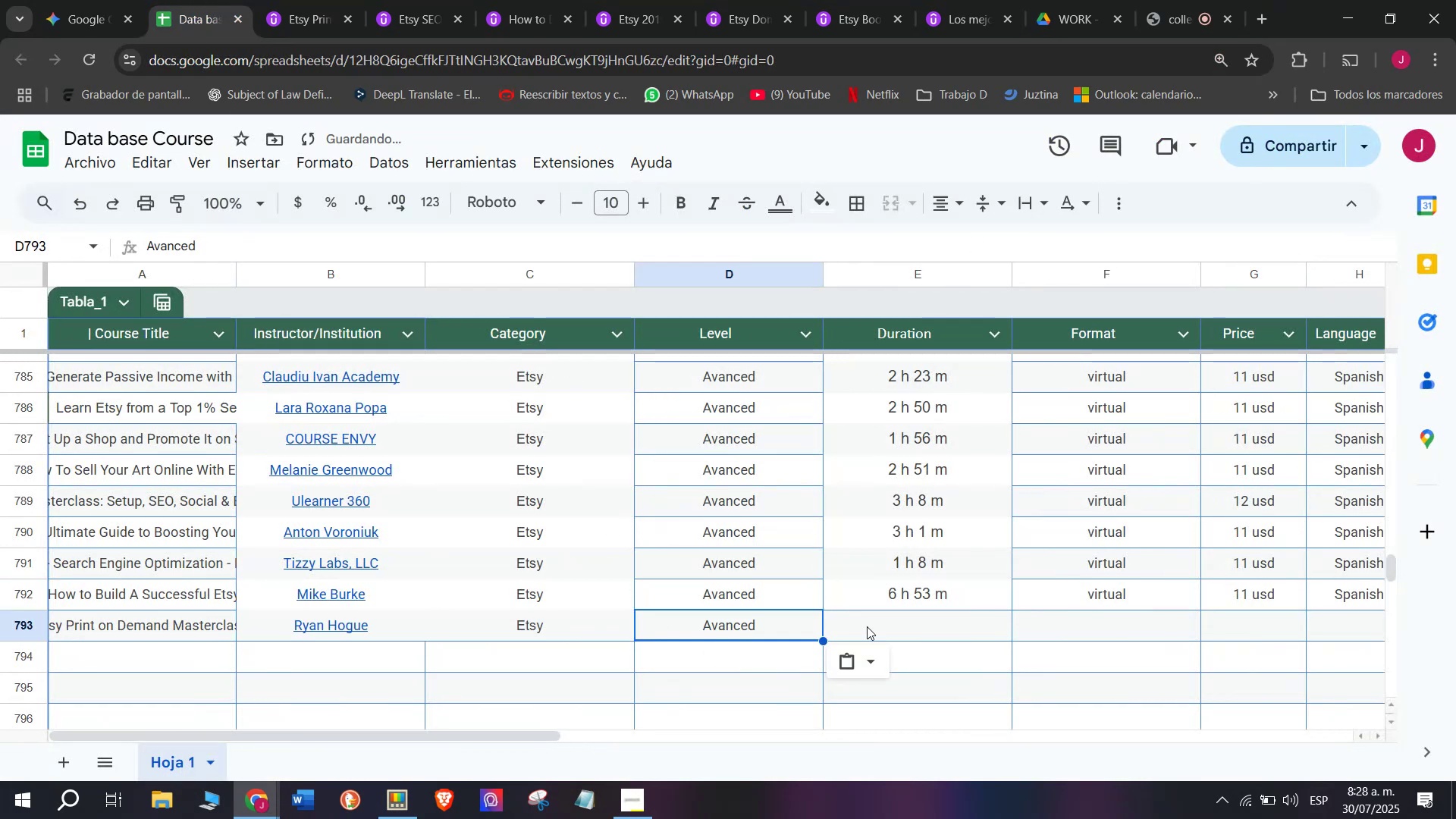 
triple_click([747, 626])
 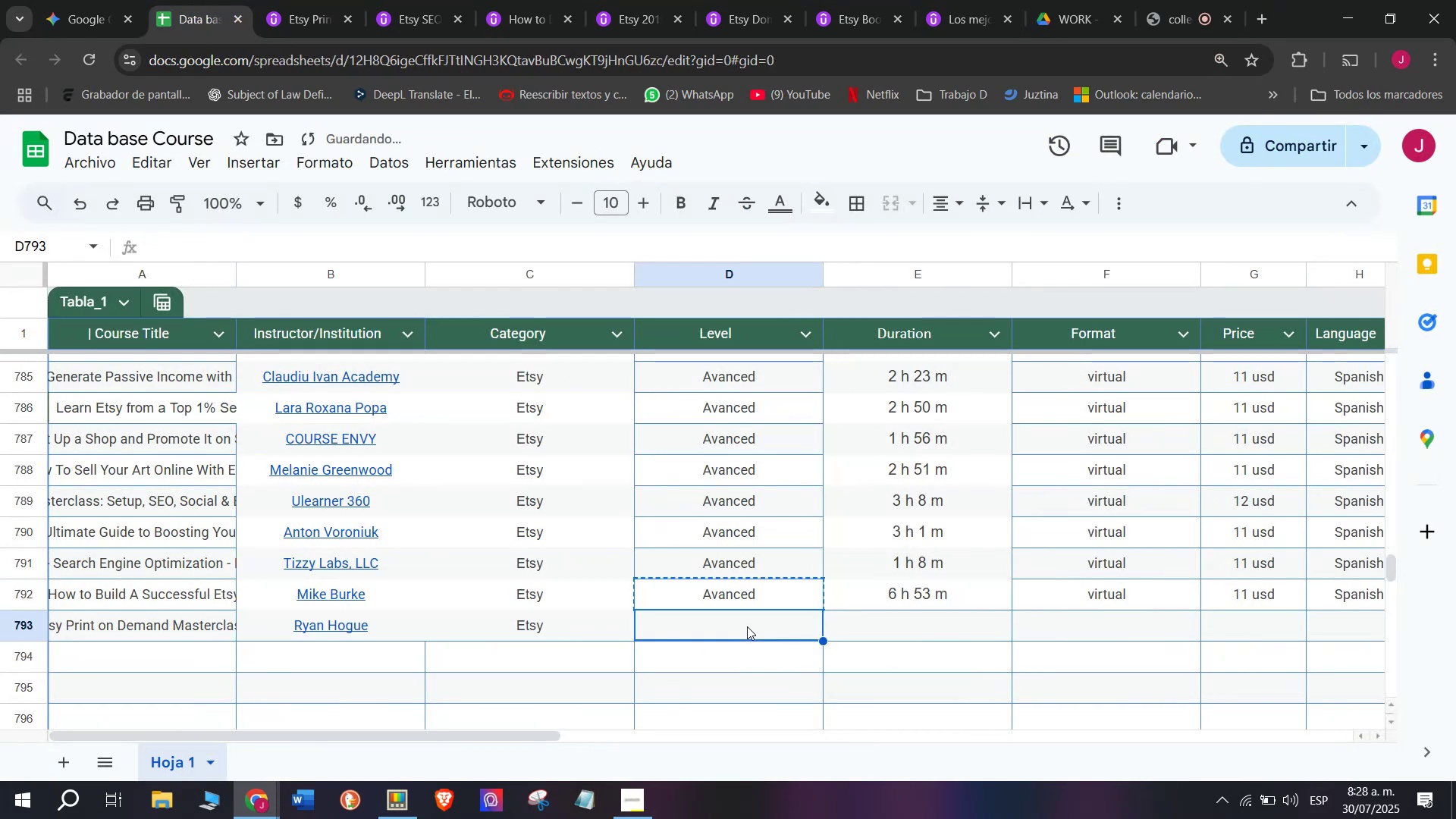 
key(Control+ControlLeft)
 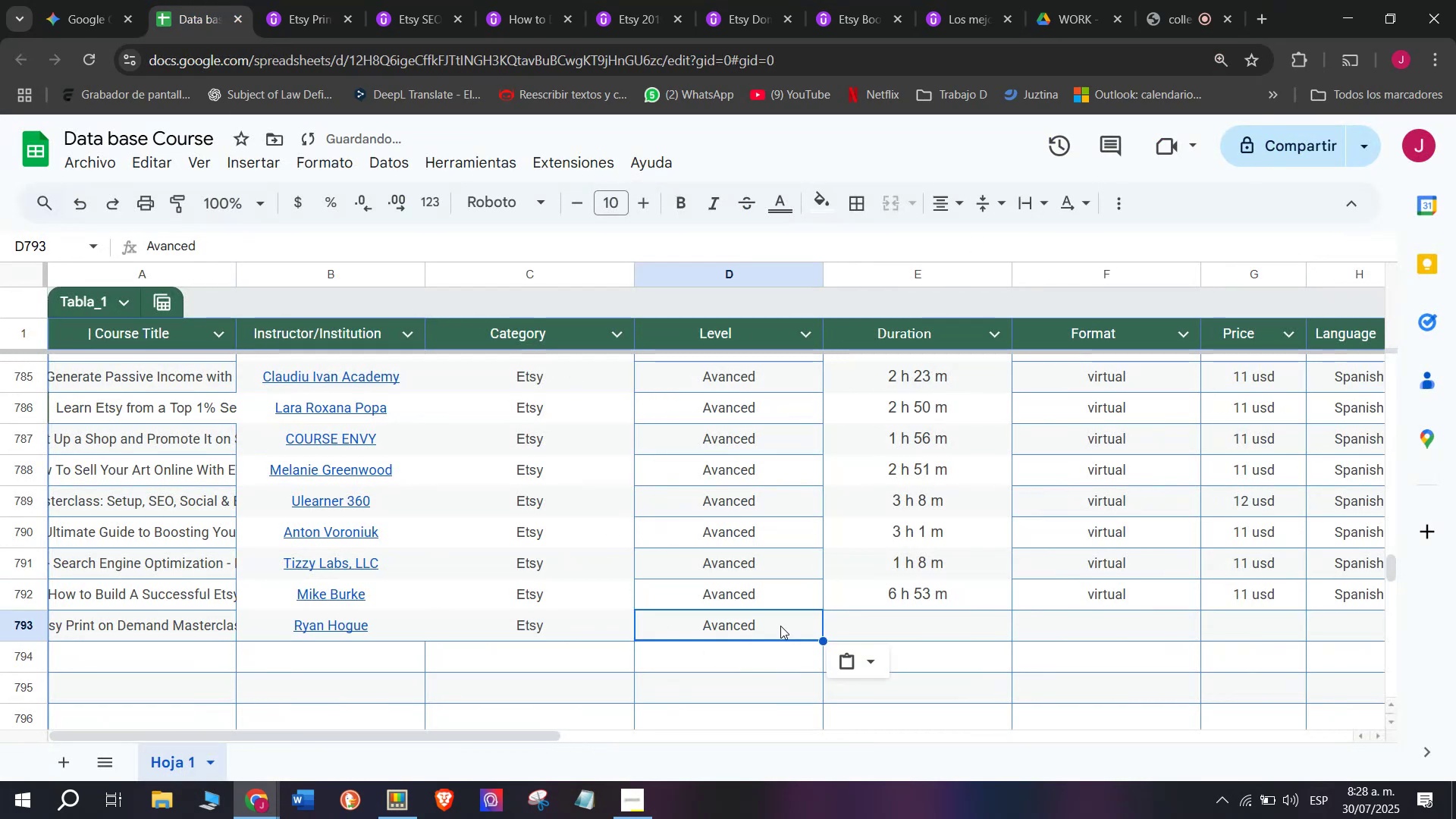 
key(Z)
 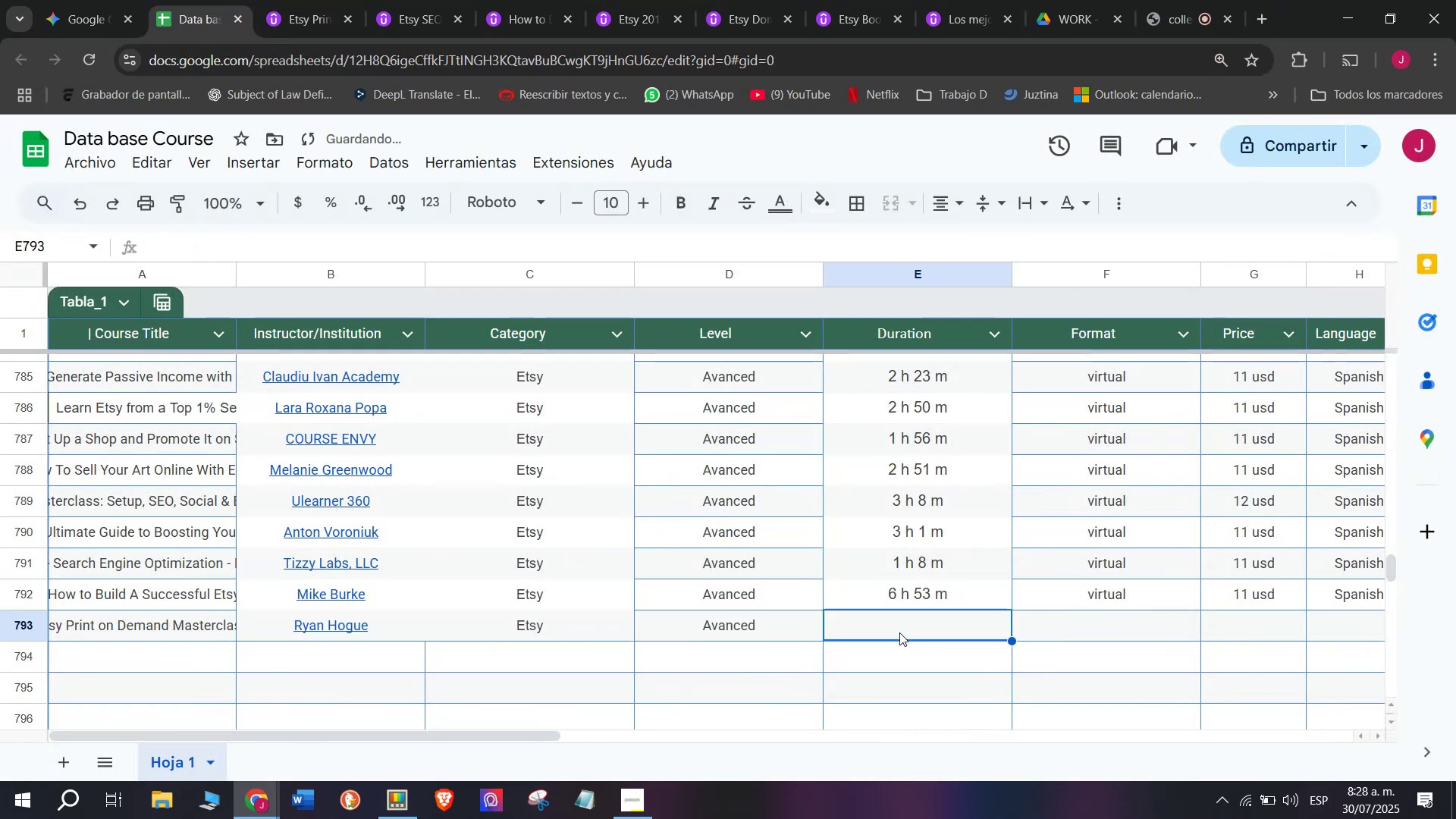 
key(Control+V)
 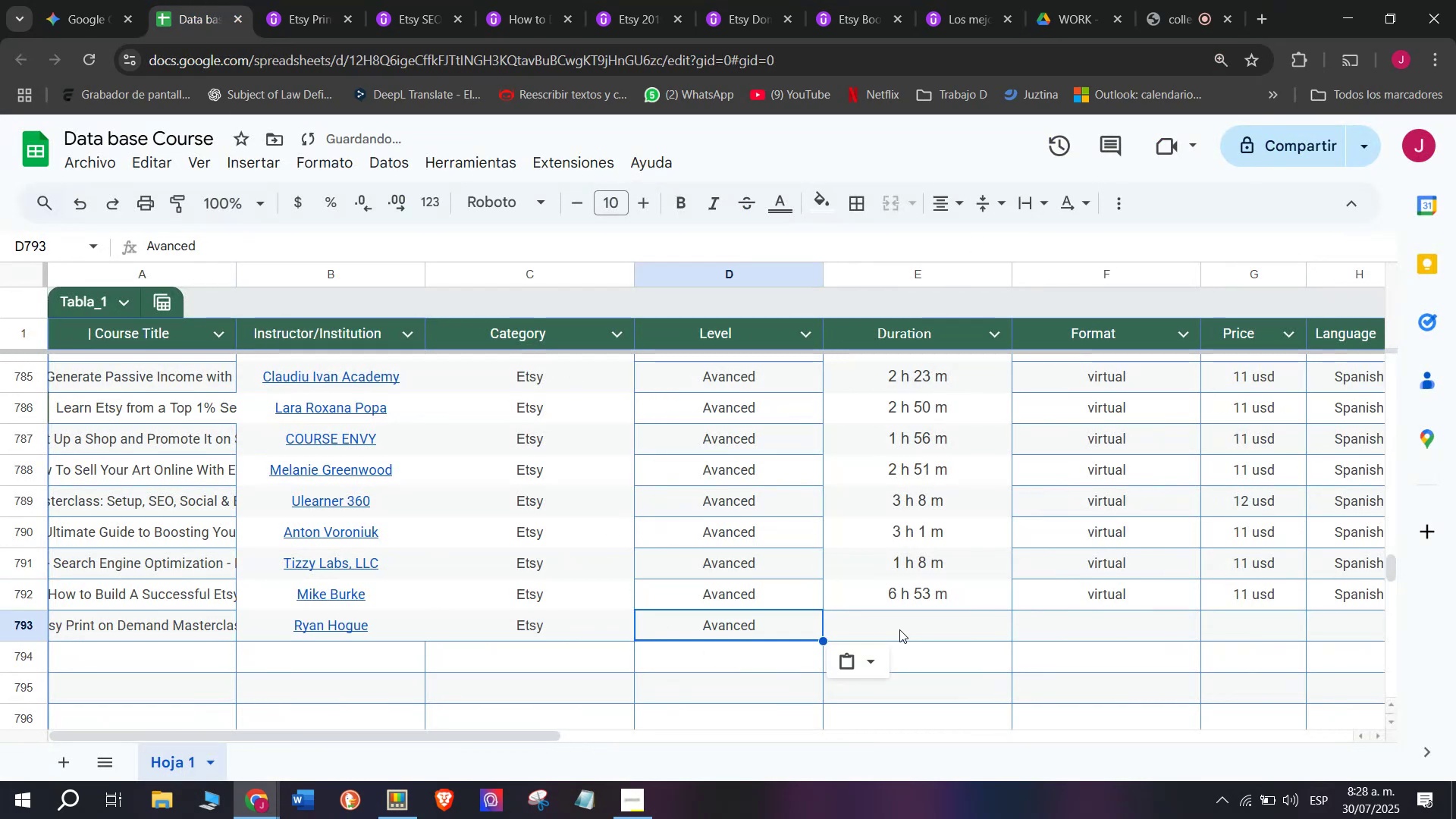 
triple_click([899, 629])
 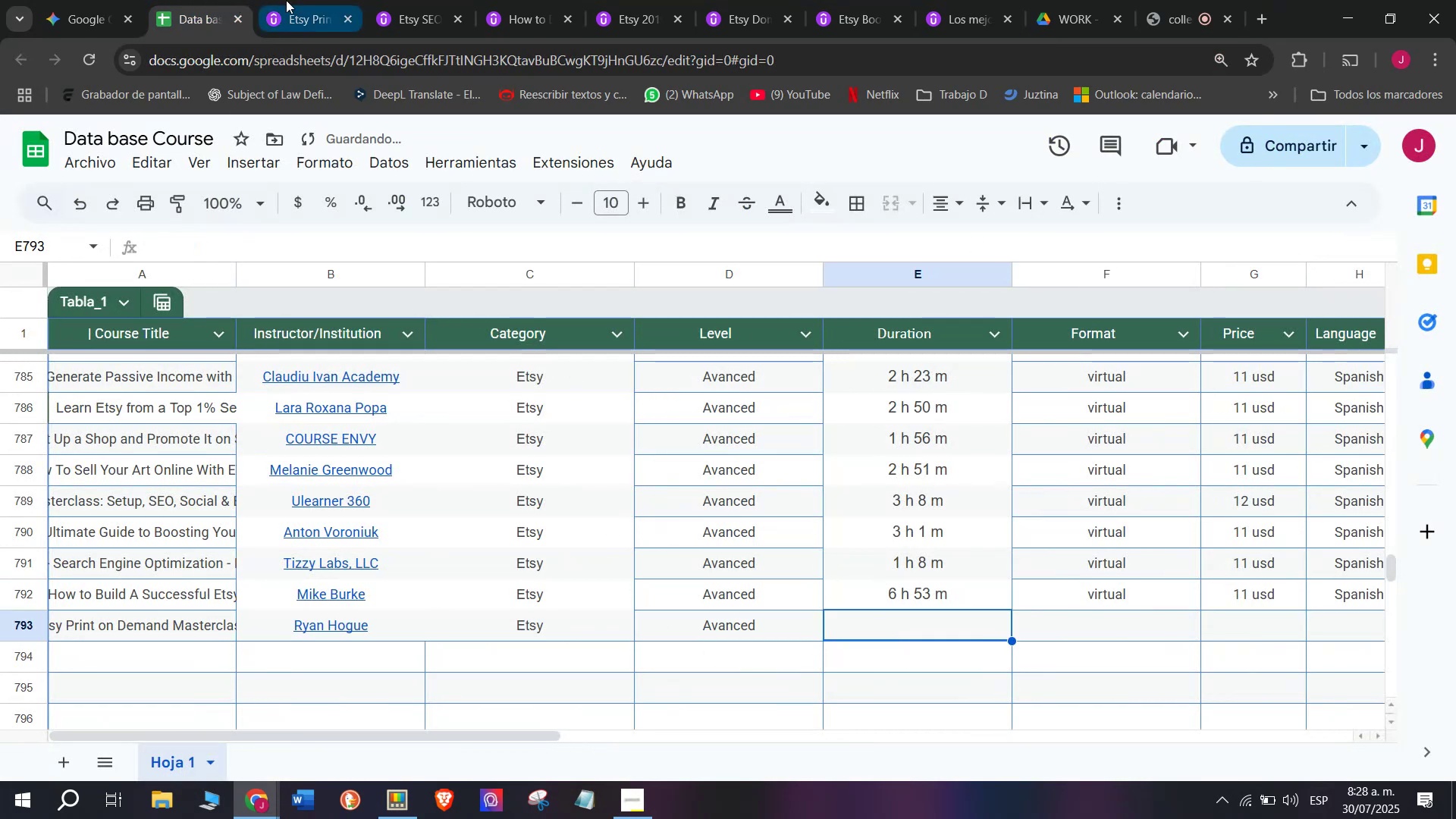 
left_click([337, 34])
 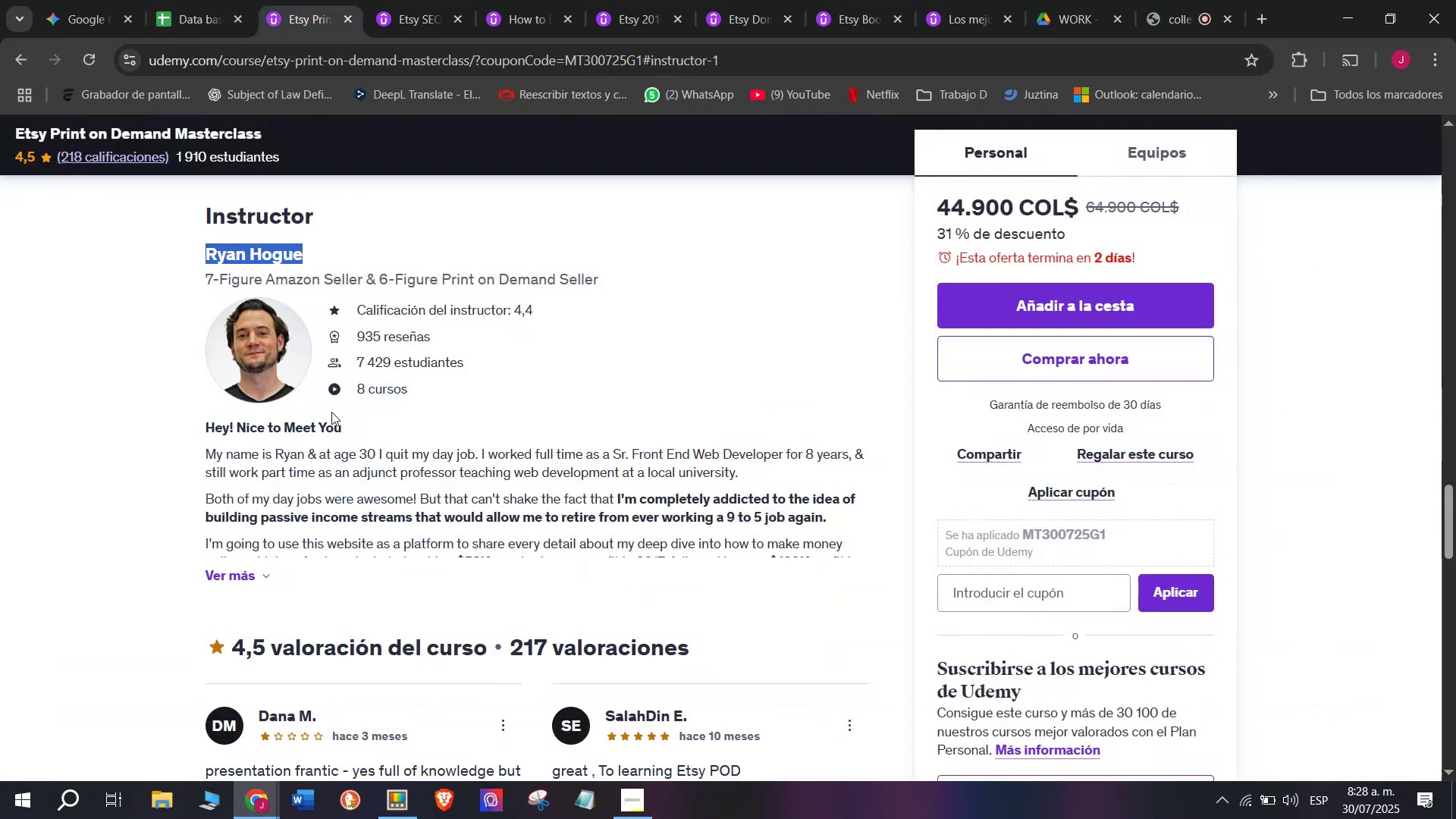 
scroll: coordinate [331, 464], scroll_direction: up, amount: 9.0
 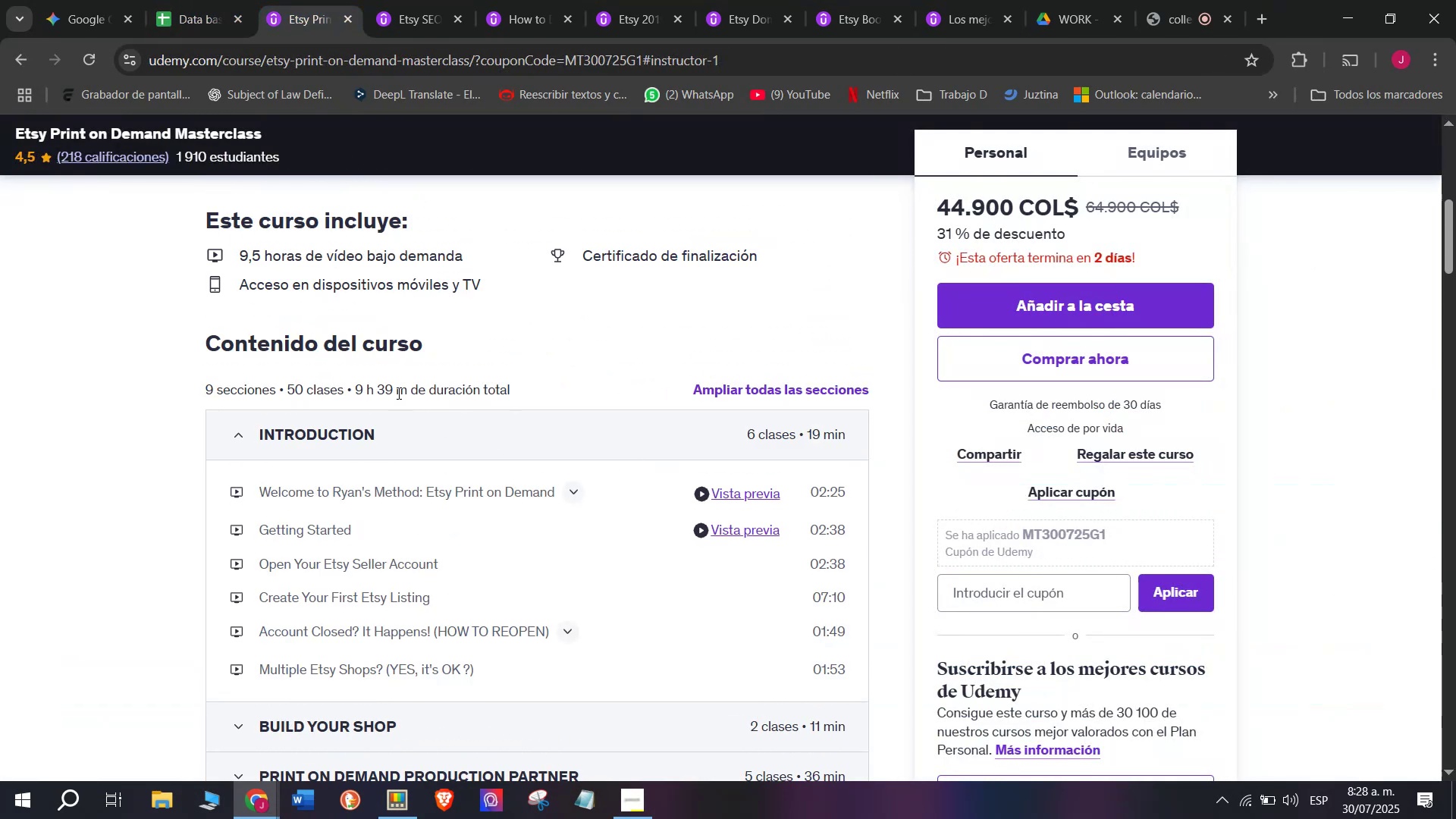 
left_click_drag(start_coordinate=[404, 393], to_coordinate=[354, 391])
 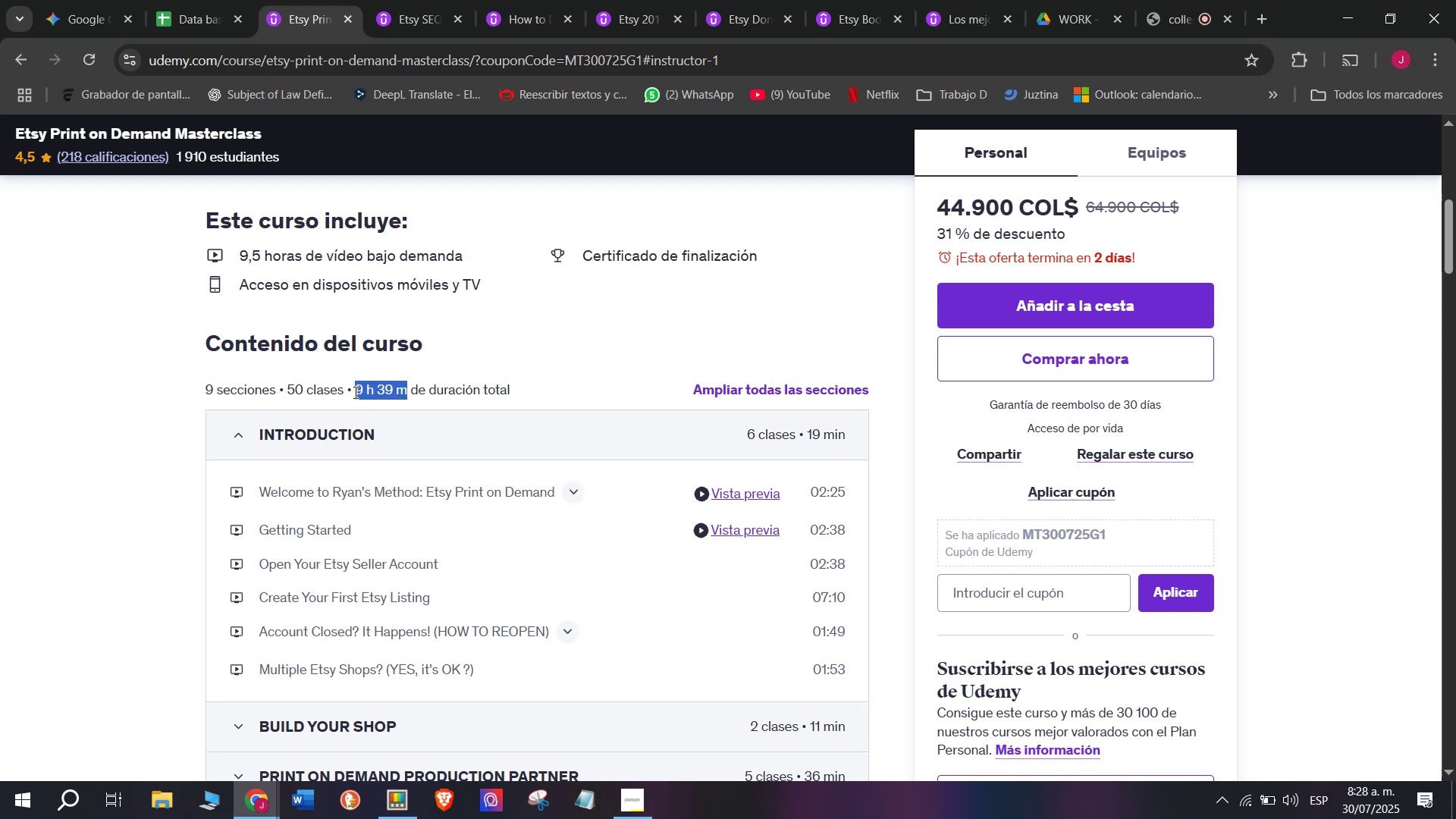 
key(Break)
 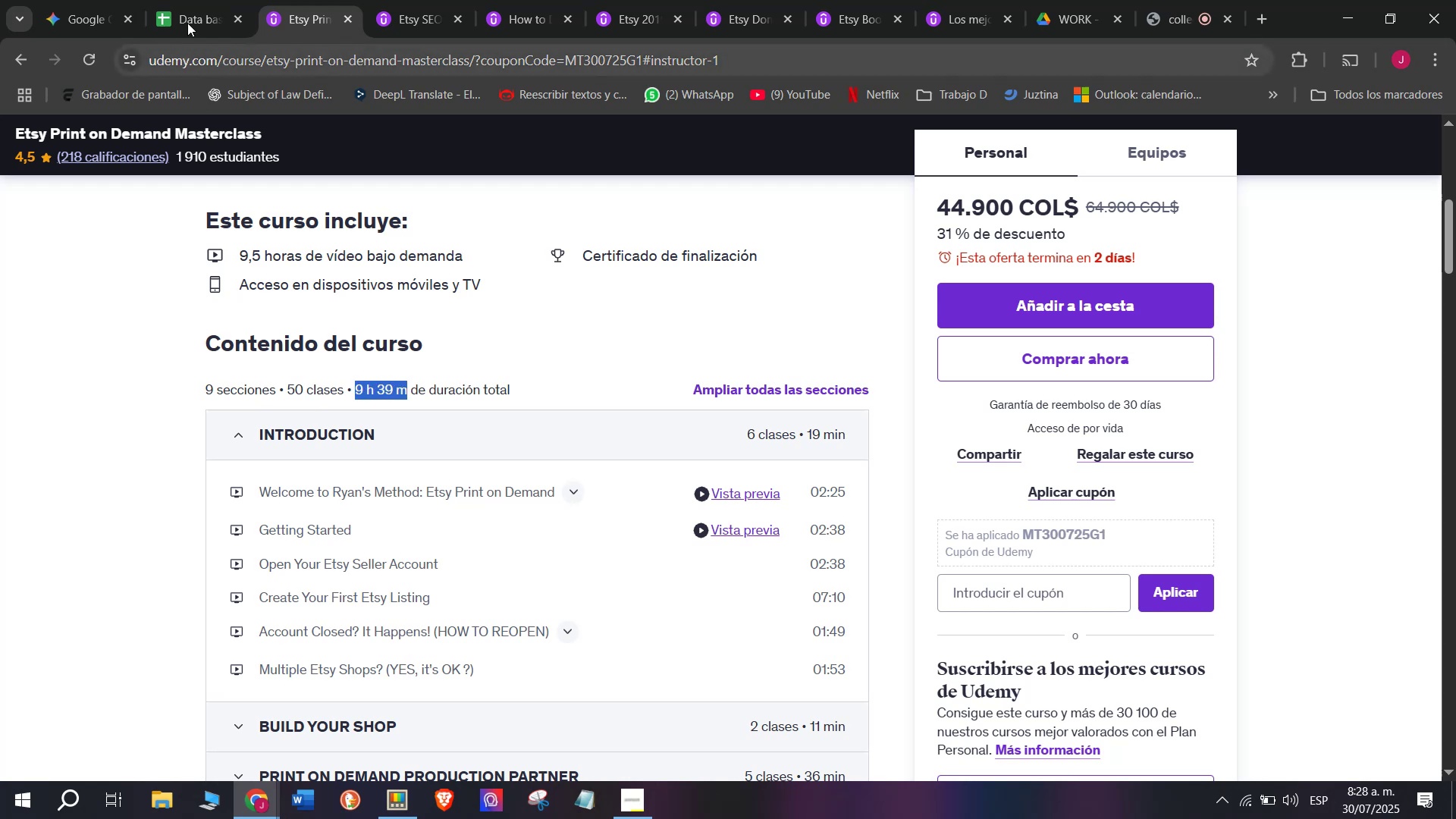 
key(Control+ControlLeft)
 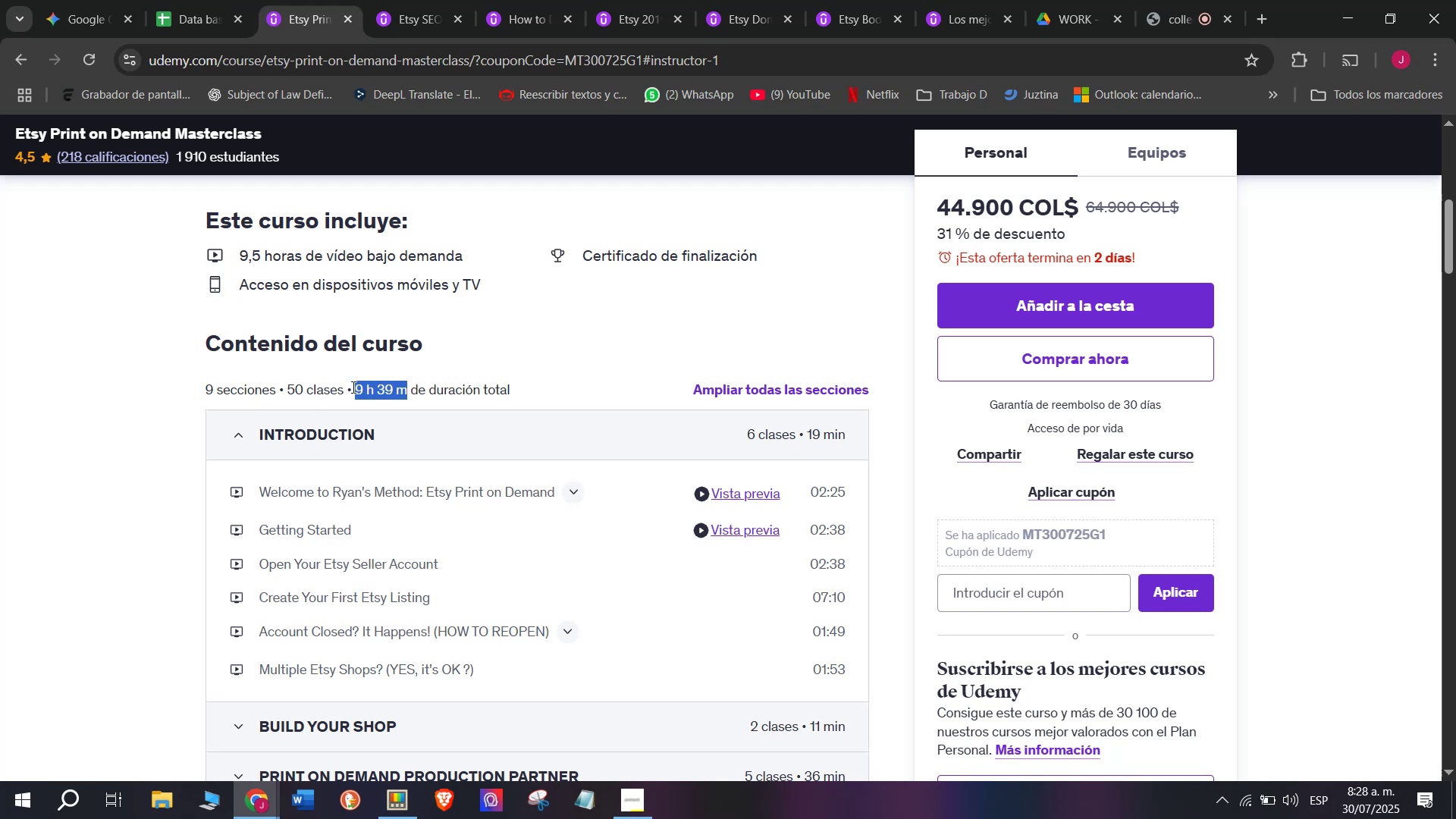 
key(Control+C)
 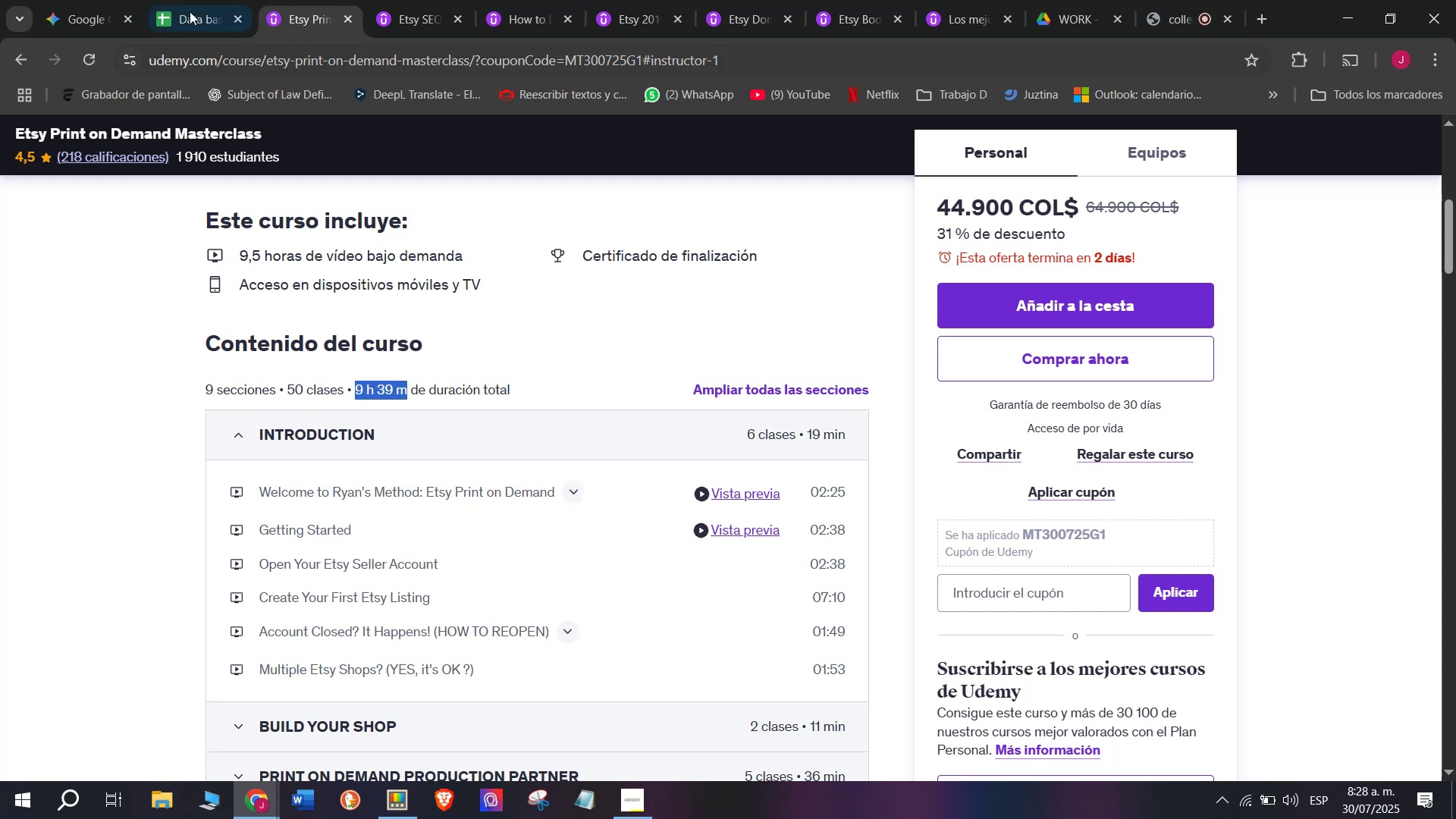 
left_click([190, 8])
 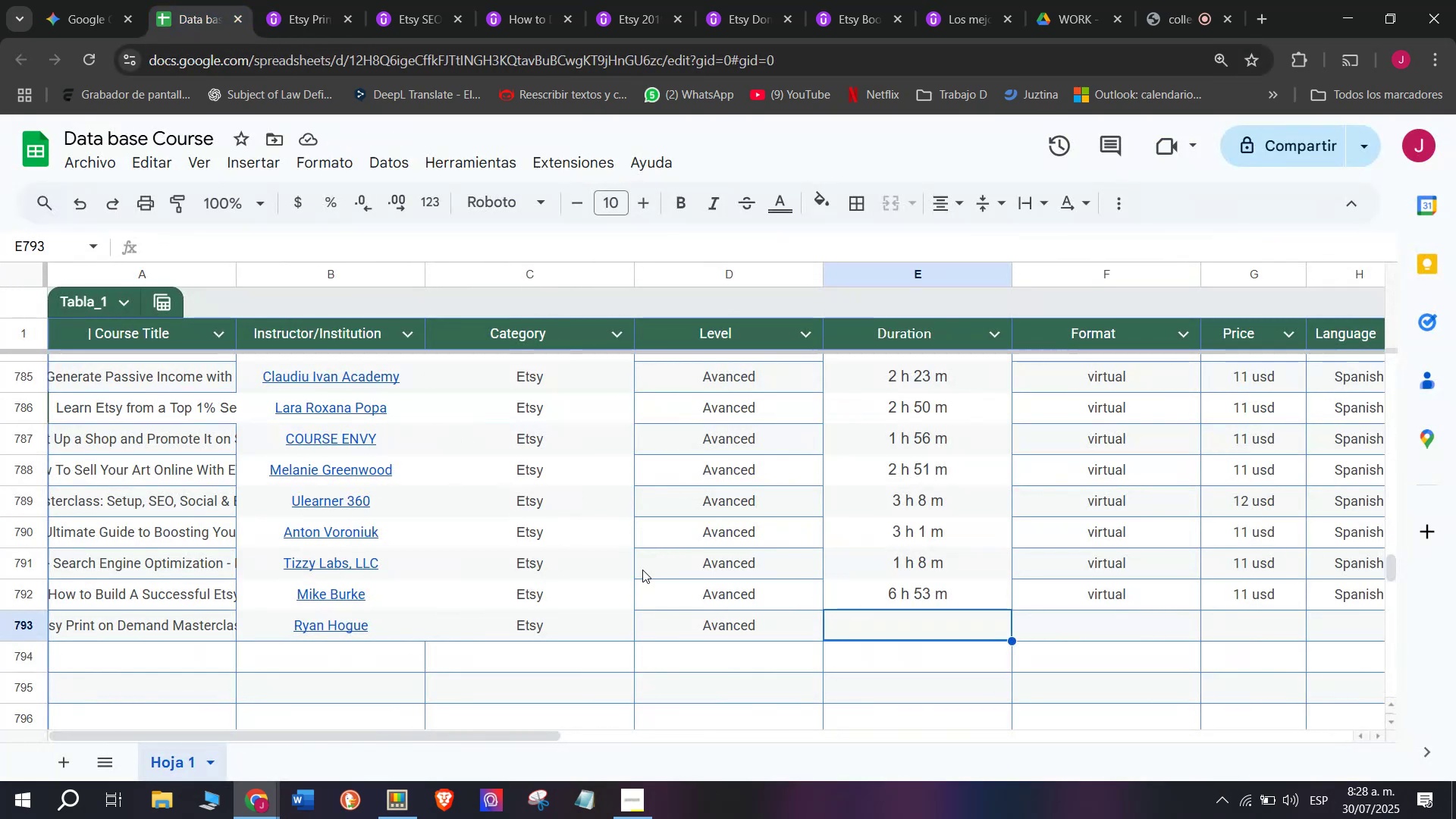 
key(Z)
 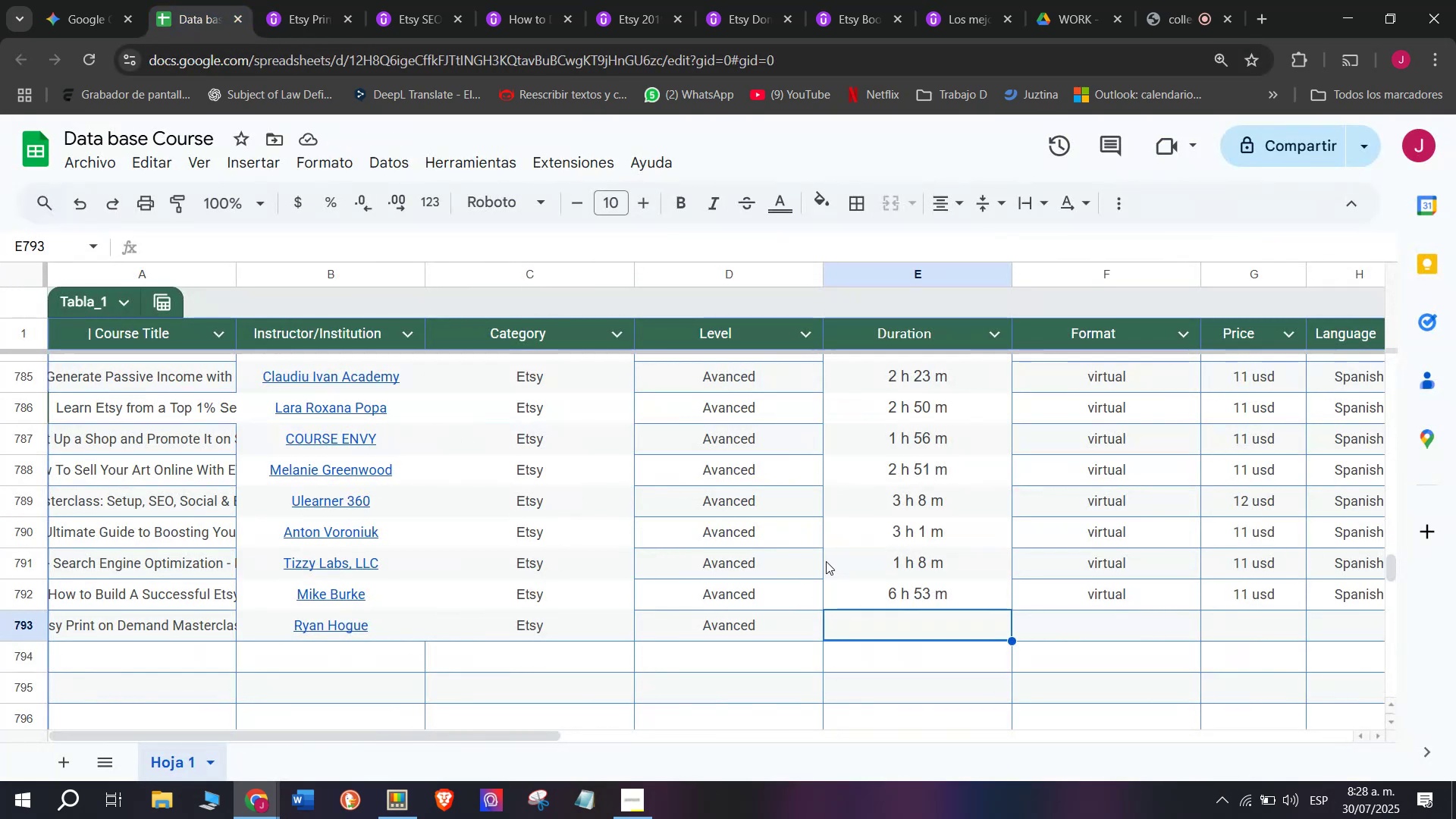 
key(Control+ControlLeft)
 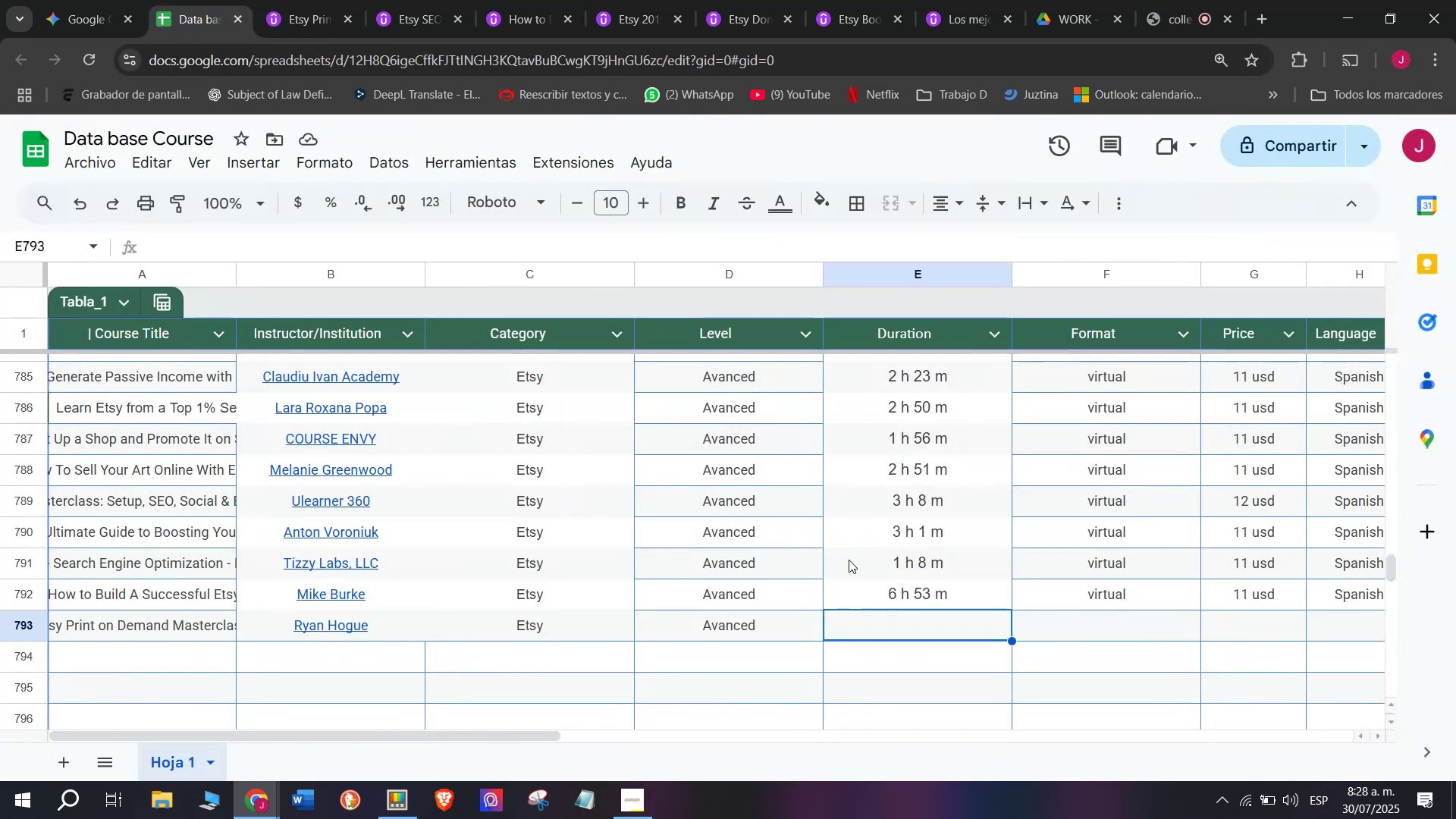 
key(Control+V)
 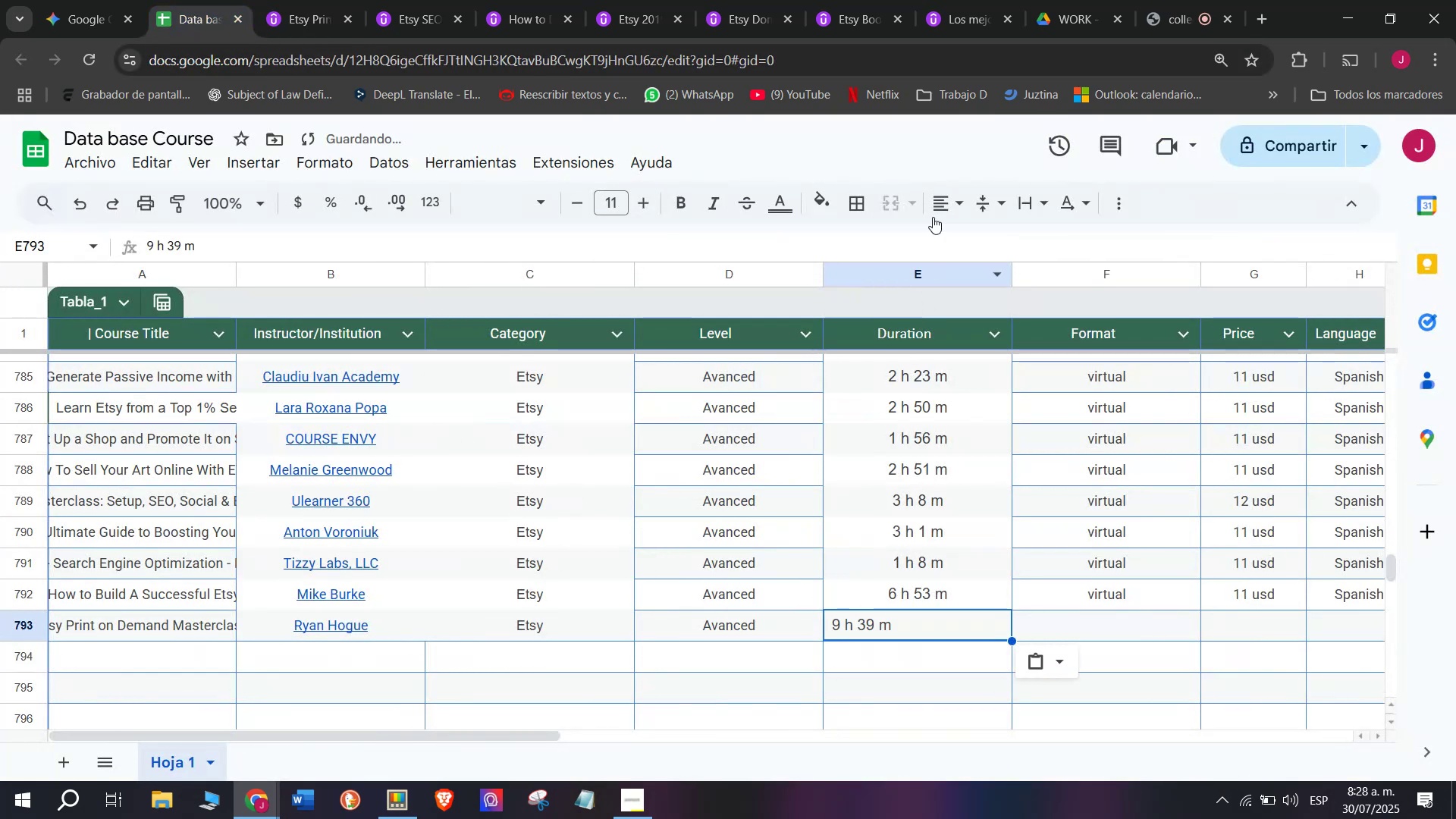 
left_click([937, 203])
 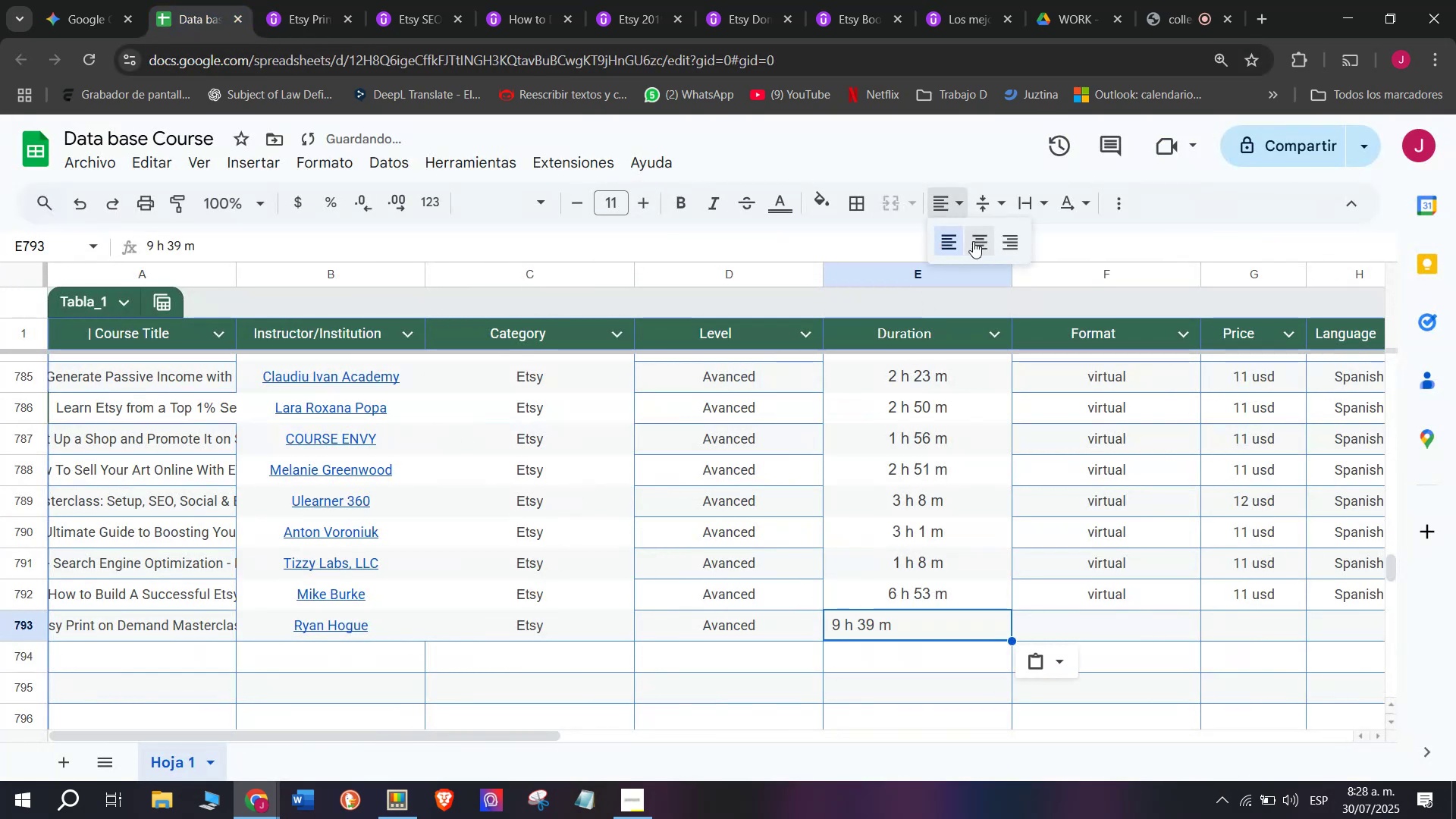 
left_click([973, 241])
 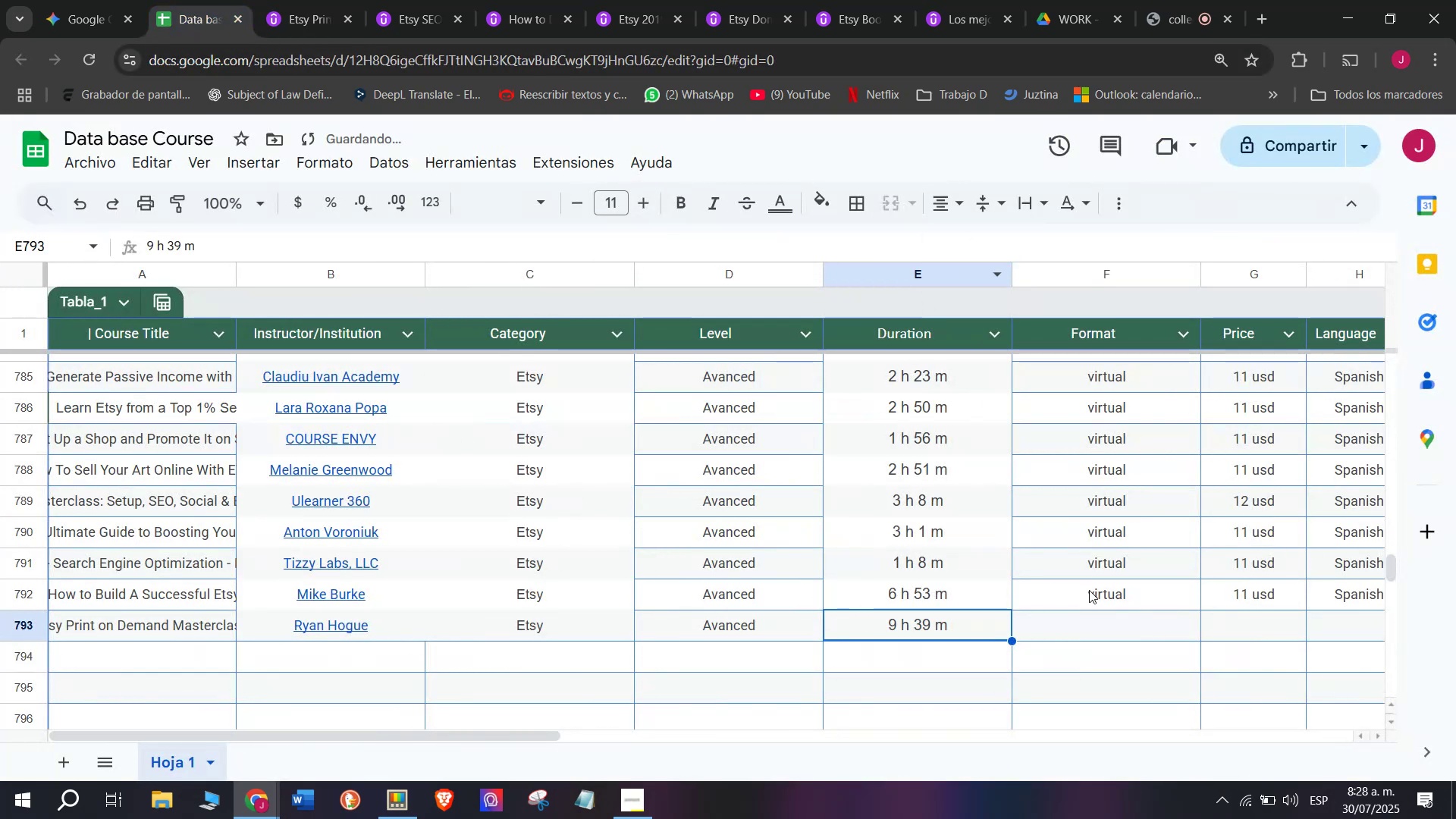 
left_click([1095, 597])
 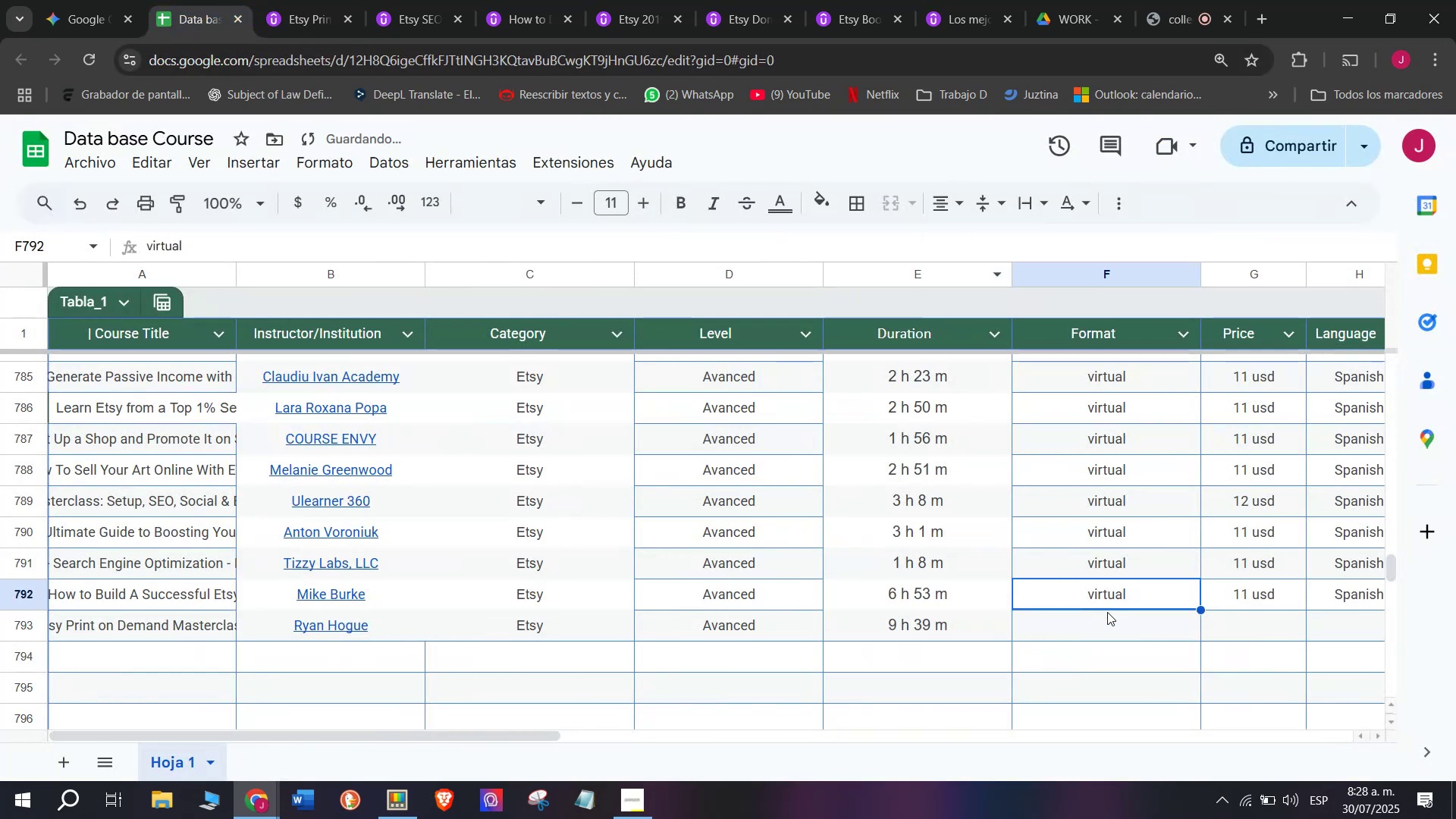 
key(Break)
 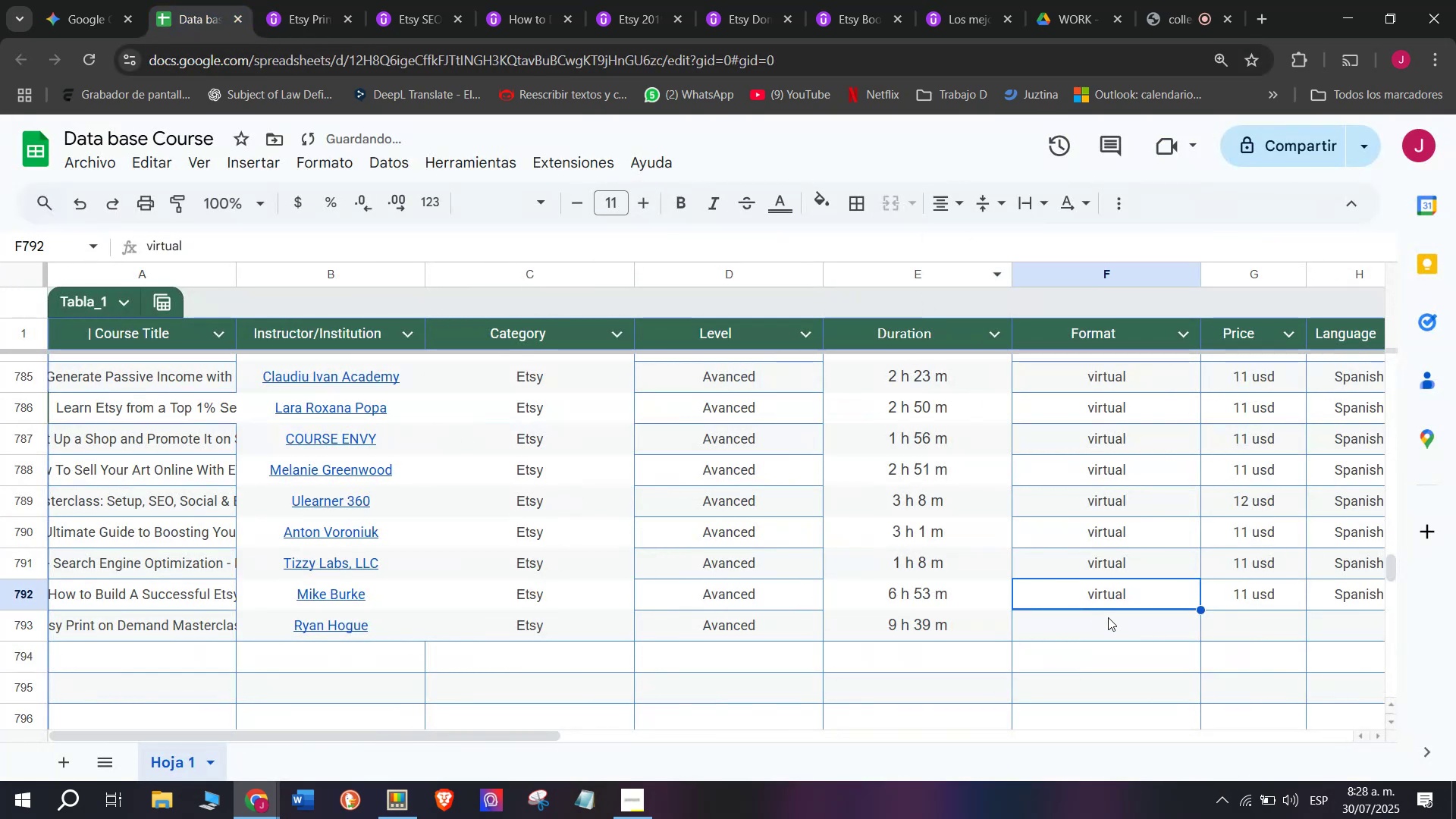 
key(Control+ControlLeft)
 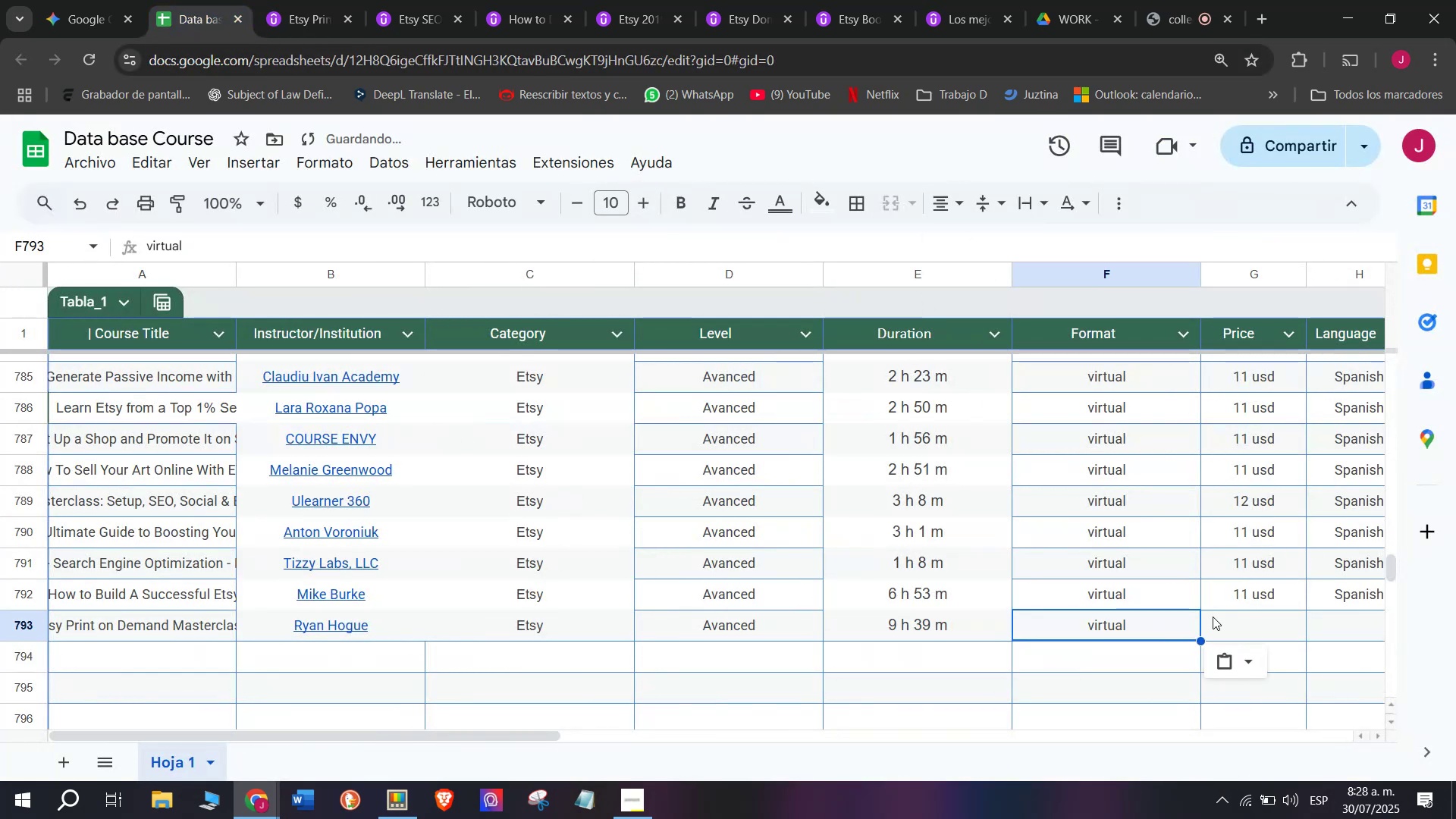 
key(Control+C)
 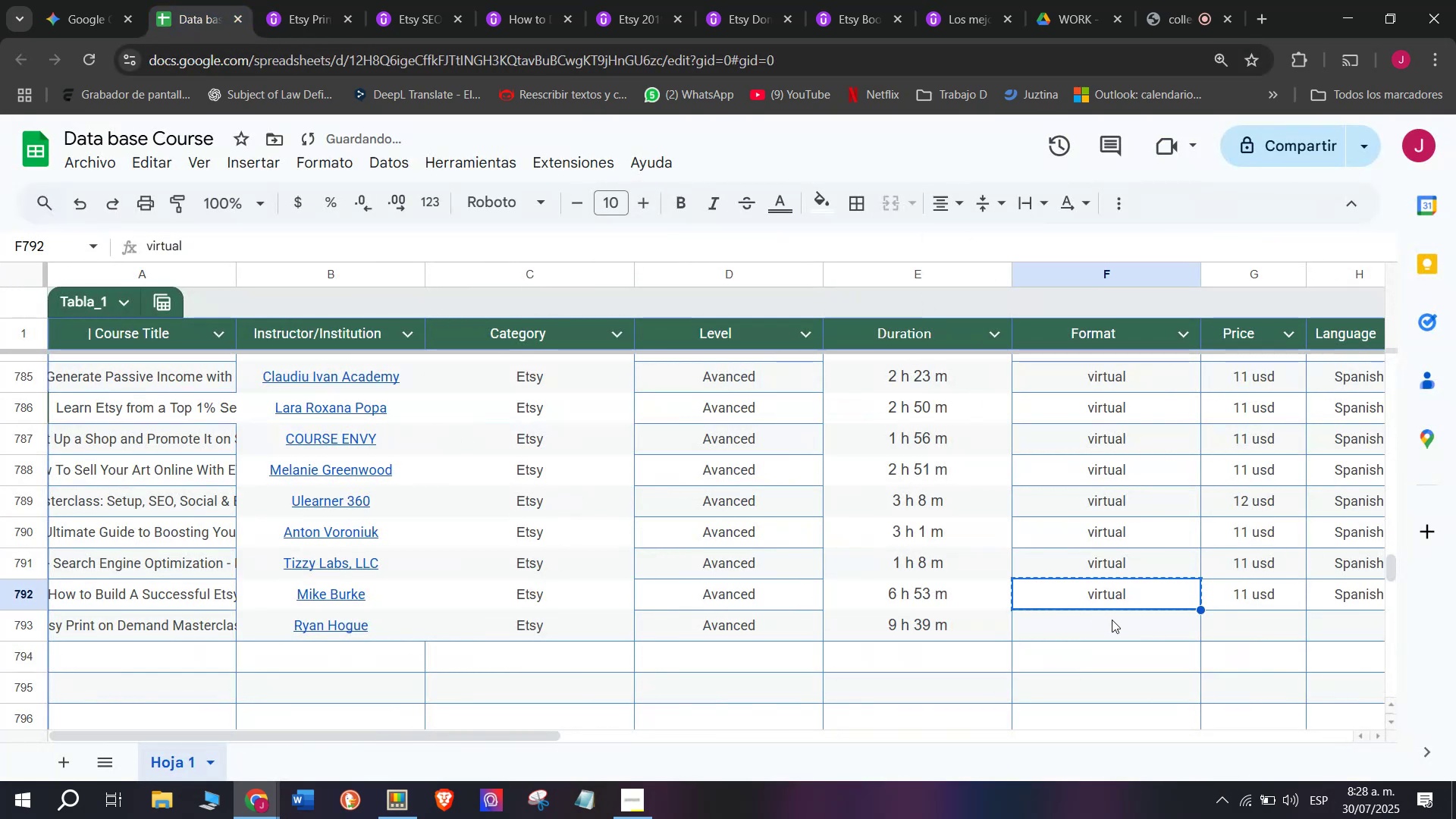 
double_click([1112, 620])
 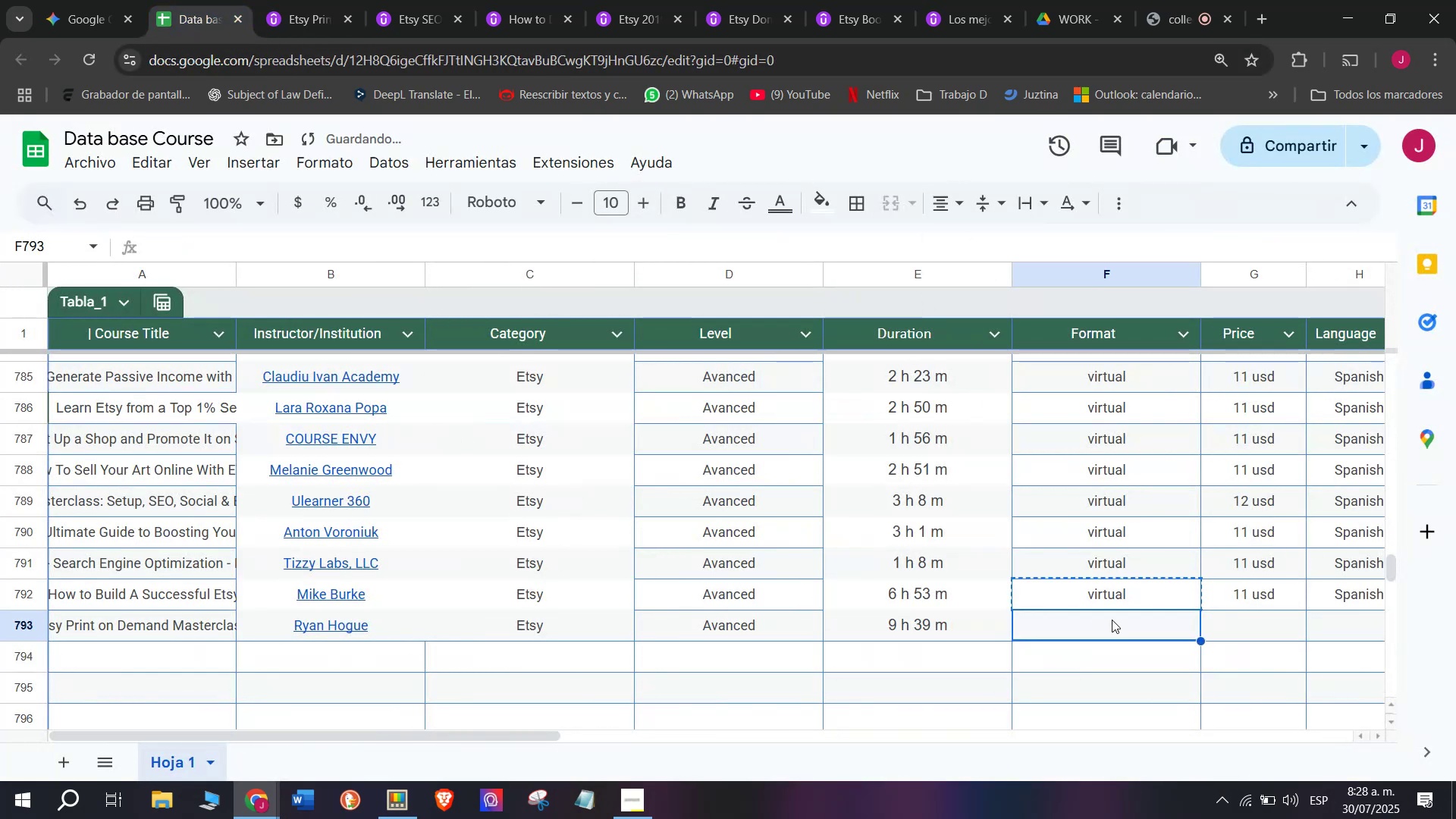 
key(Z)
 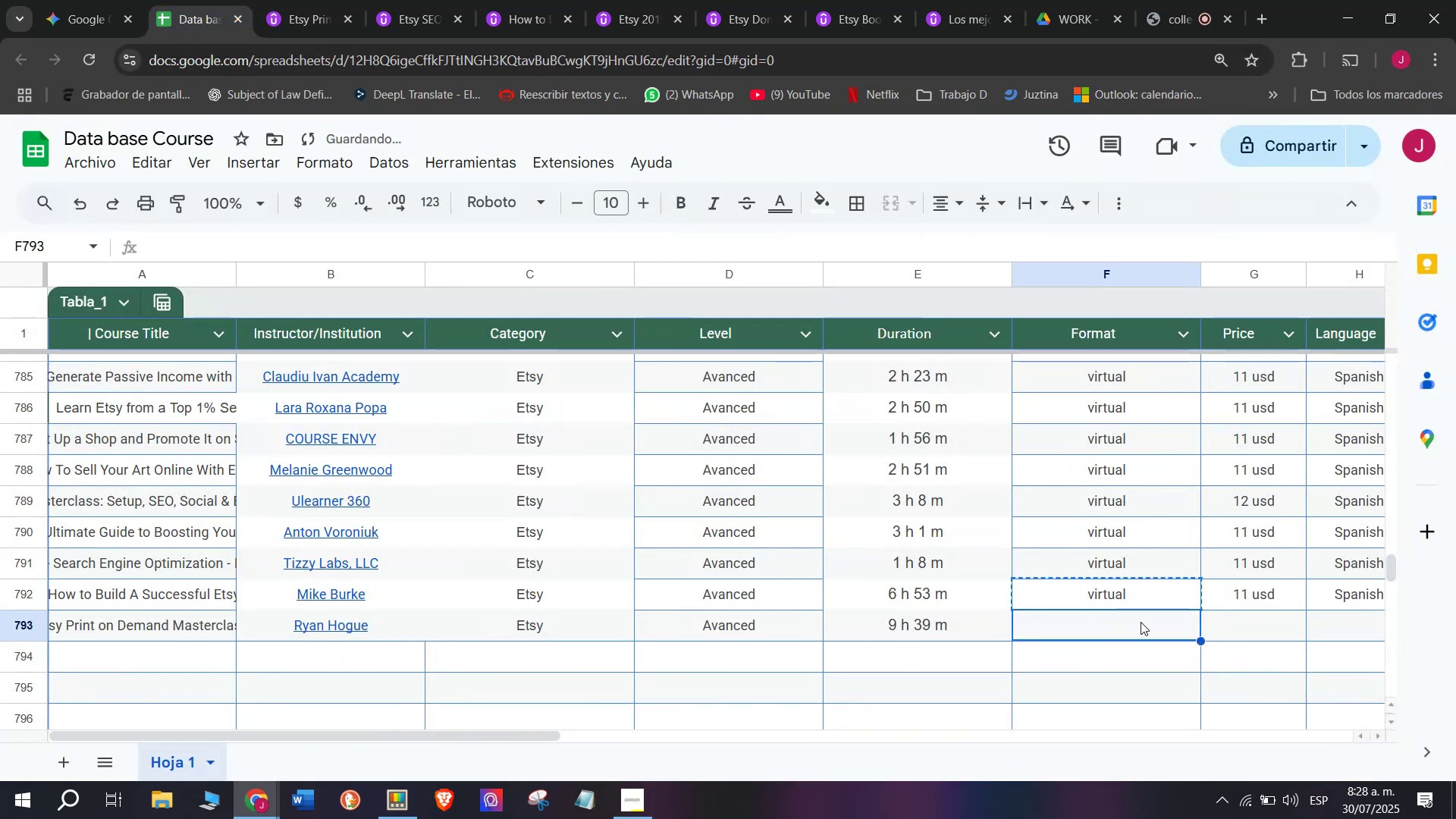 
key(Control+ControlLeft)
 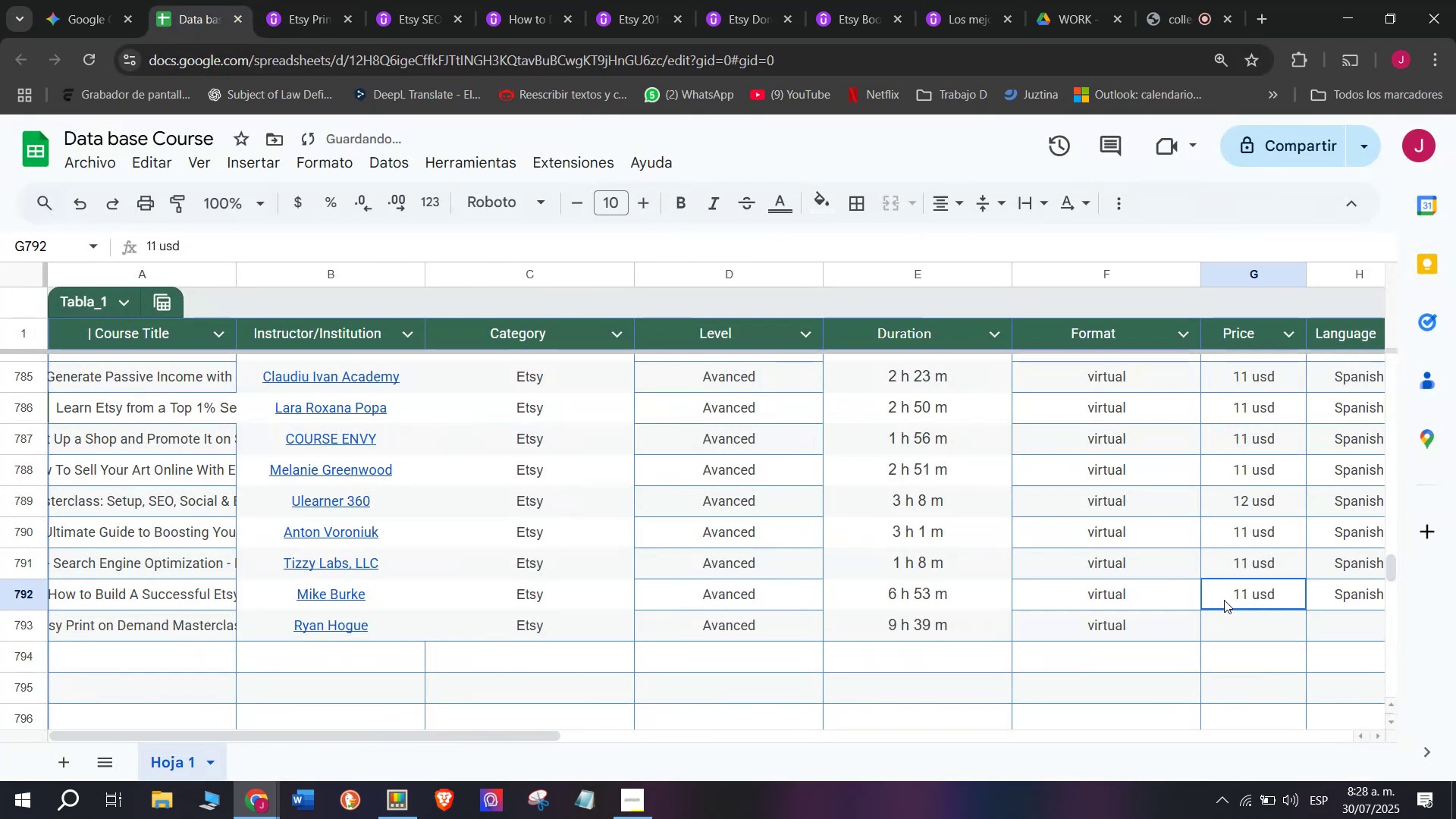 
key(Control+V)
 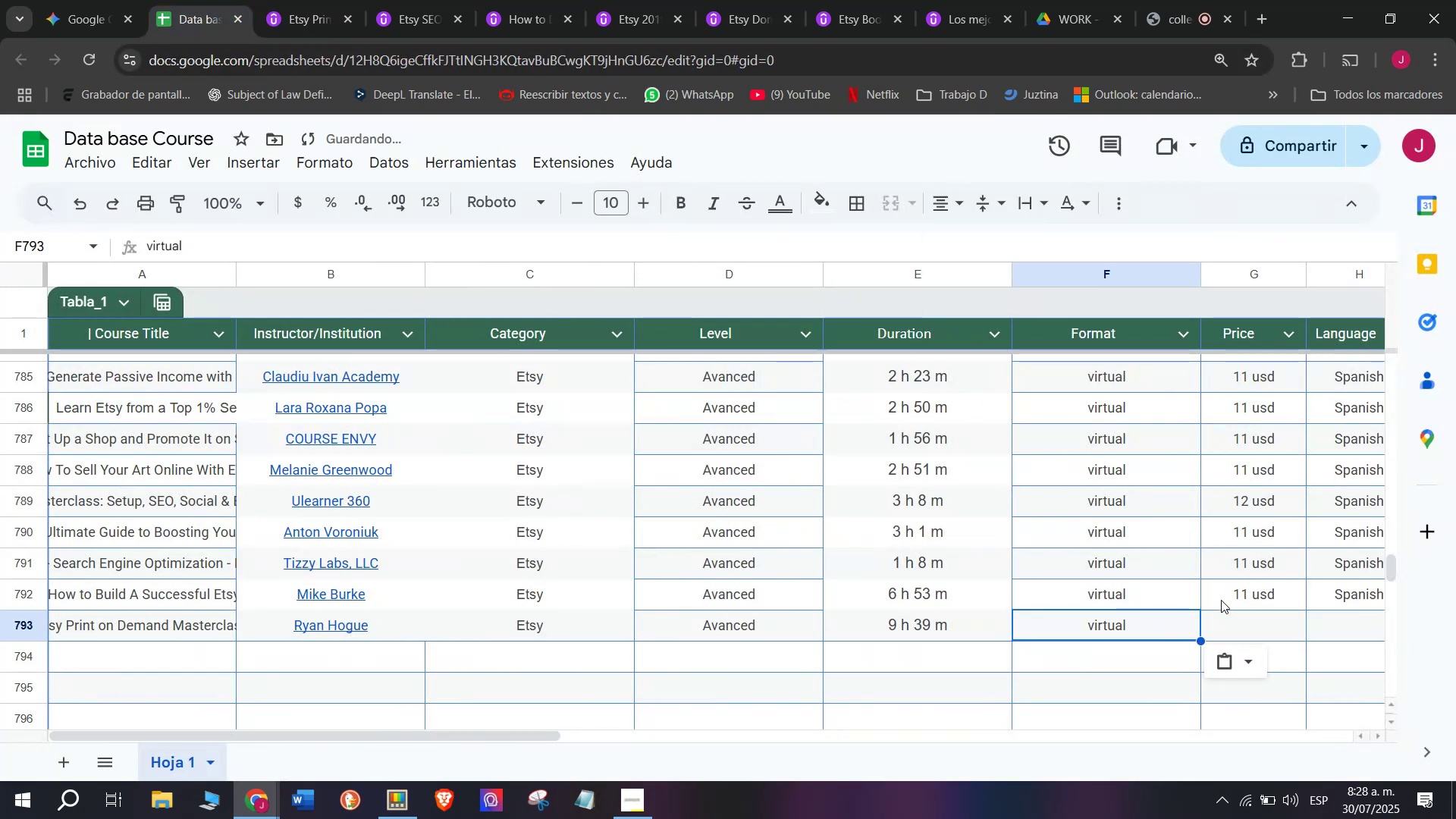 
left_click([1224, 600])
 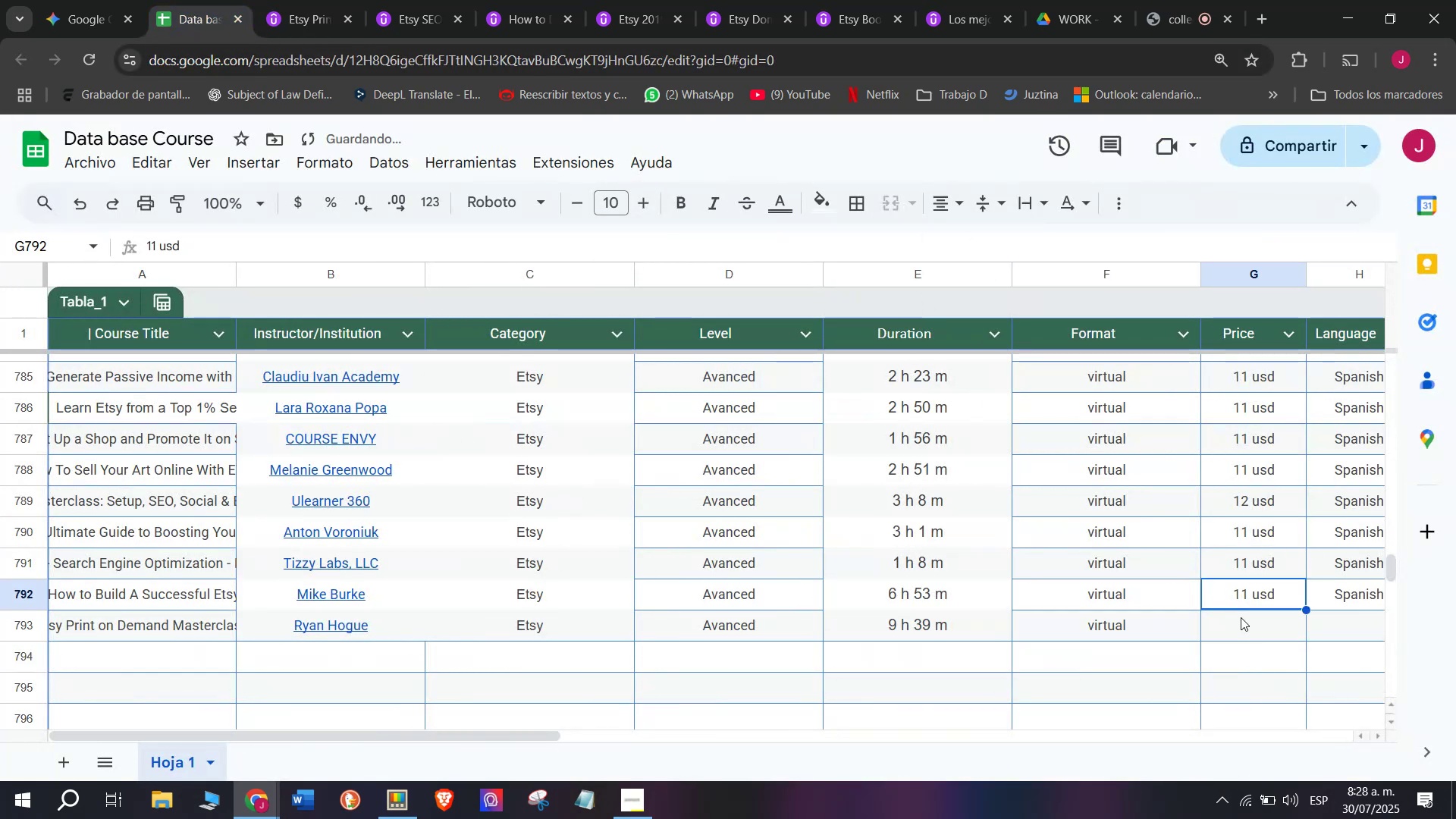 
key(Break)
 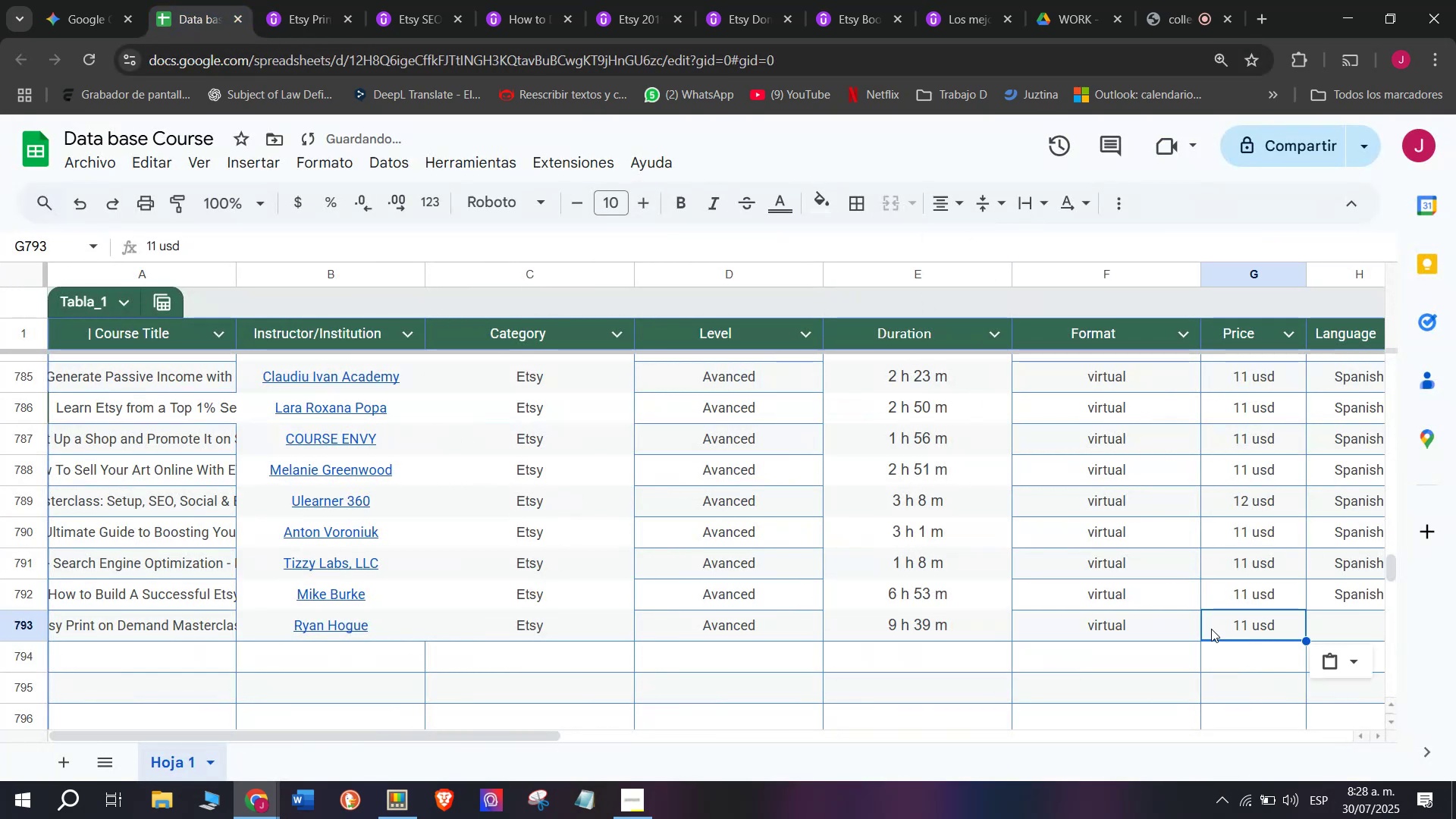 
key(Control+ControlLeft)
 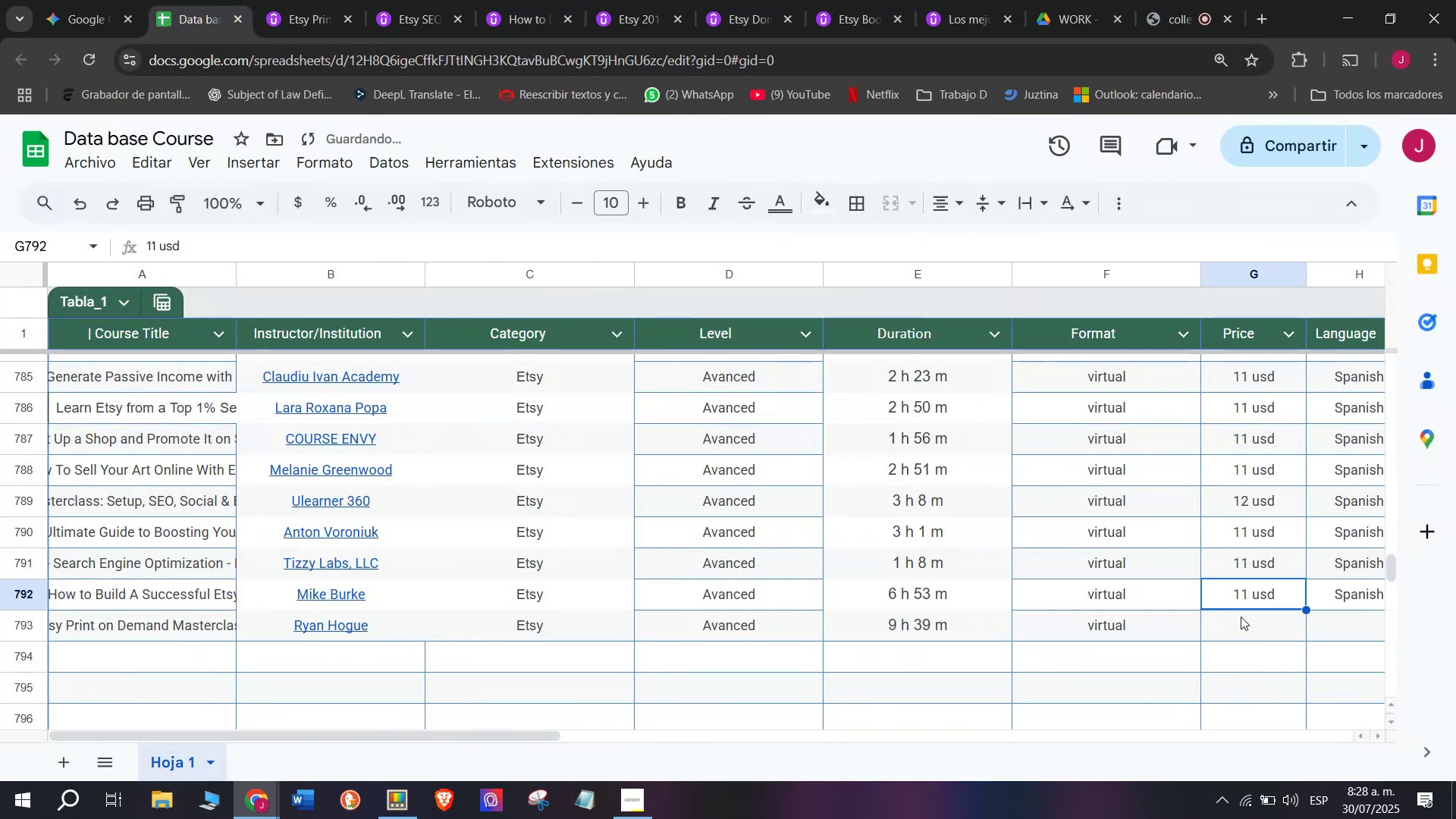 
key(Control+C)
 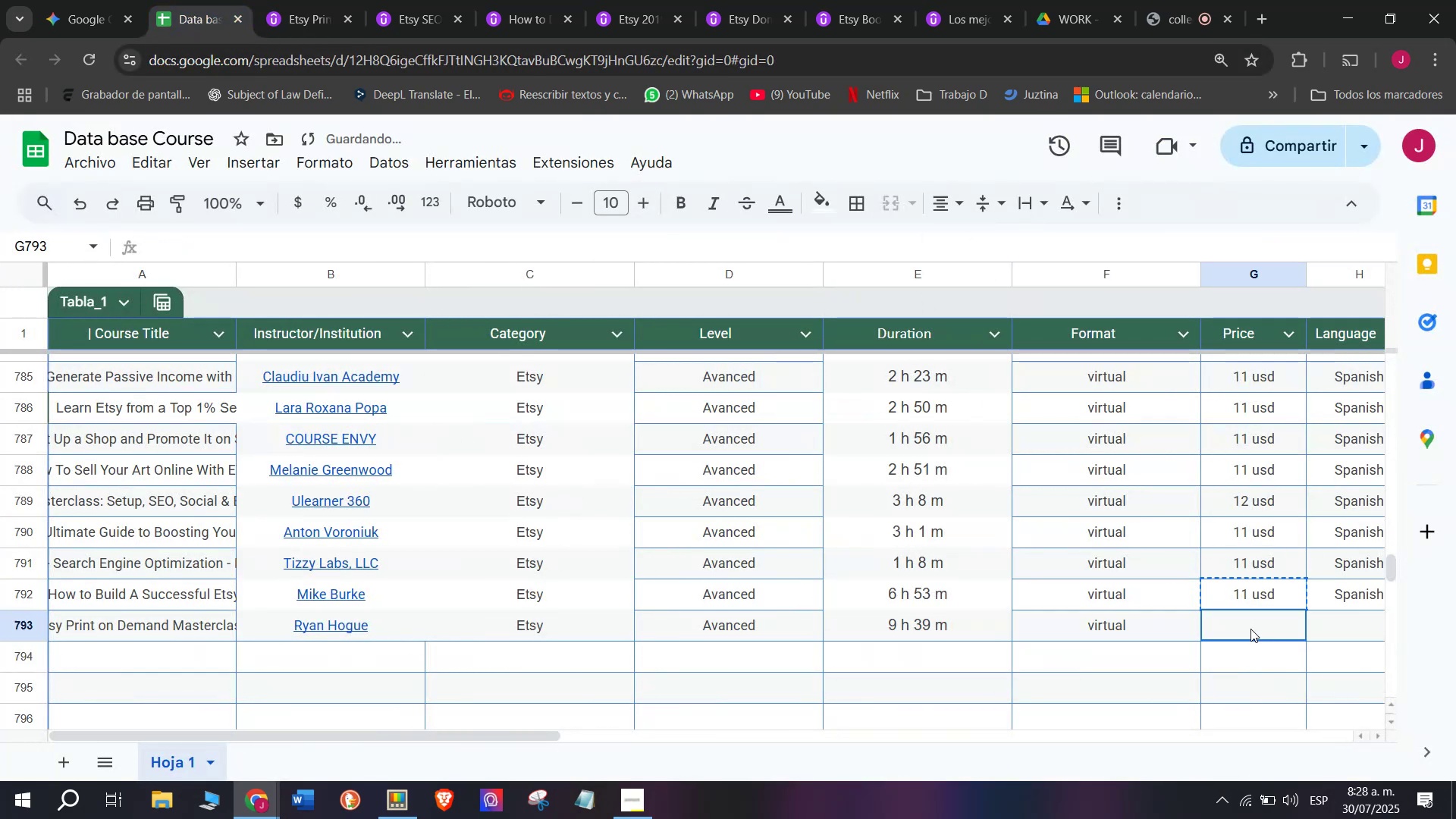 
left_click([1250, 629])
 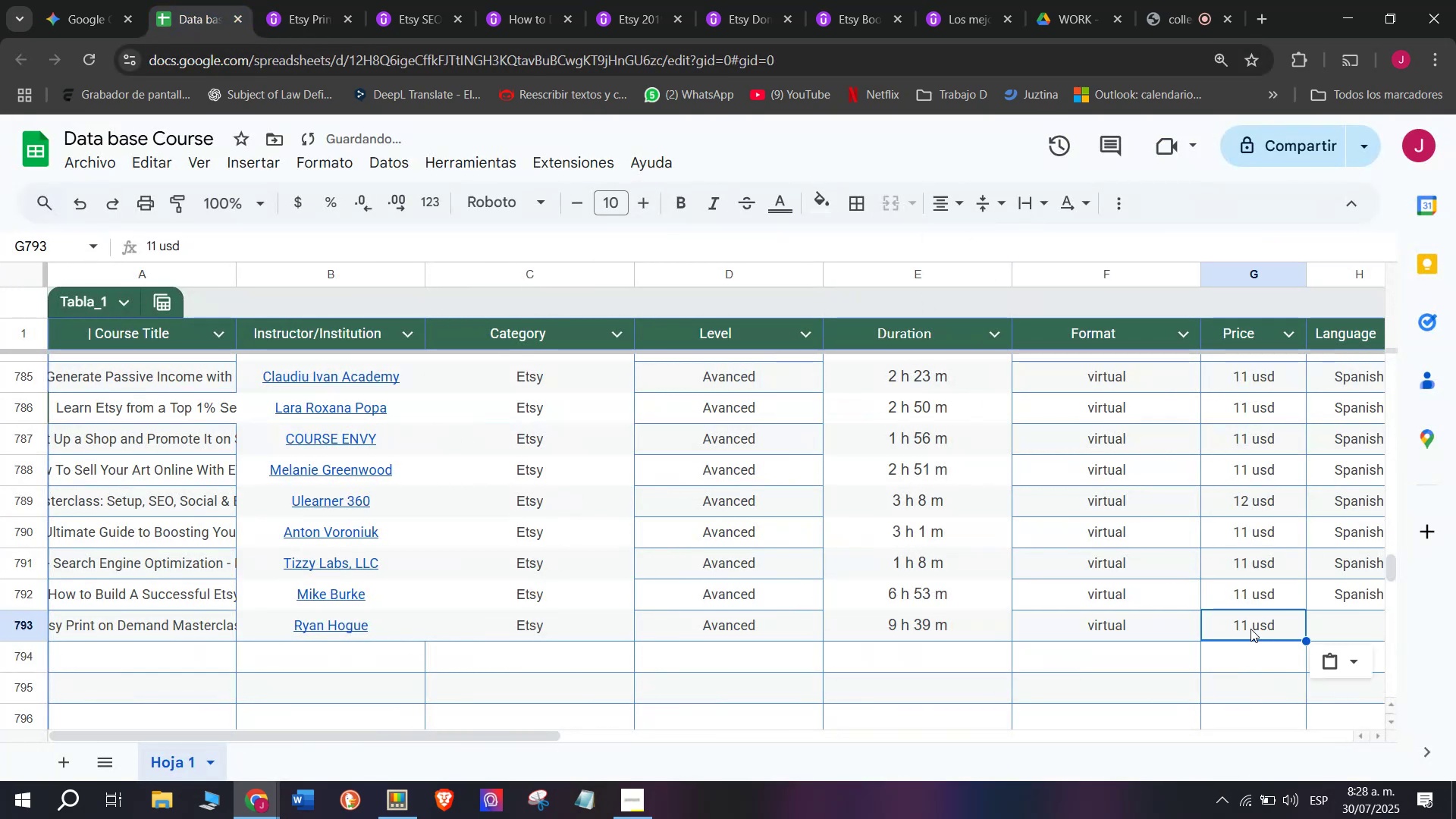 
key(Control+ControlLeft)
 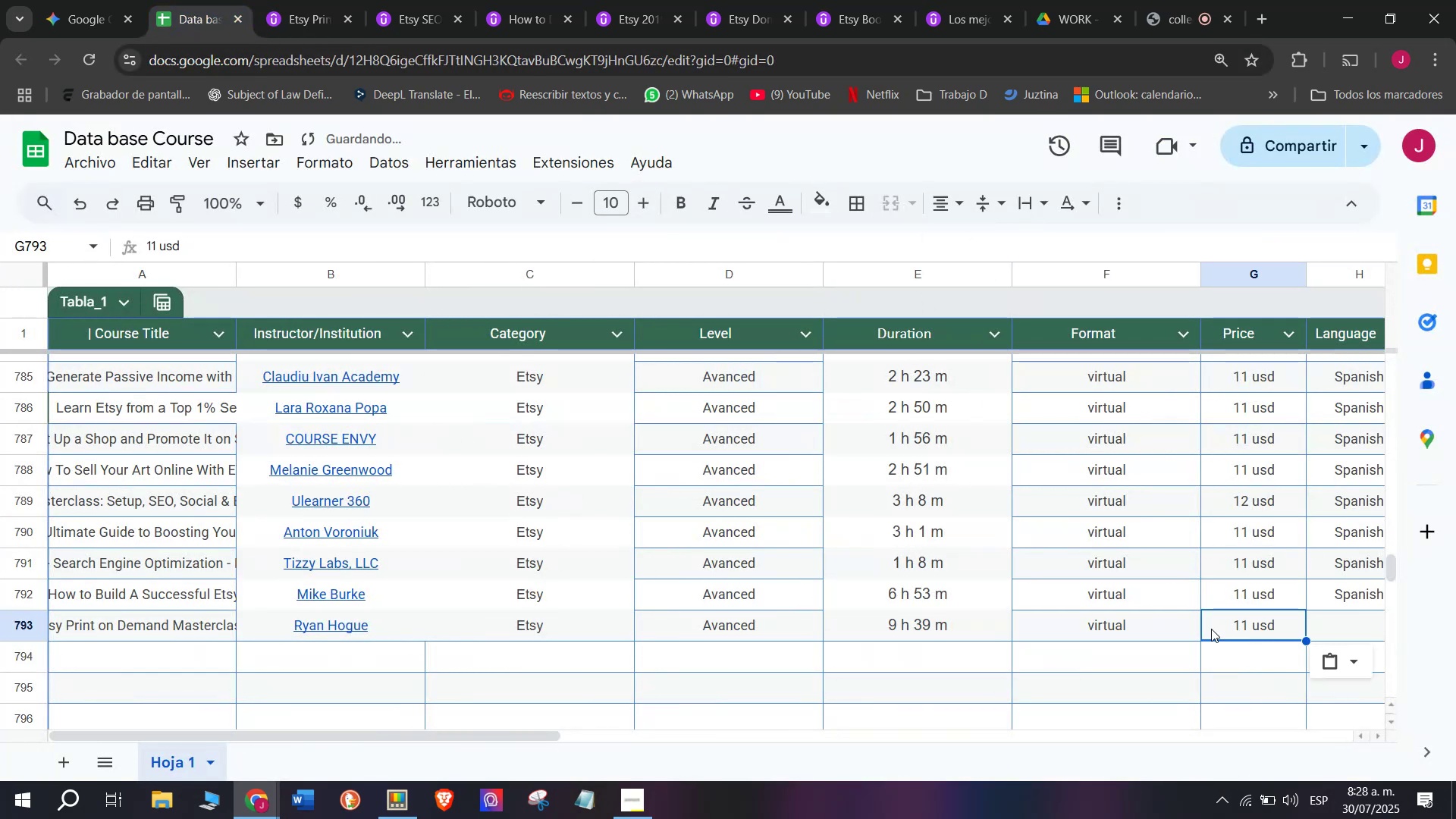 
key(Z)
 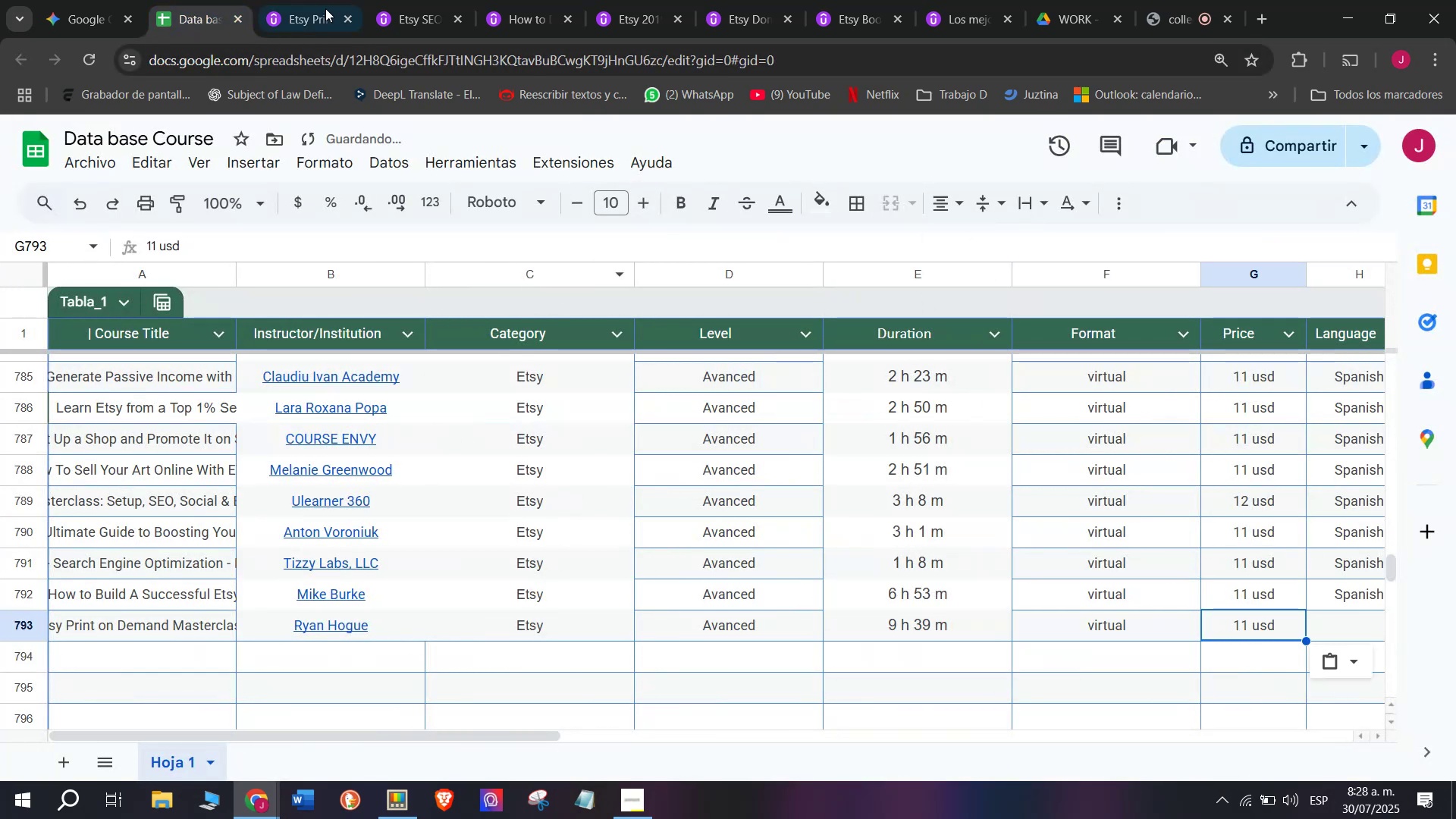 
key(Control+V)
 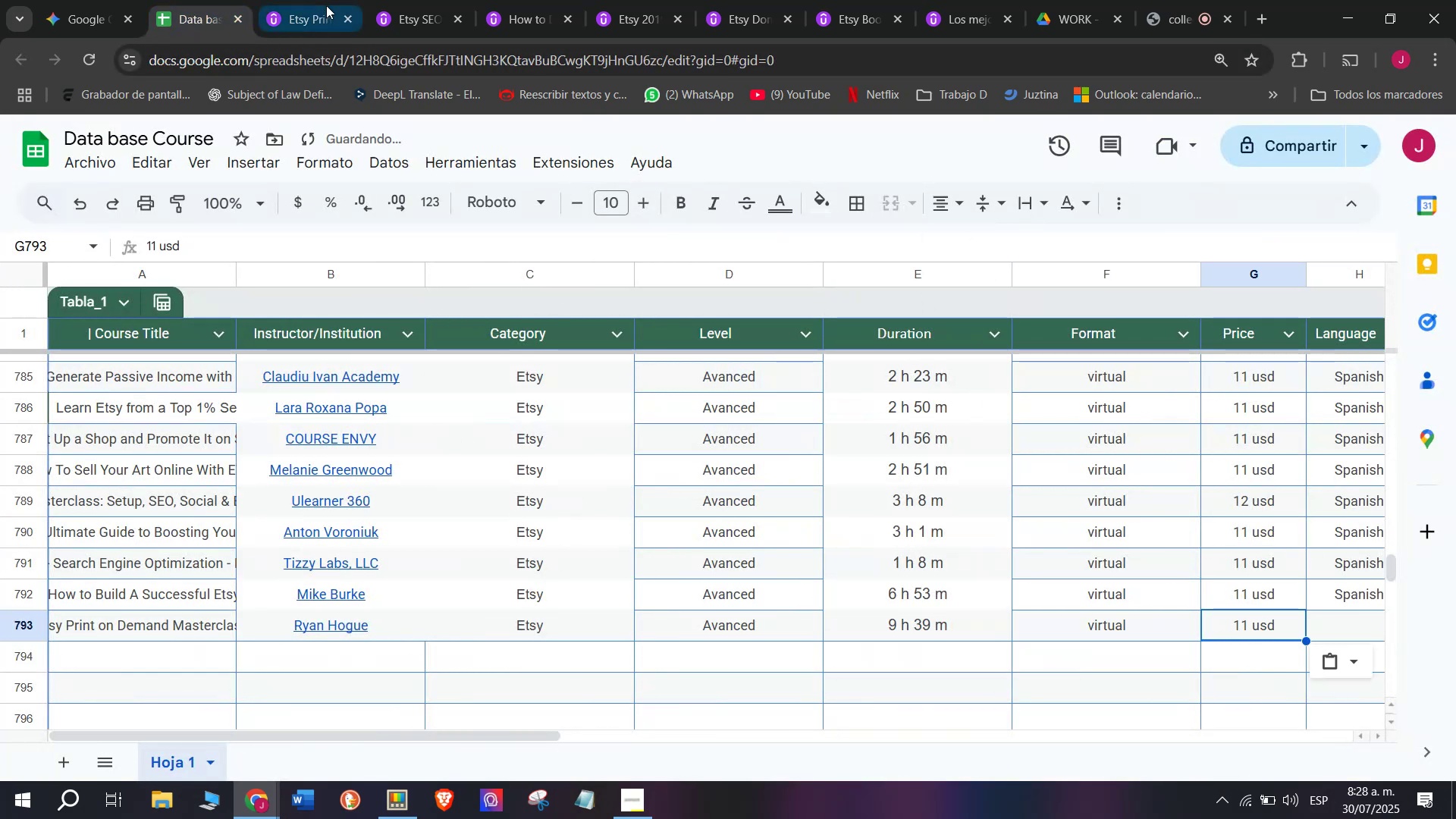 
left_click([326, 2])
 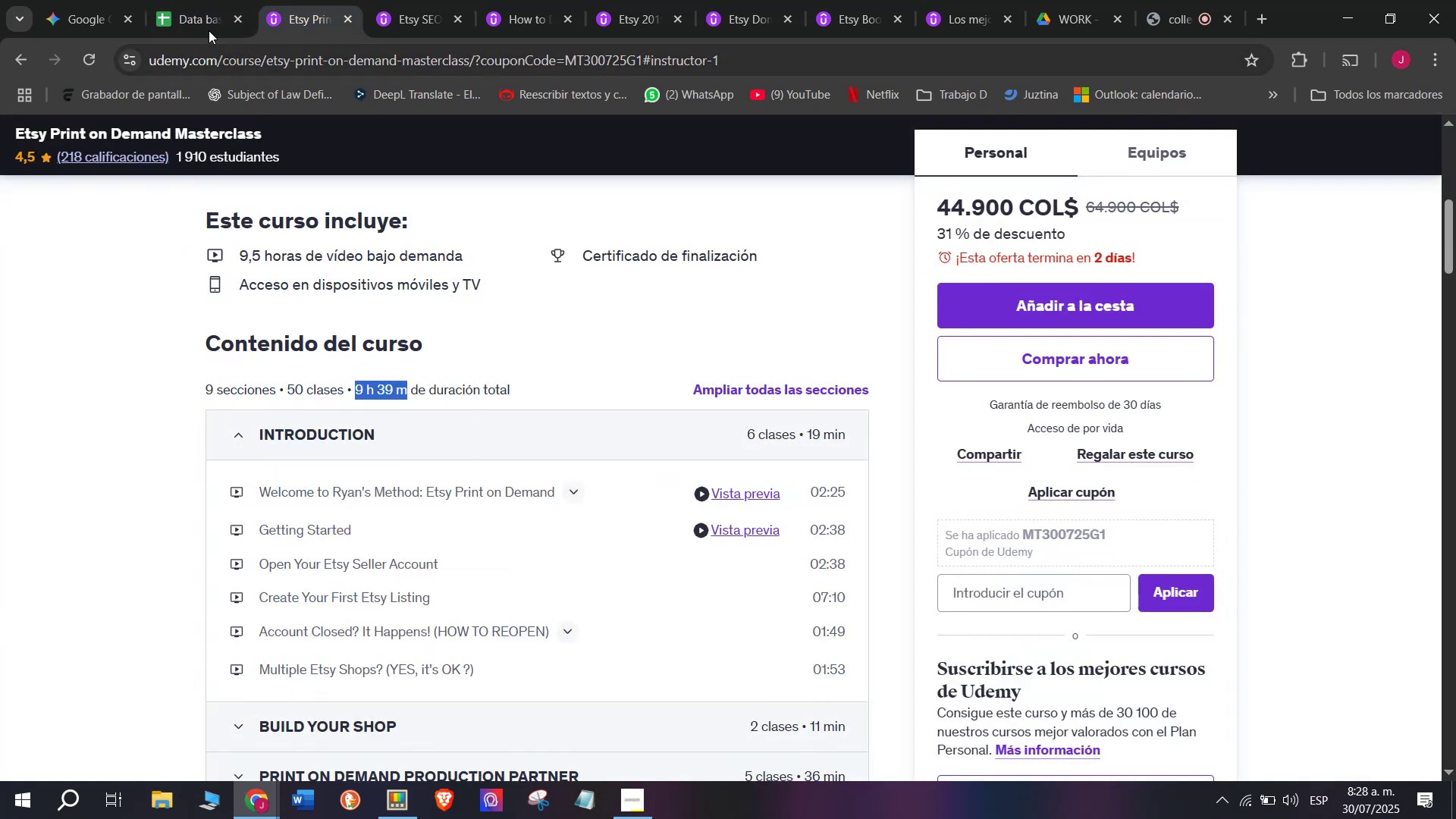 
left_click([148, 0])
 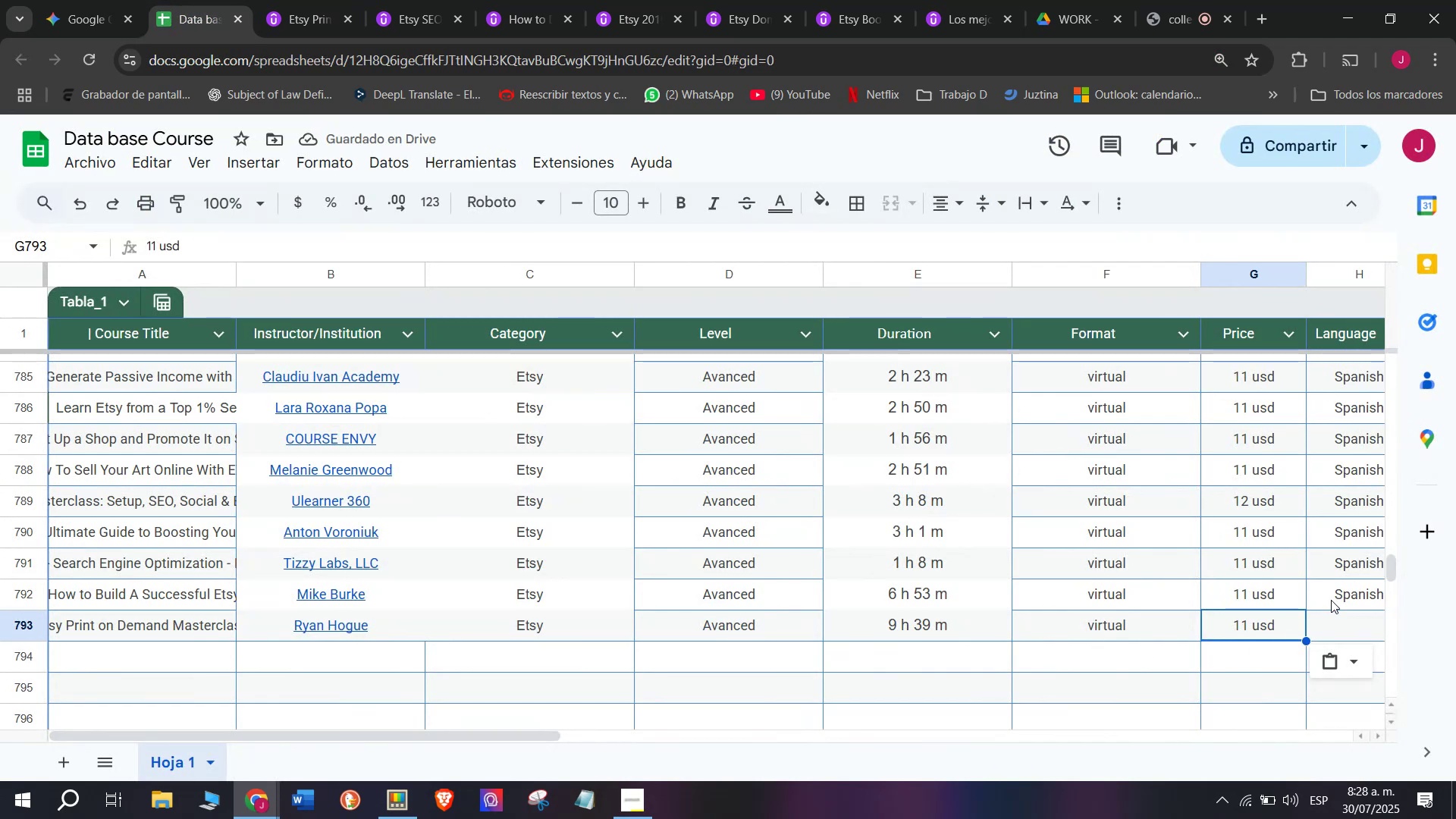 
key(Control+ControlLeft)
 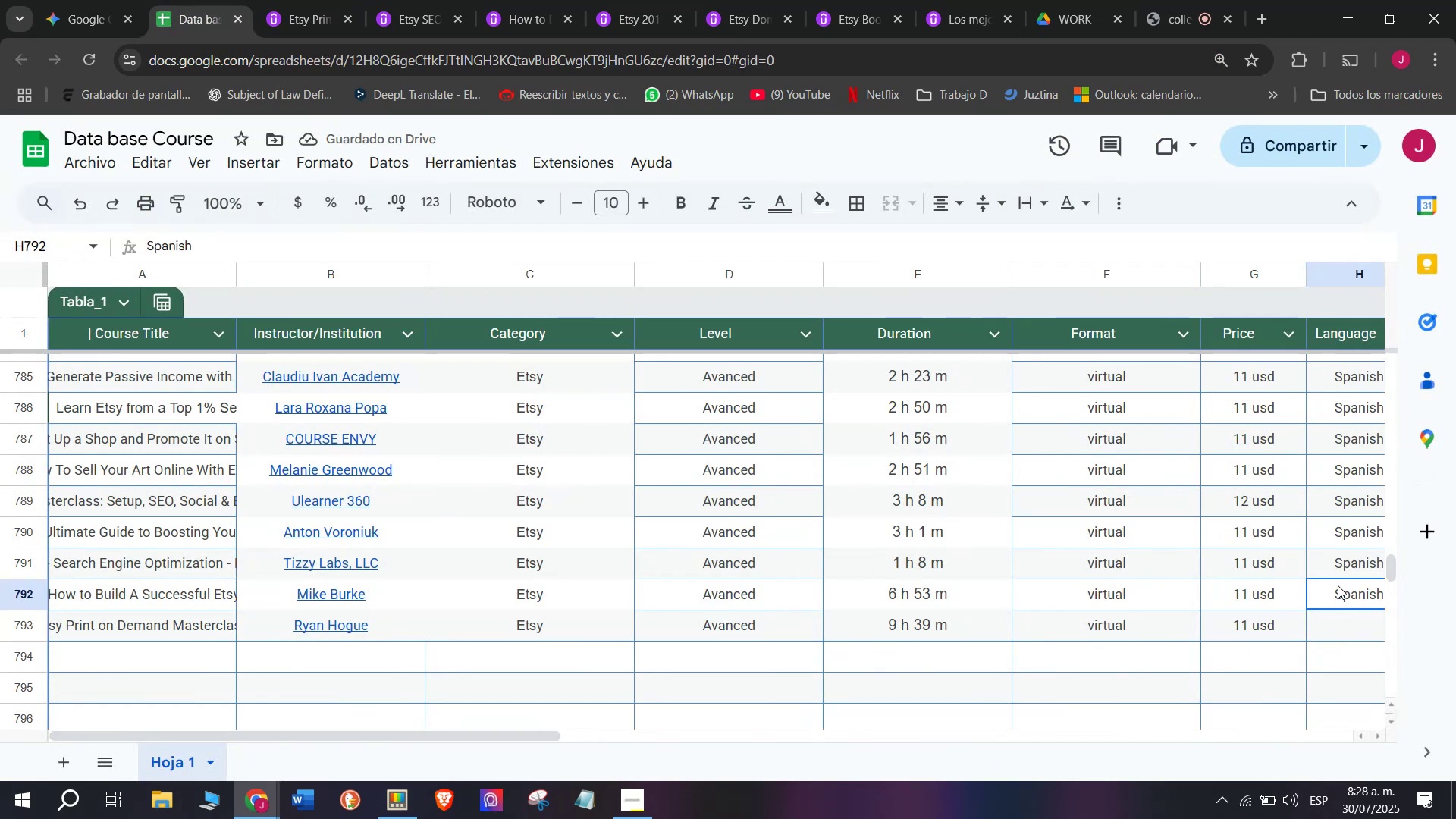 
key(Break)
 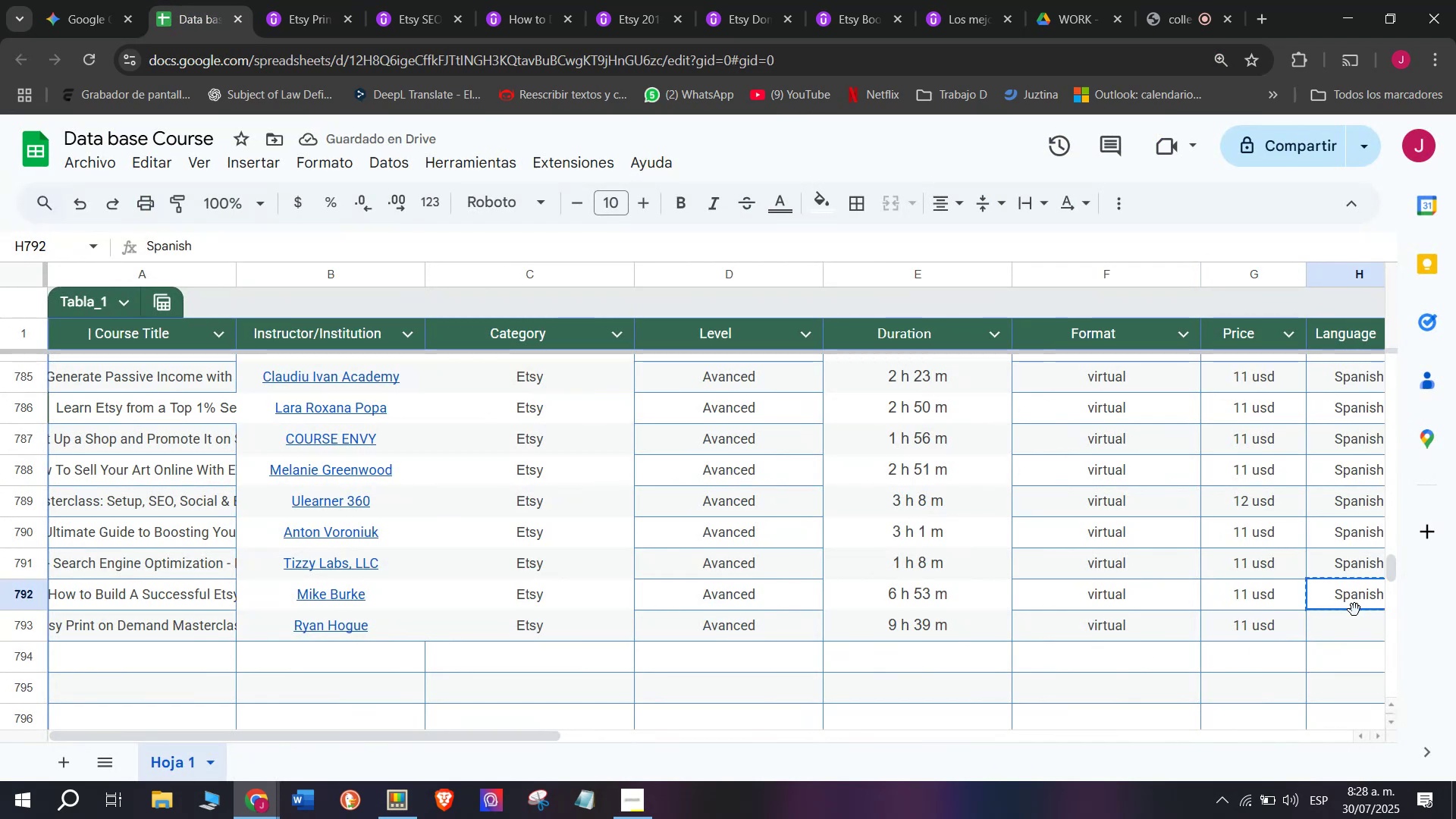 
key(Control+C)
 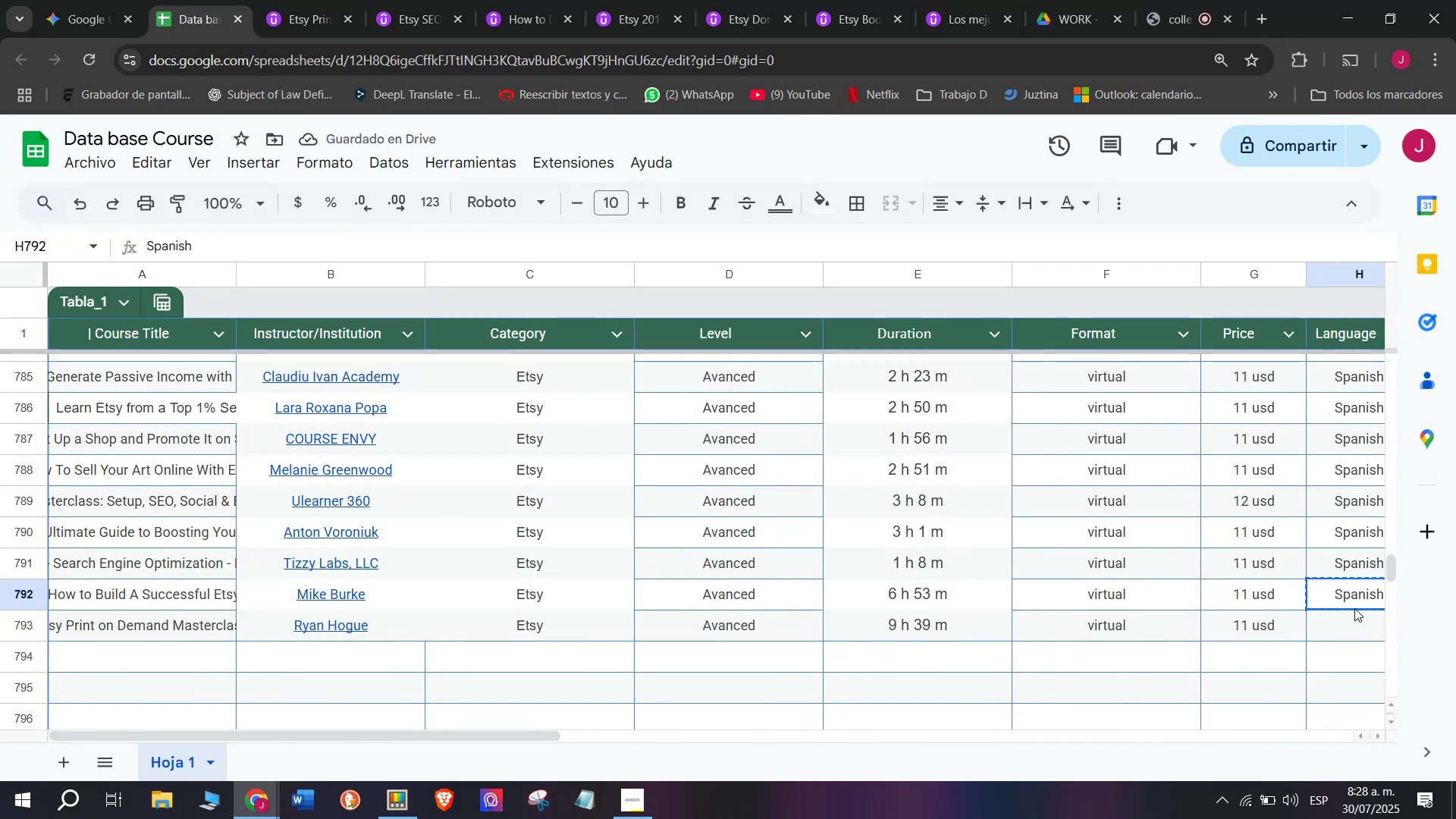 
double_click([1354, 608])
 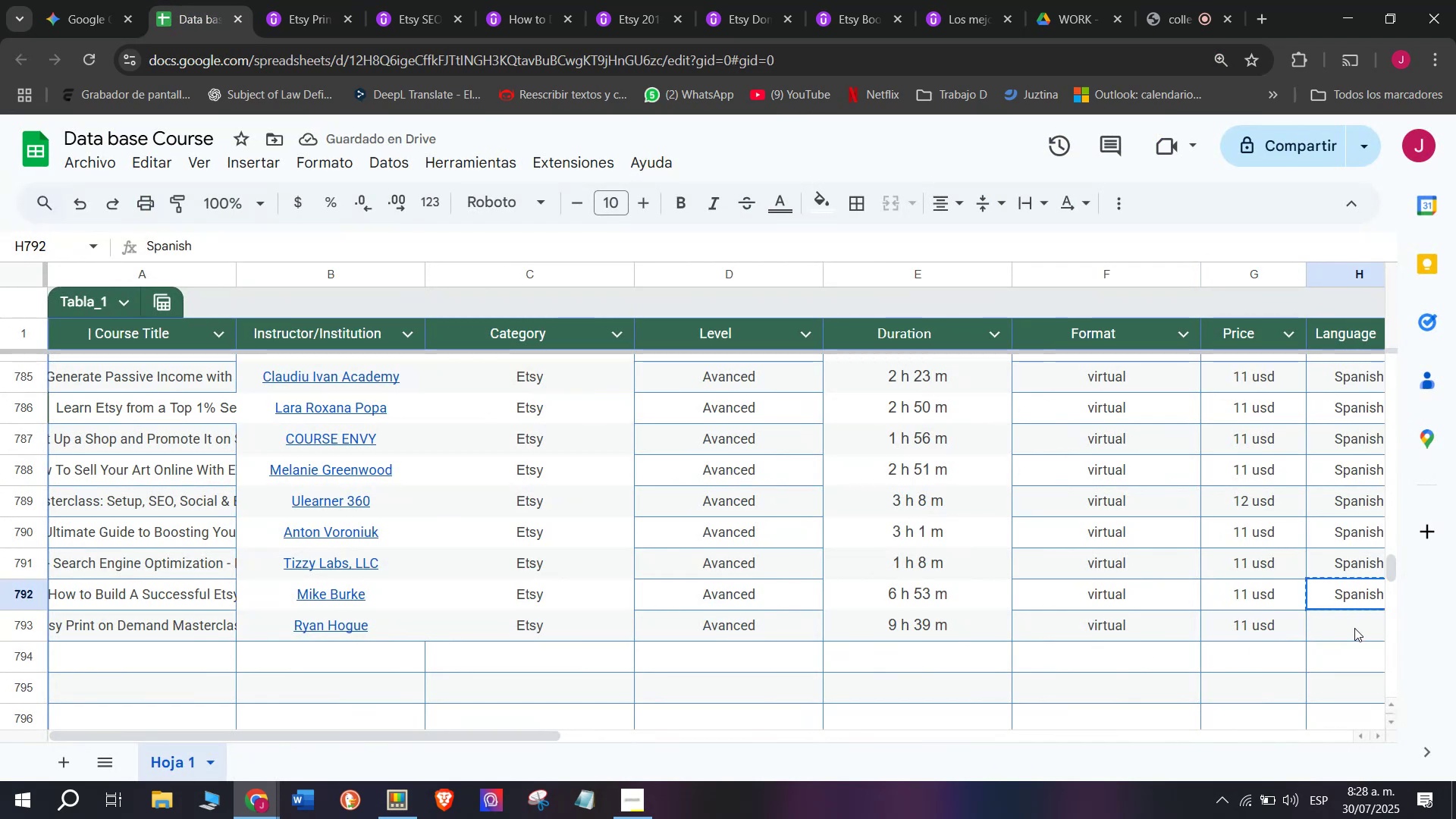 
triple_click([1354, 628])
 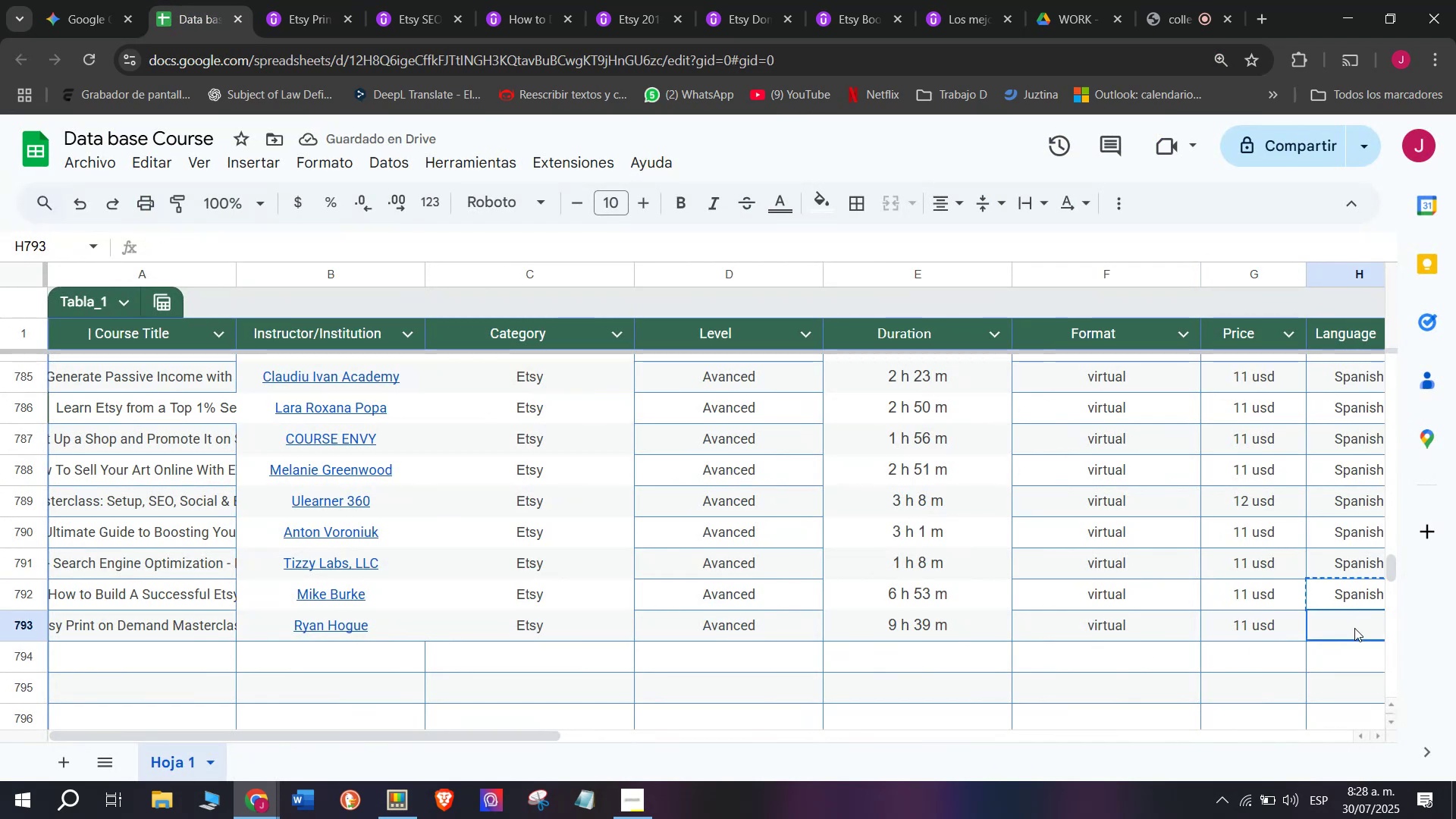 
key(Z)
 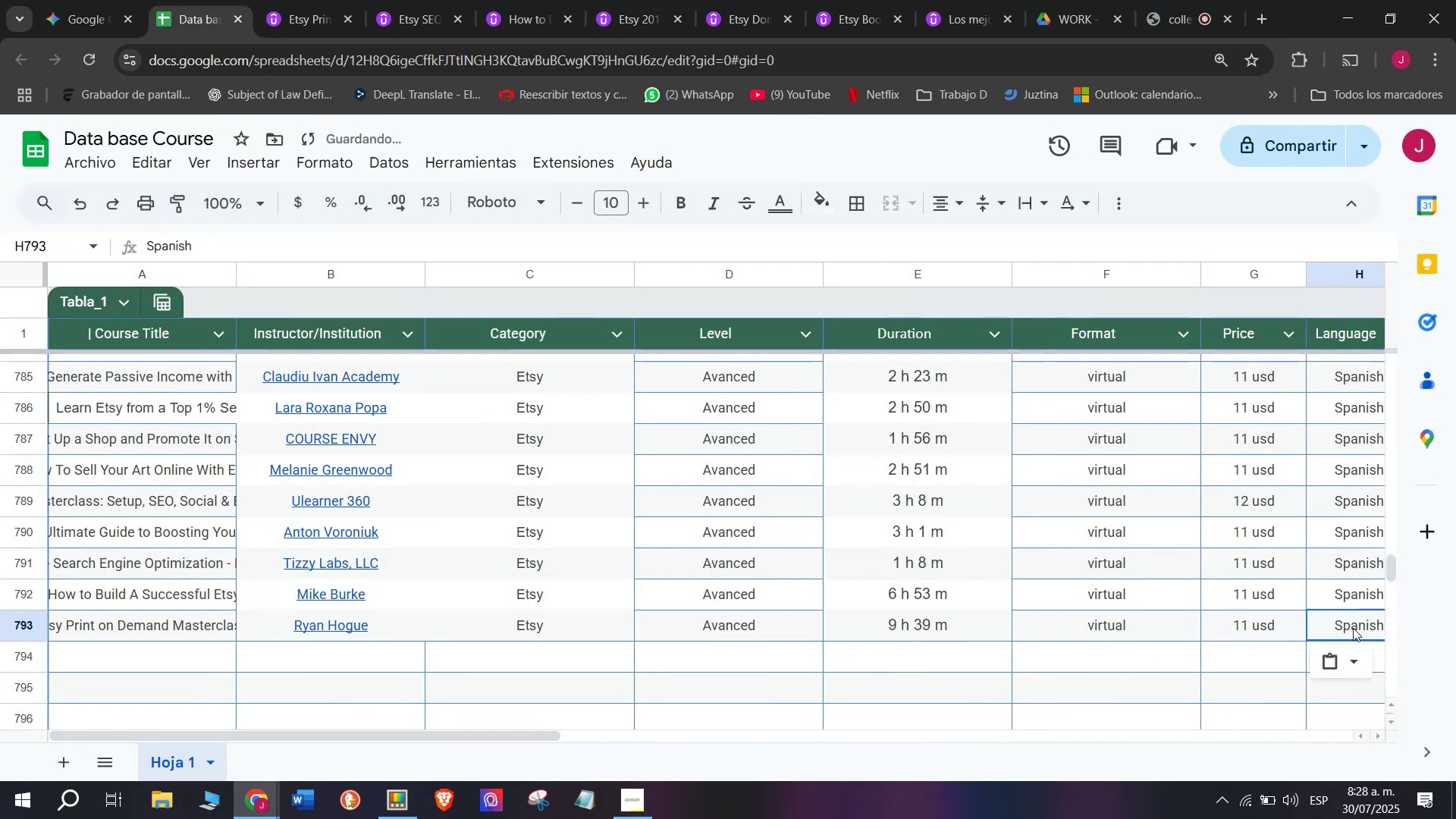 
key(Control+ControlLeft)
 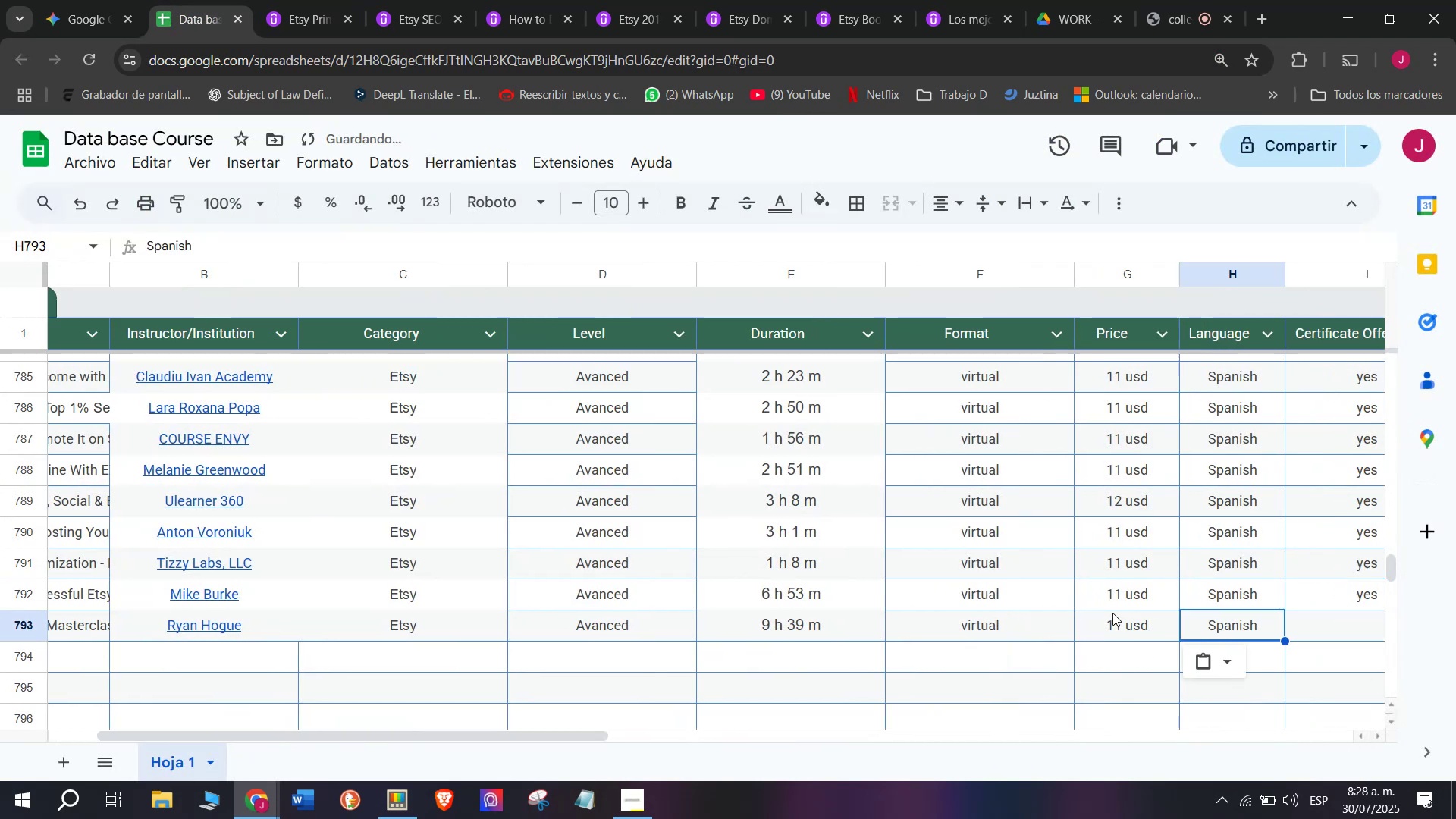 
key(Control+V)
 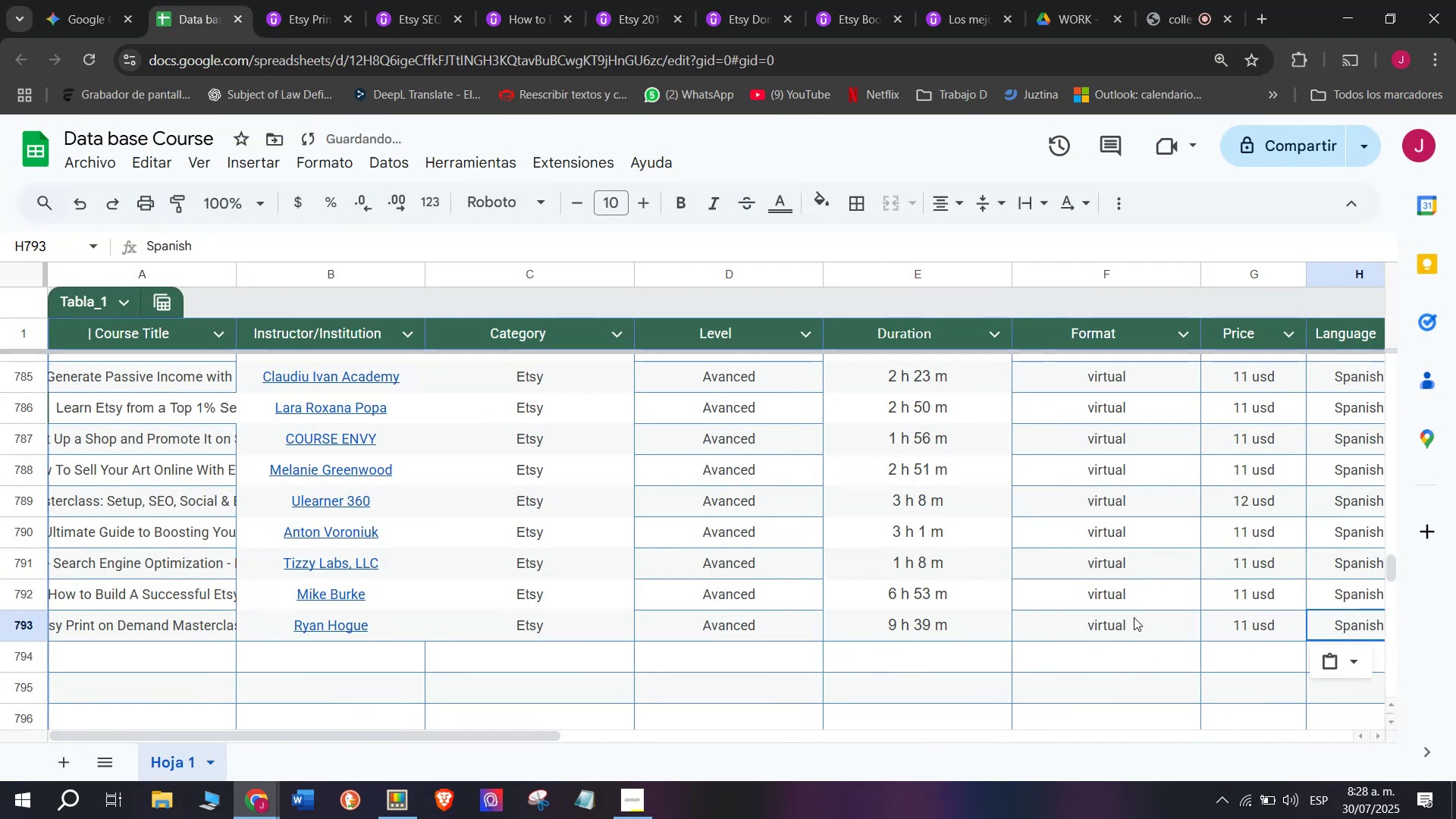 
scroll: coordinate [348, 609], scroll_direction: down, amount: 3.0
 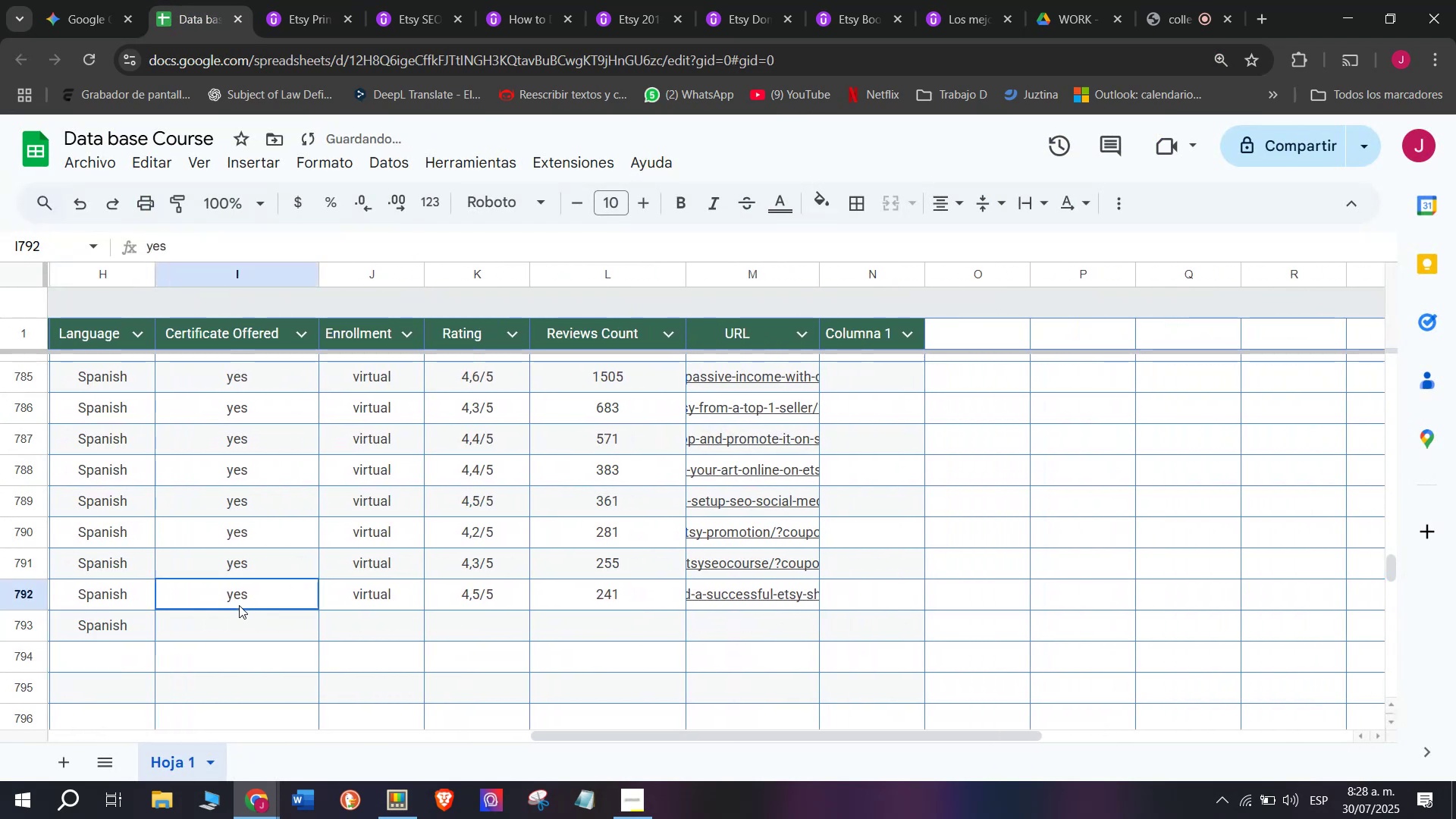 
key(Control+ControlLeft)
 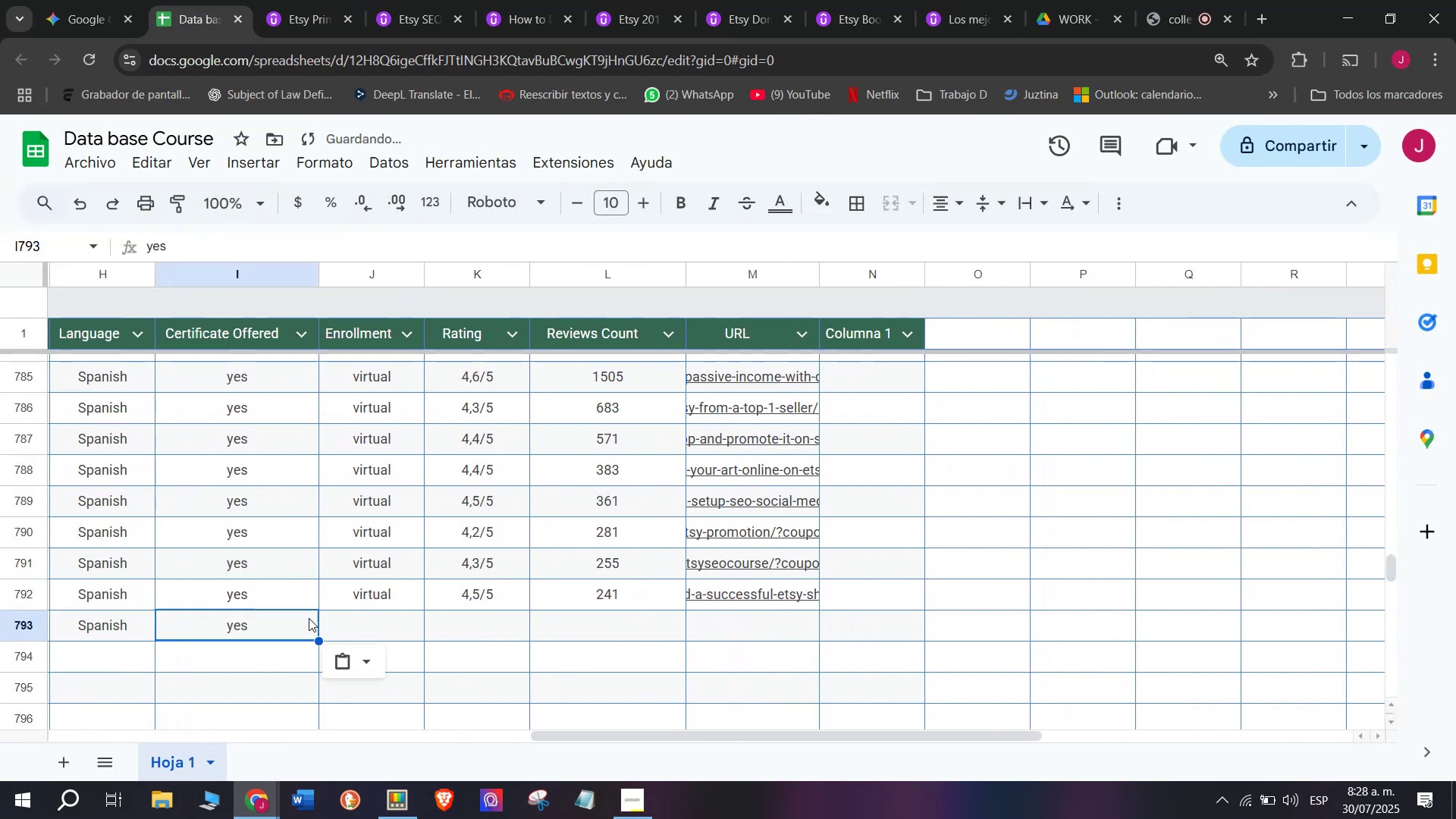 
key(Control+C)
 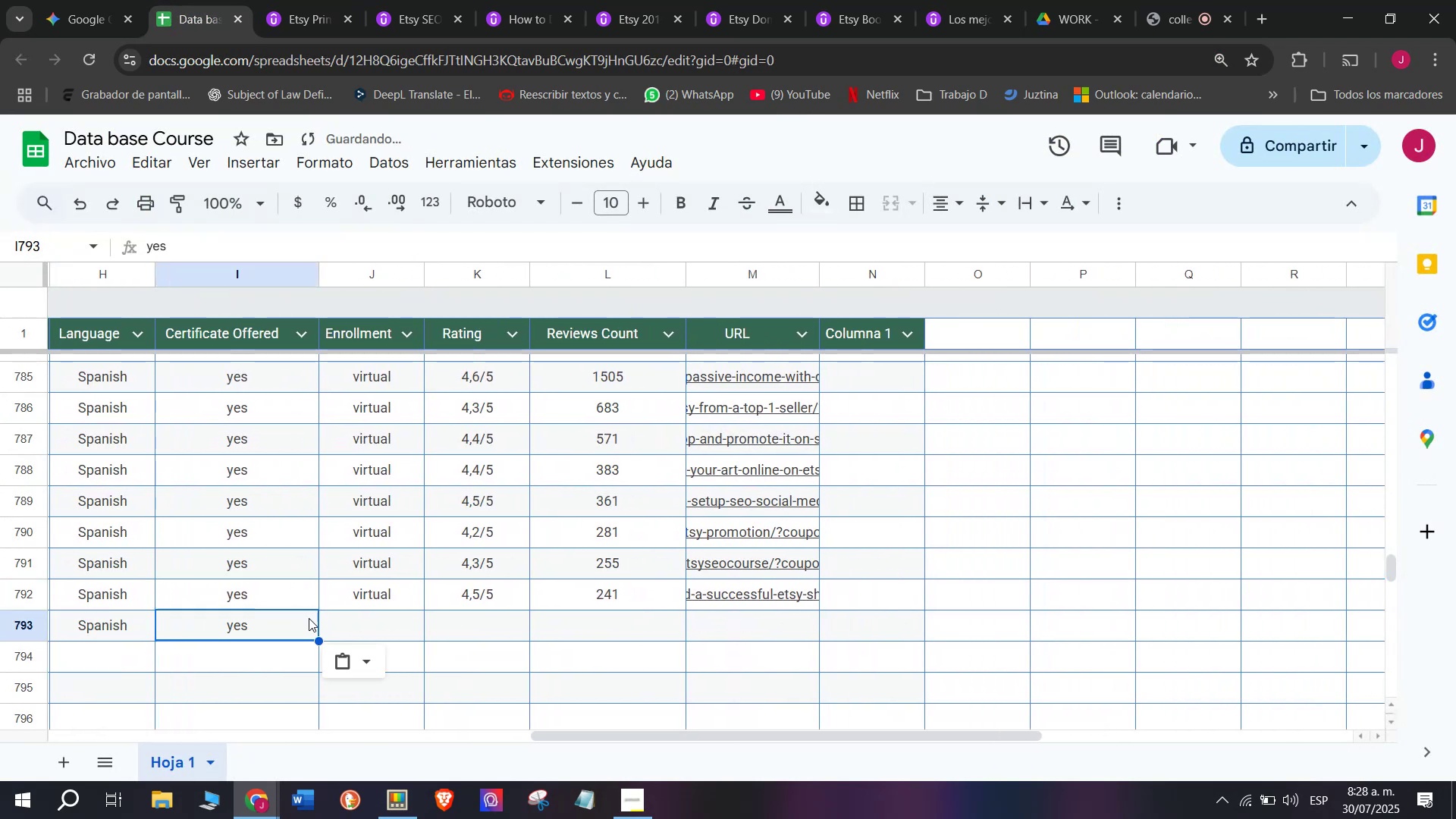 
key(Break)
 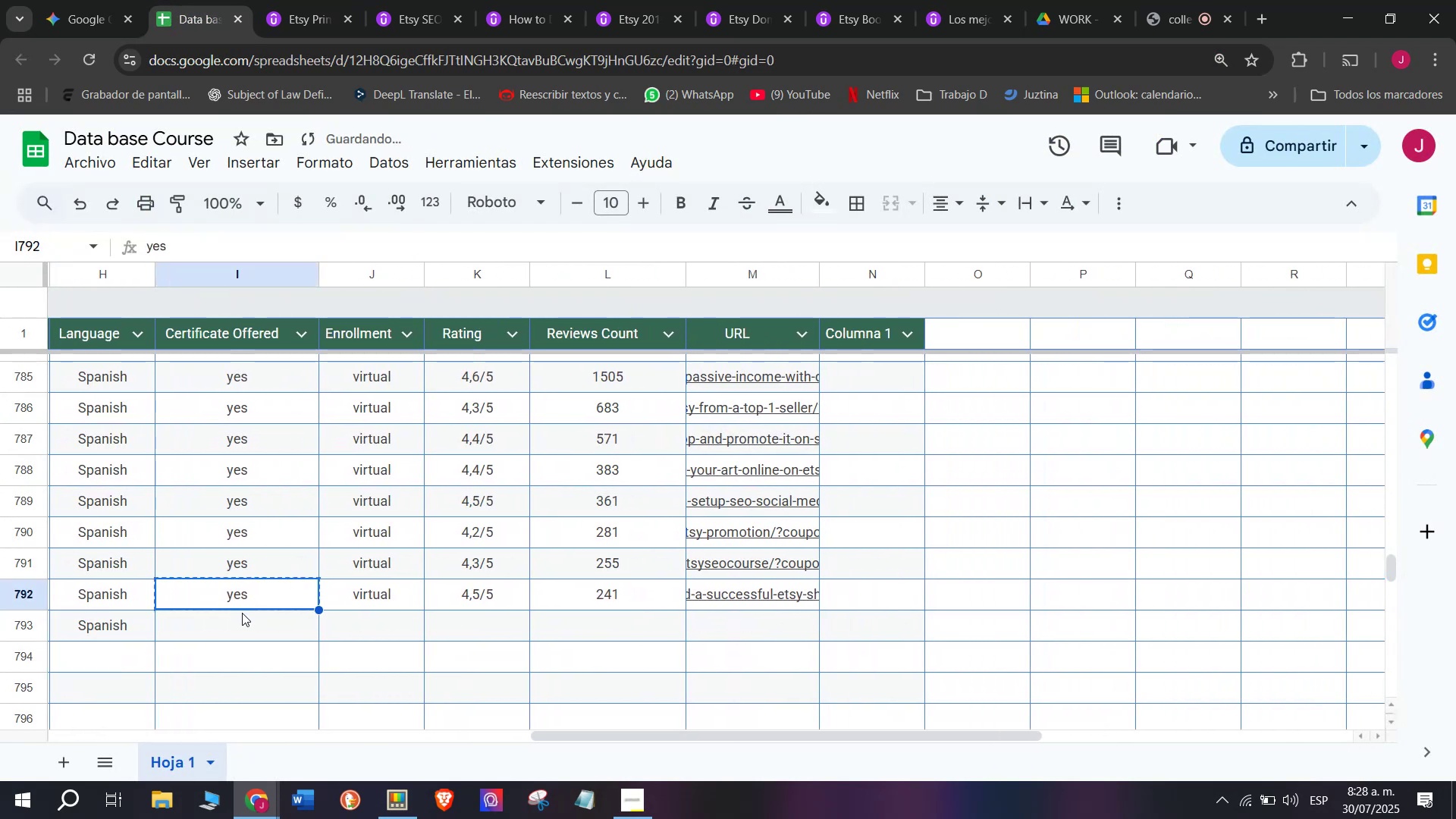 
double_click([242, 613])
 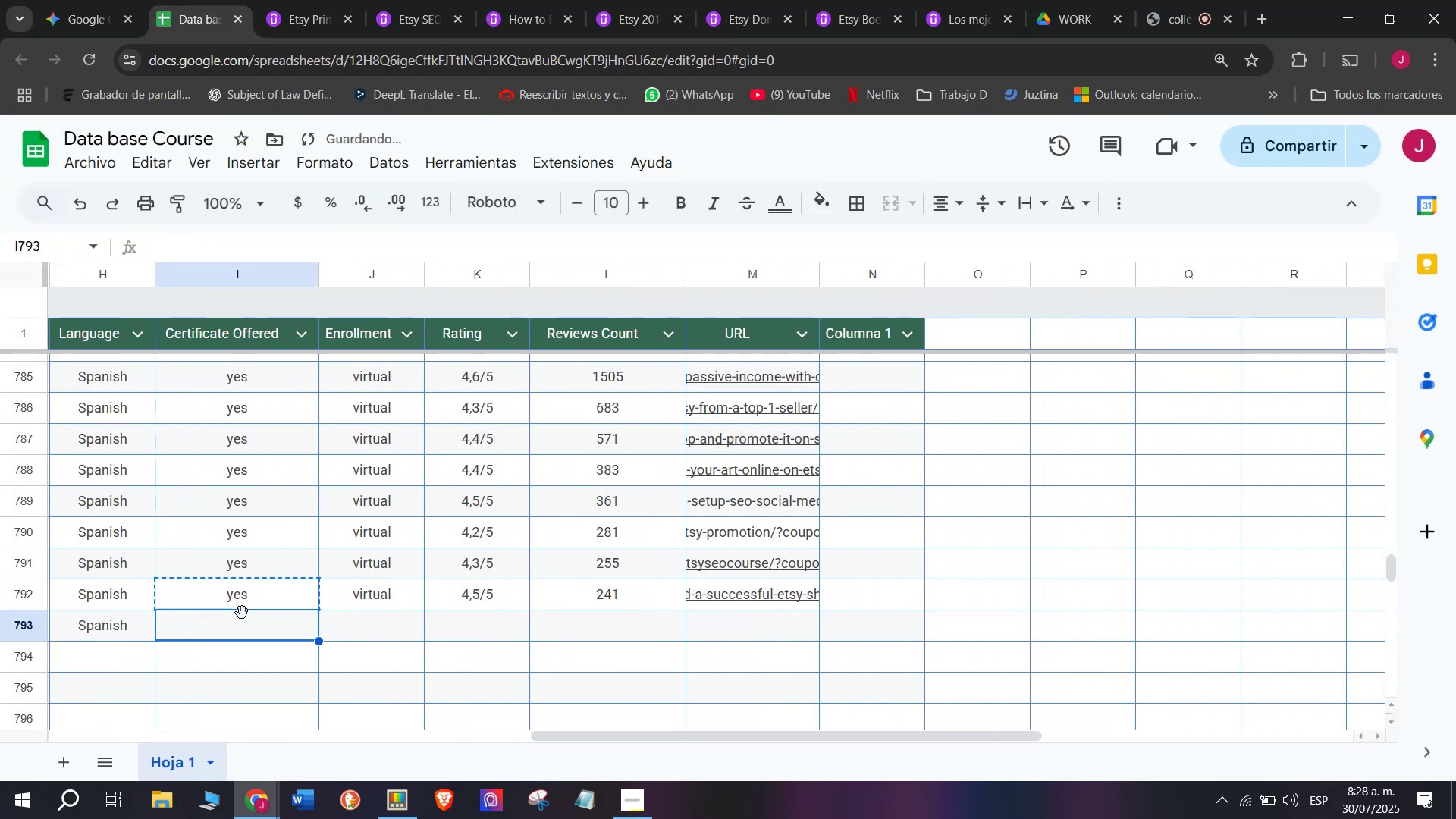 
key(Z)
 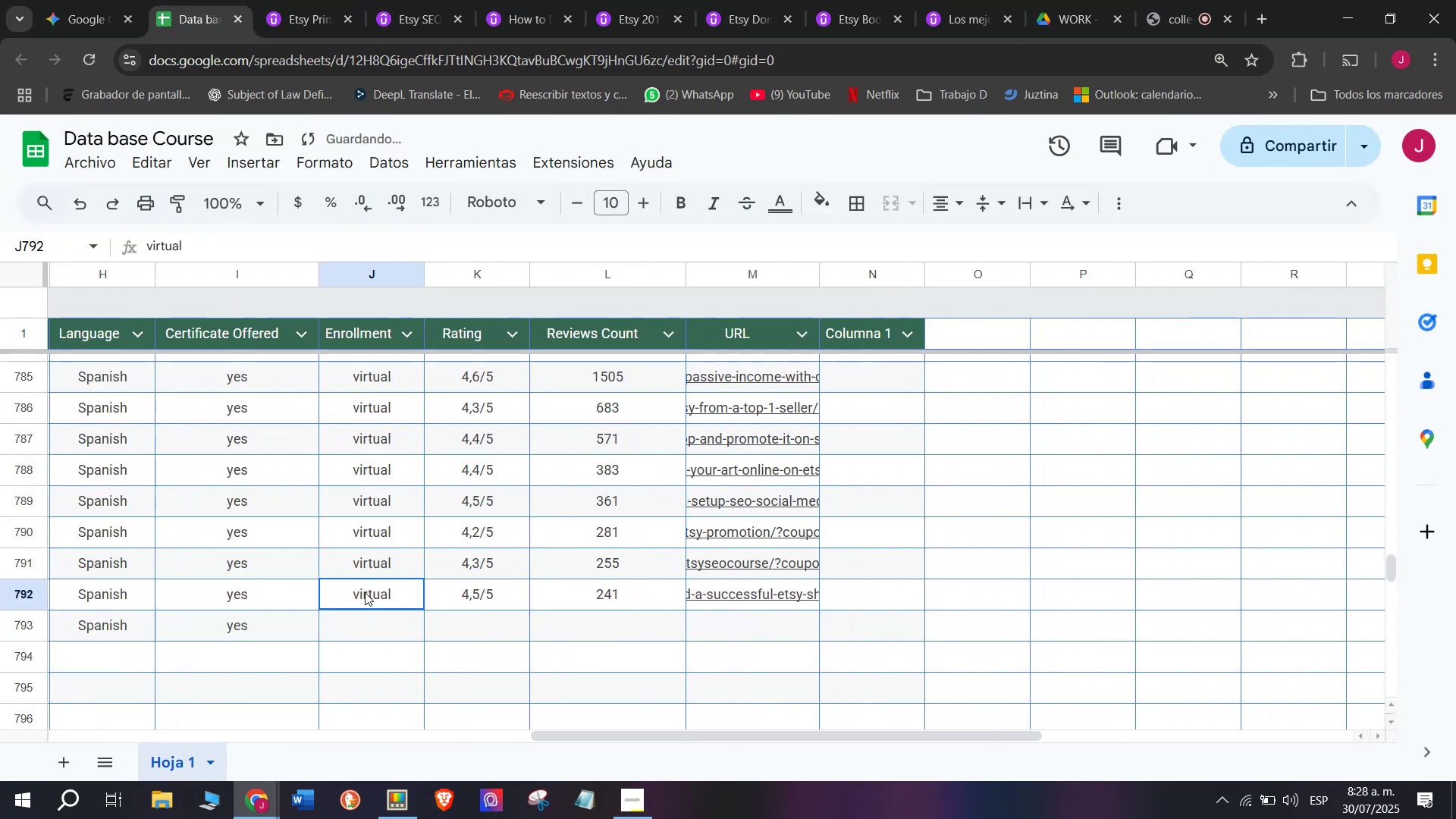 
key(Control+ControlLeft)
 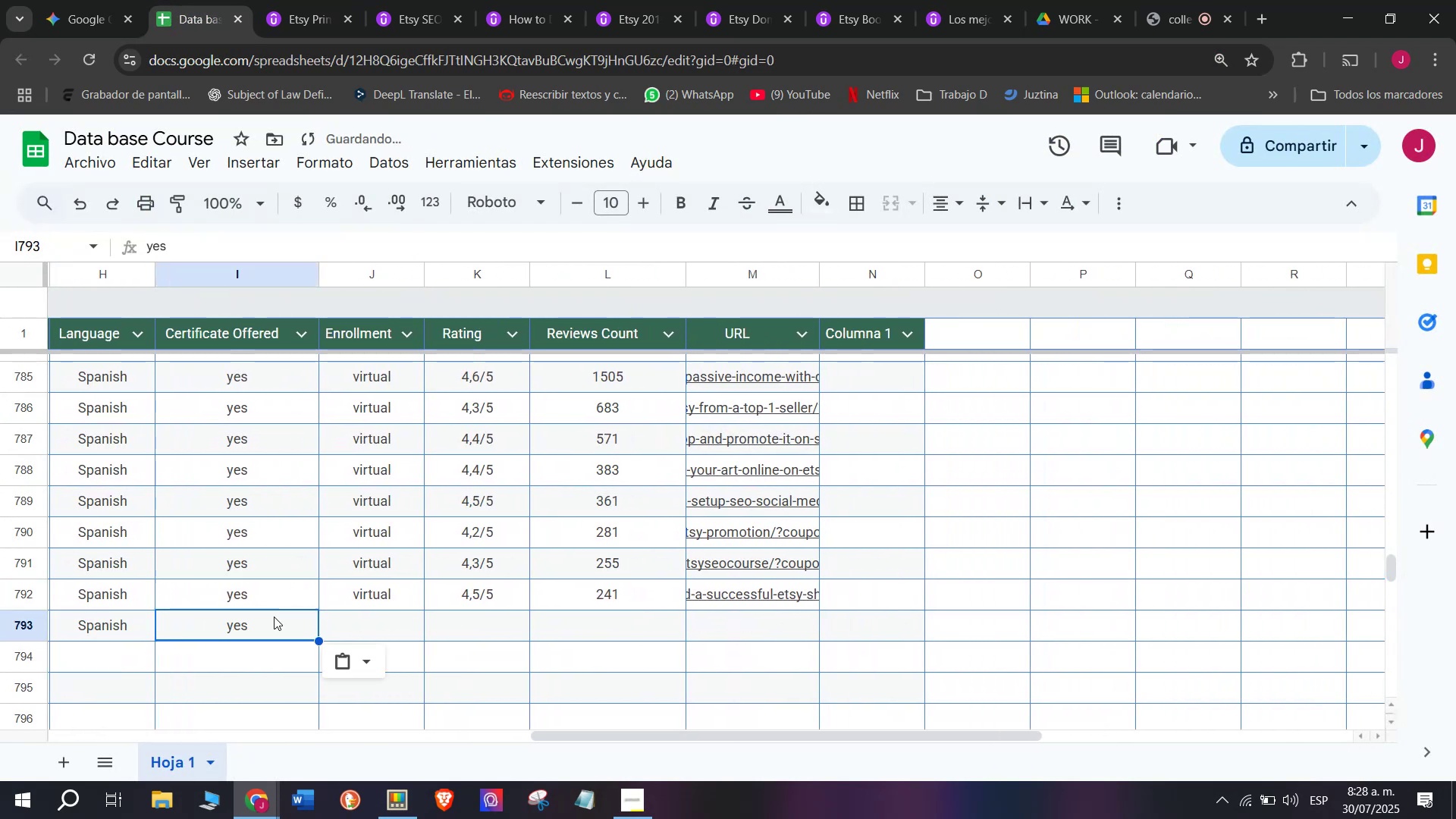 
key(Control+V)
 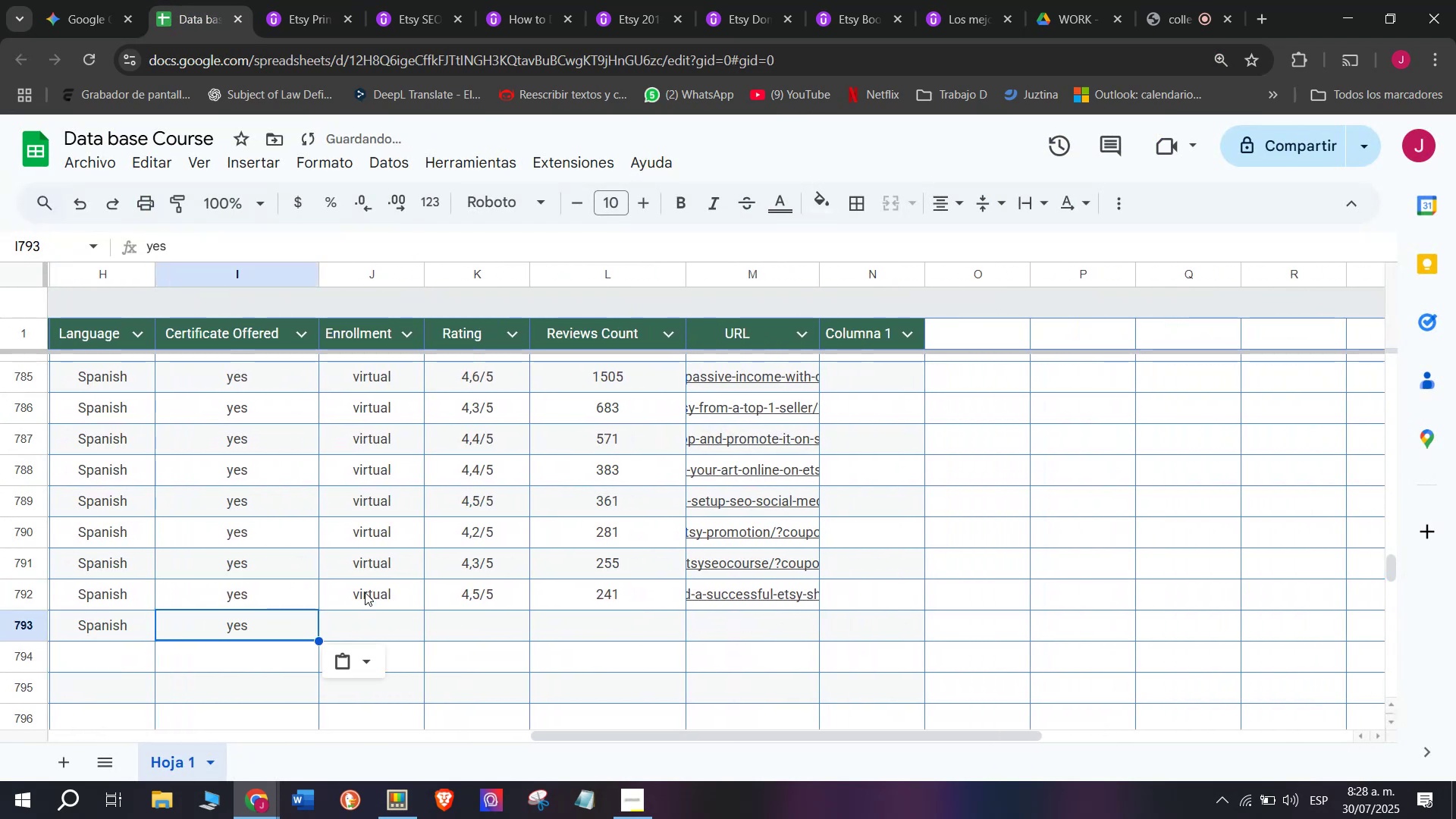 
left_click([365, 592])
 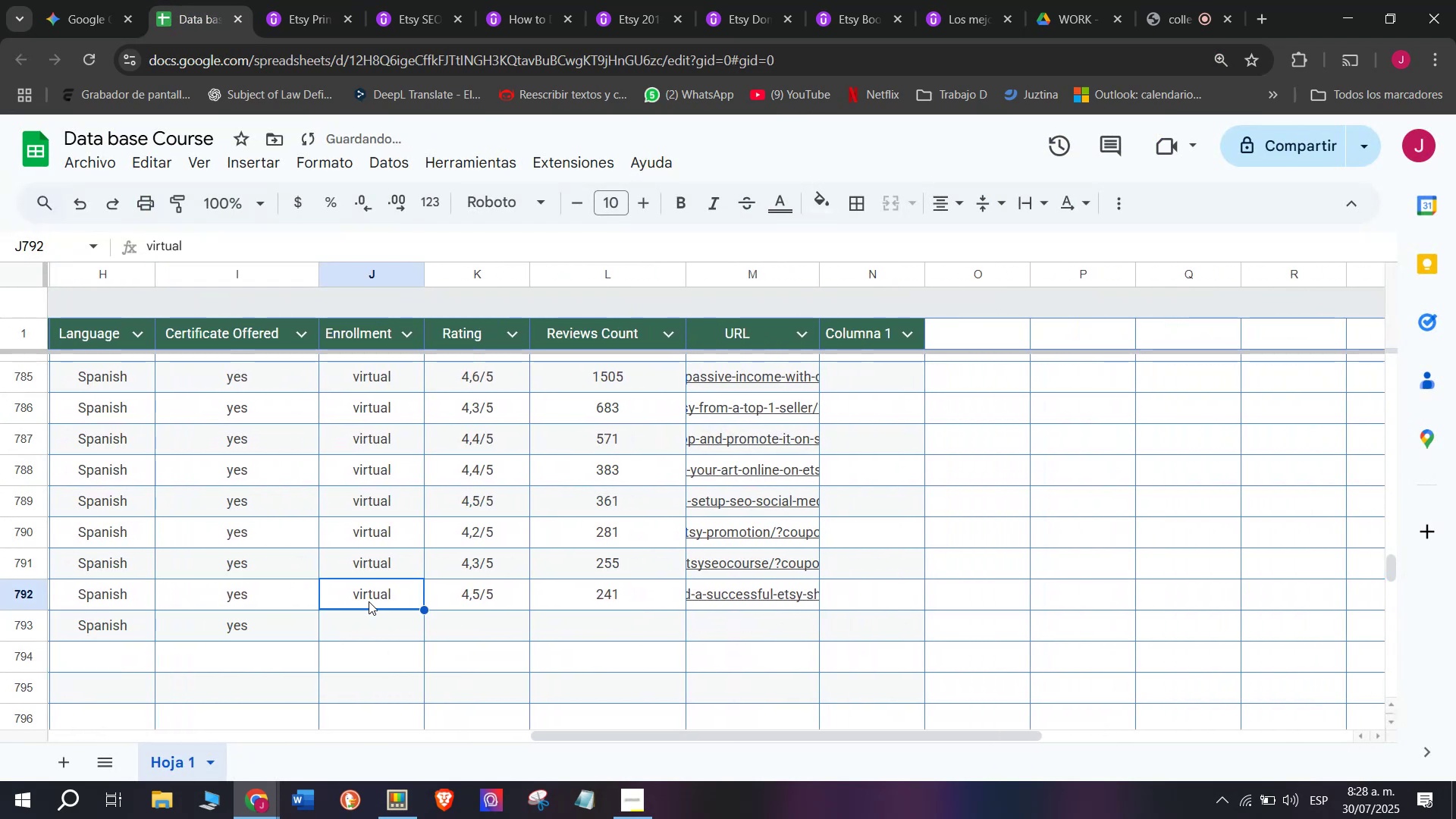 
key(Control+ControlLeft)
 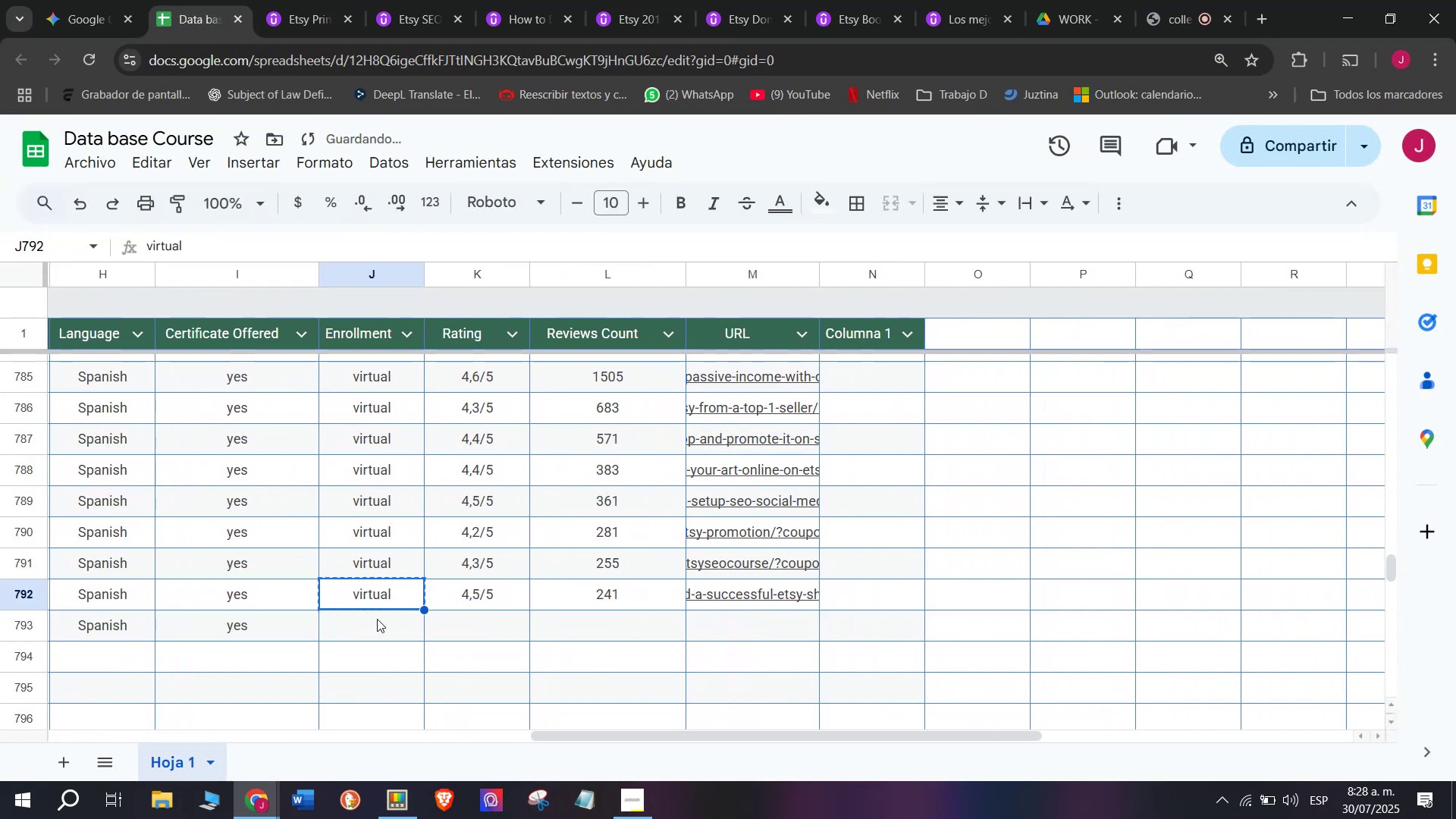 
key(Break)
 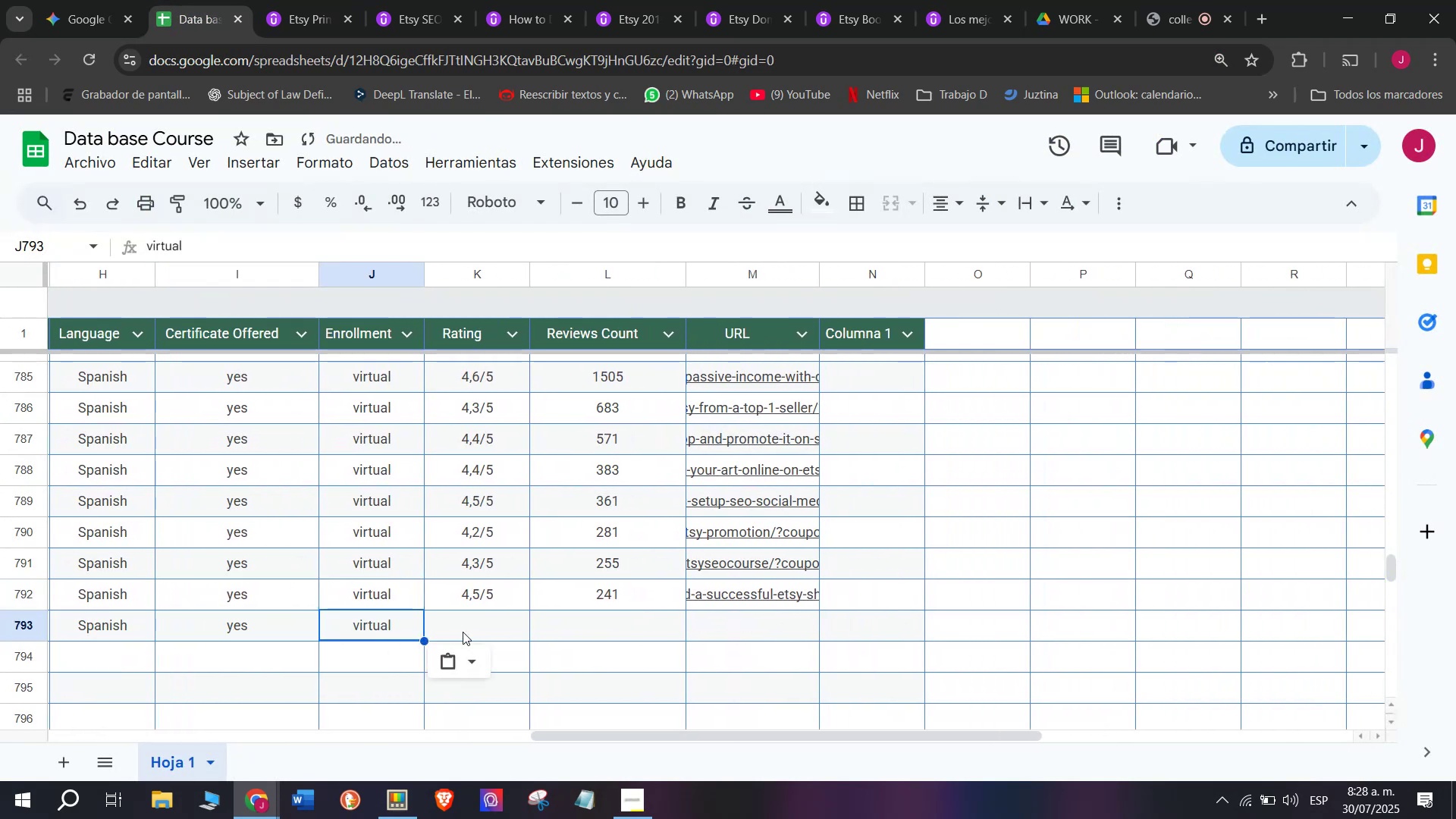 
key(Control+C)
 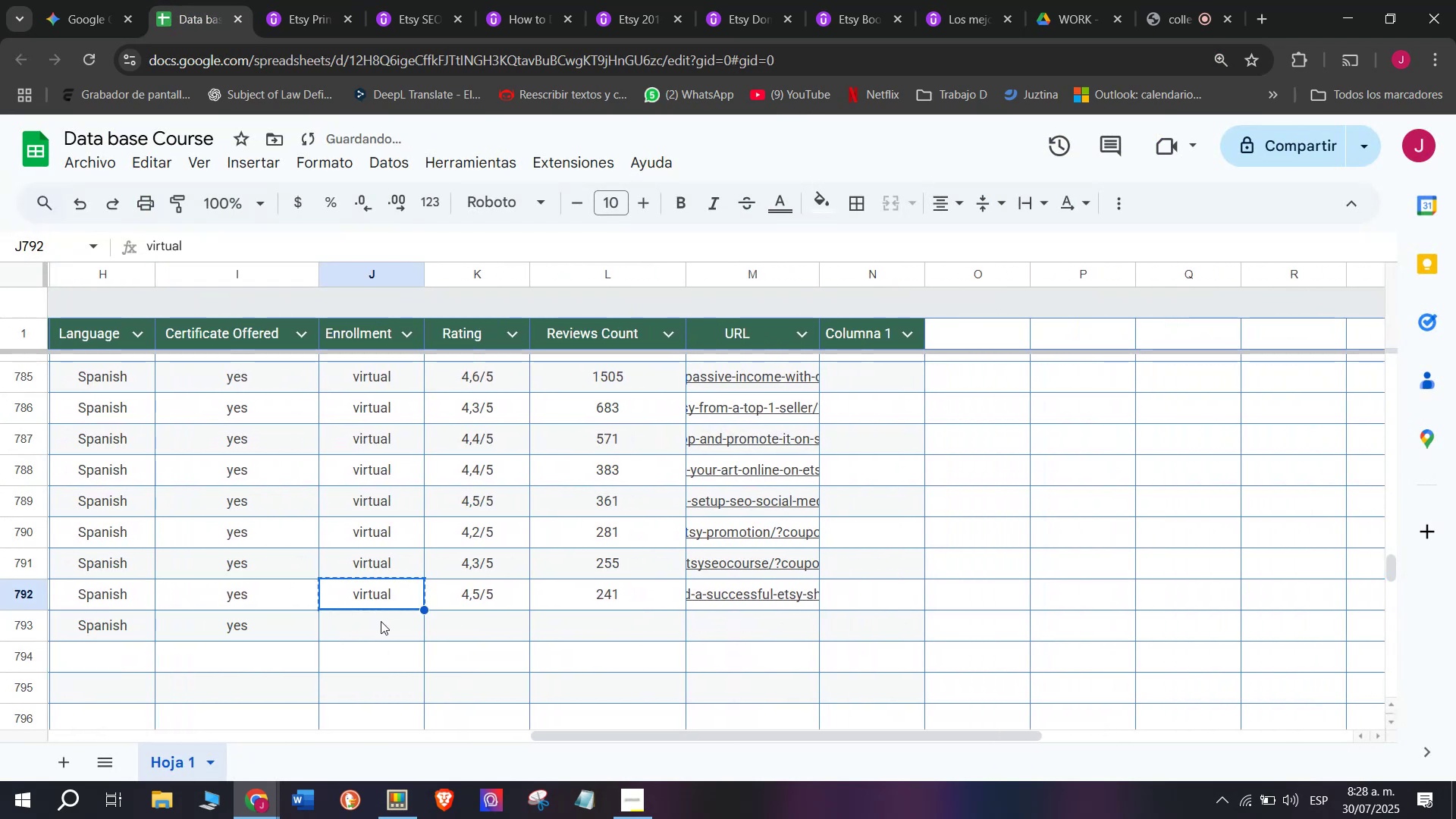 
double_click([381, 621])
 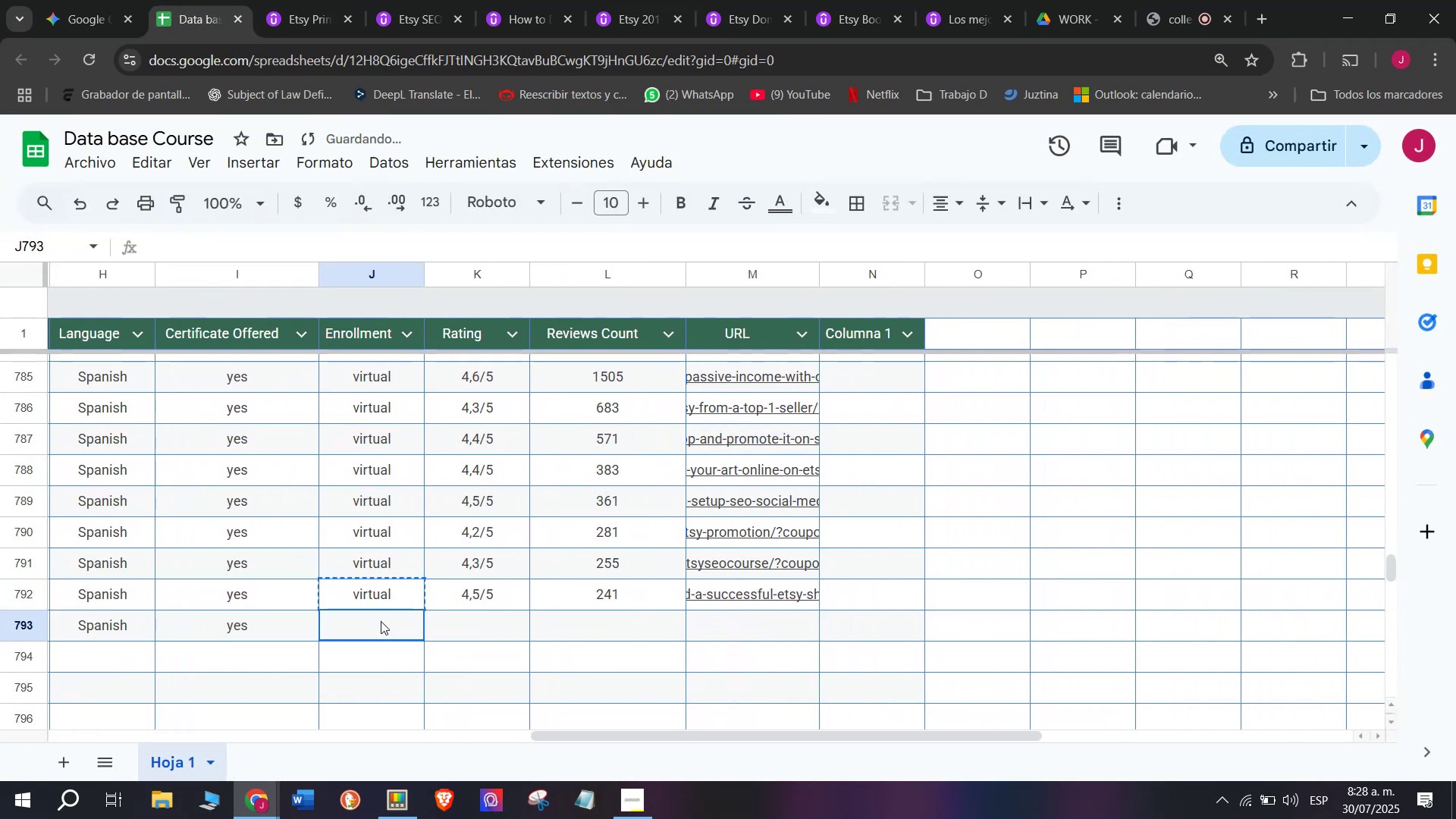 
key(Control+ControlLeft)
 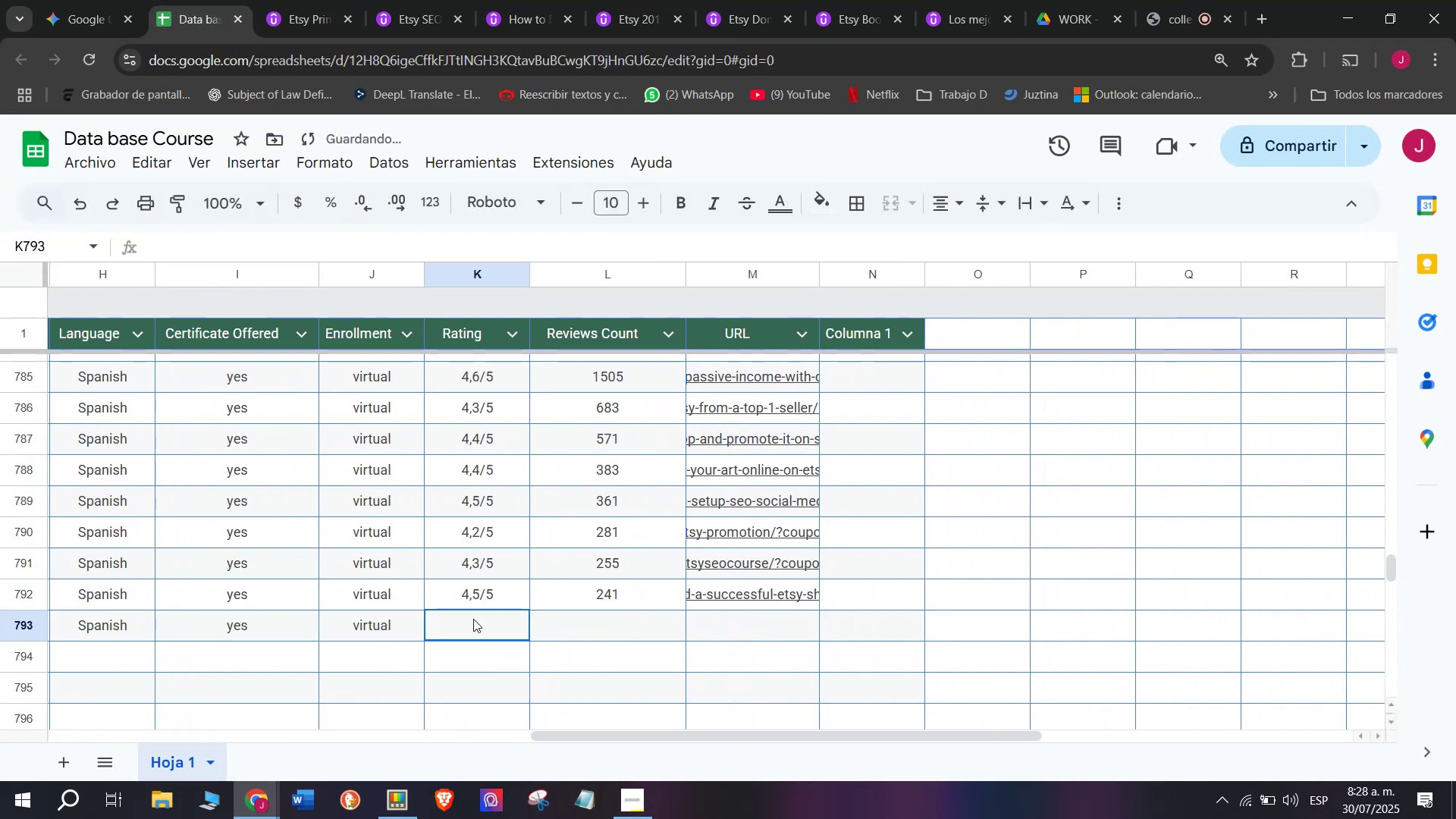 
key(Z)
 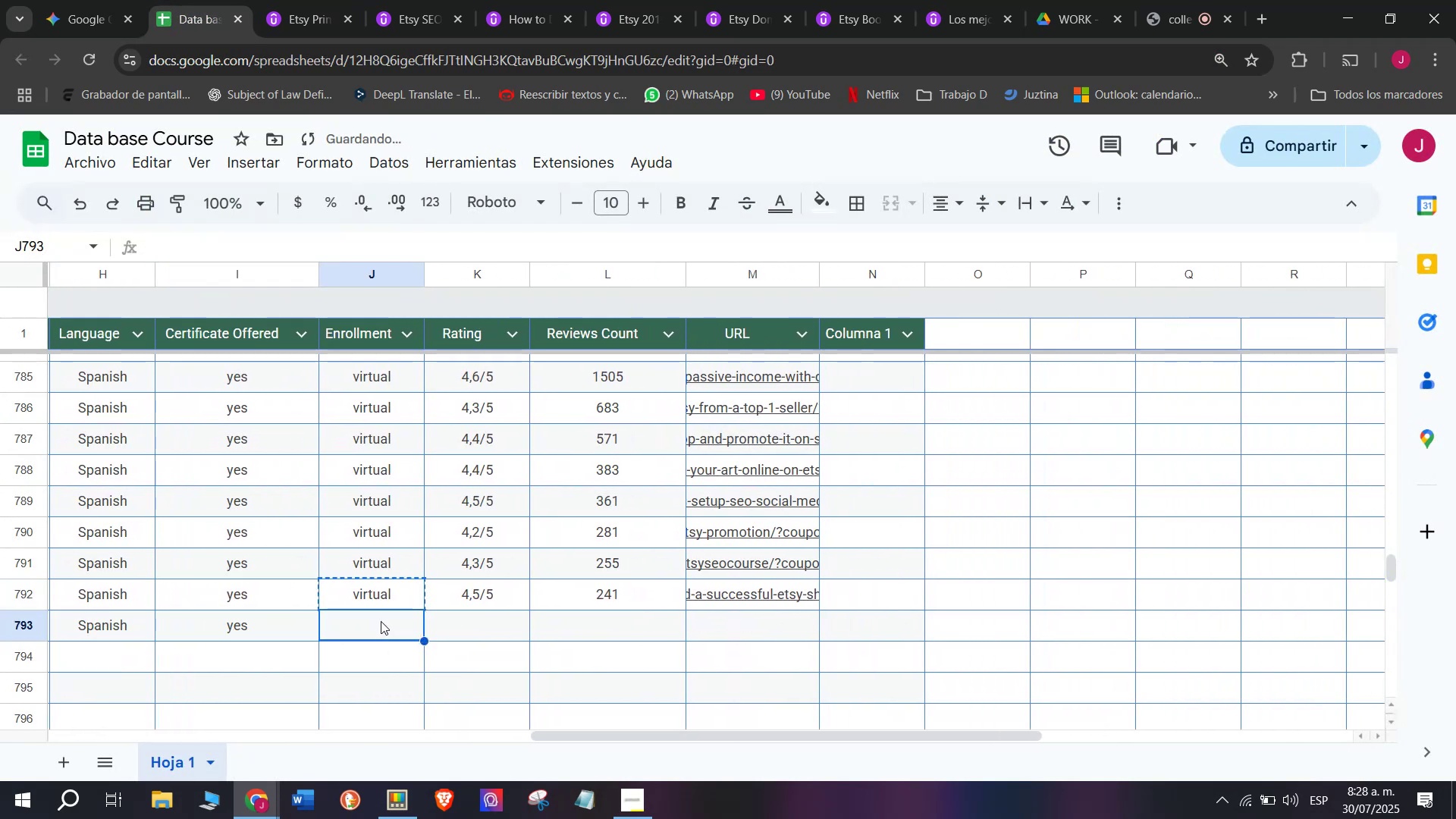 
key(Control+V)
 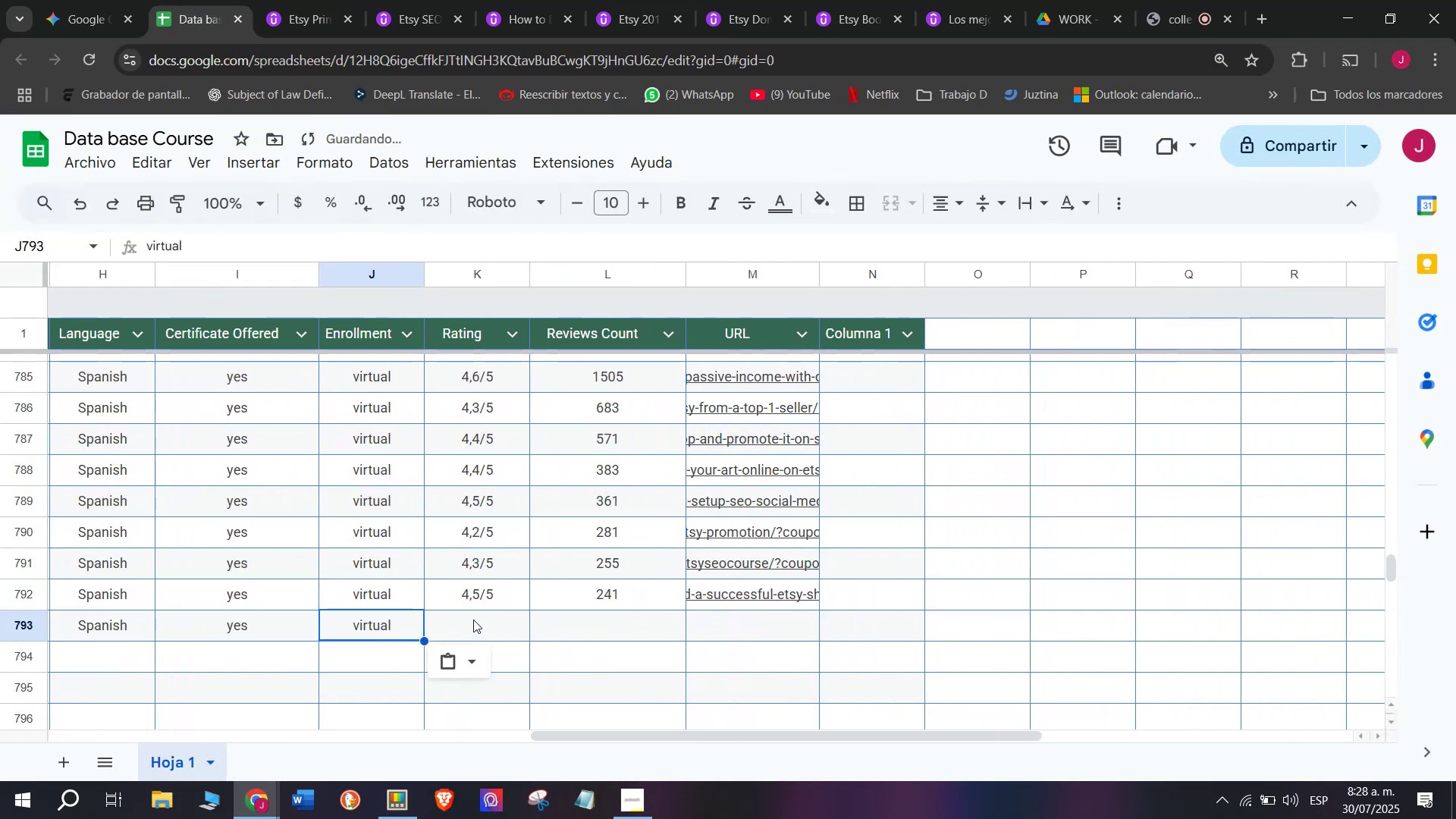 
left_click([473, 619])
 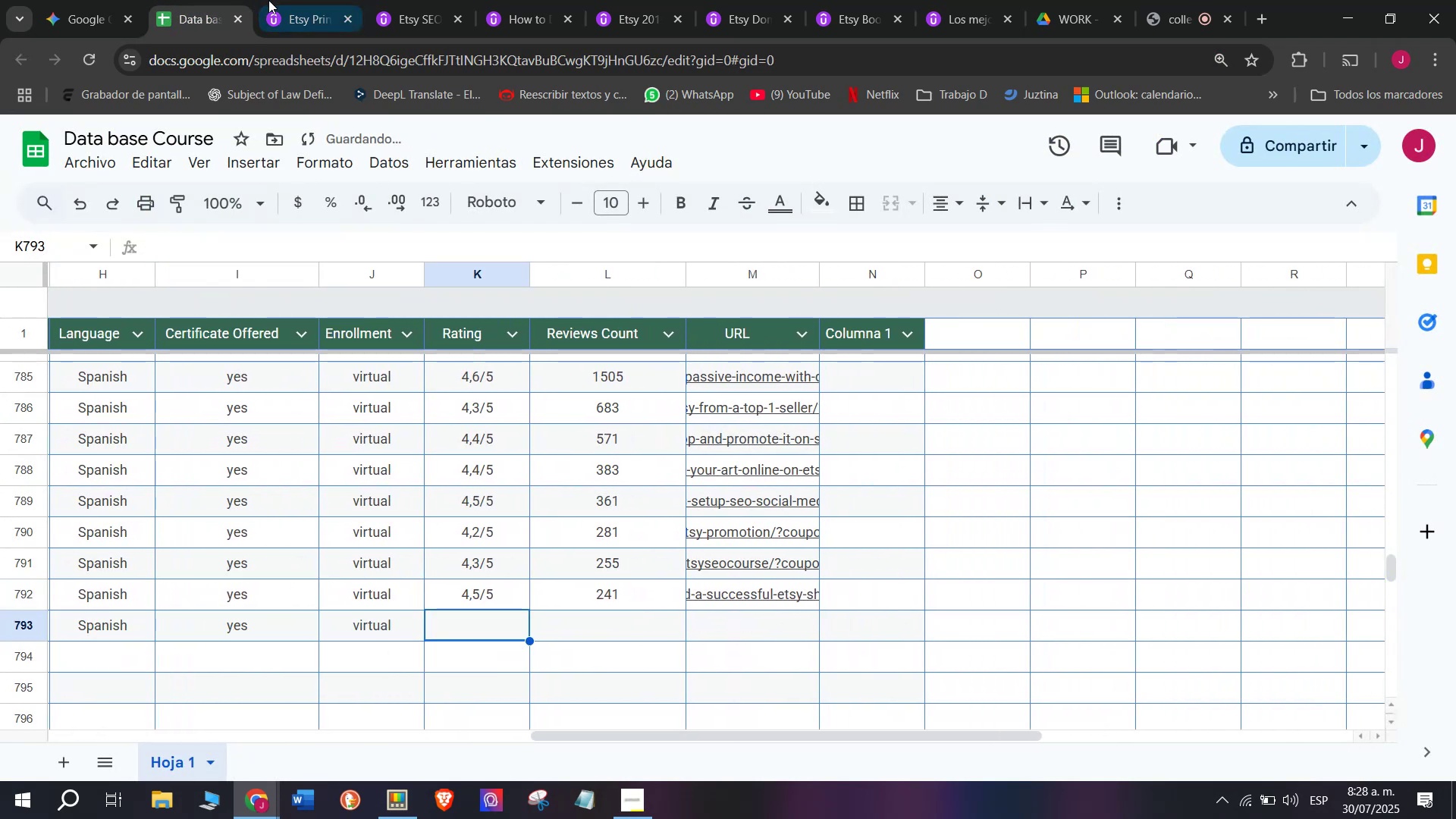 
left_click([271, 0])
 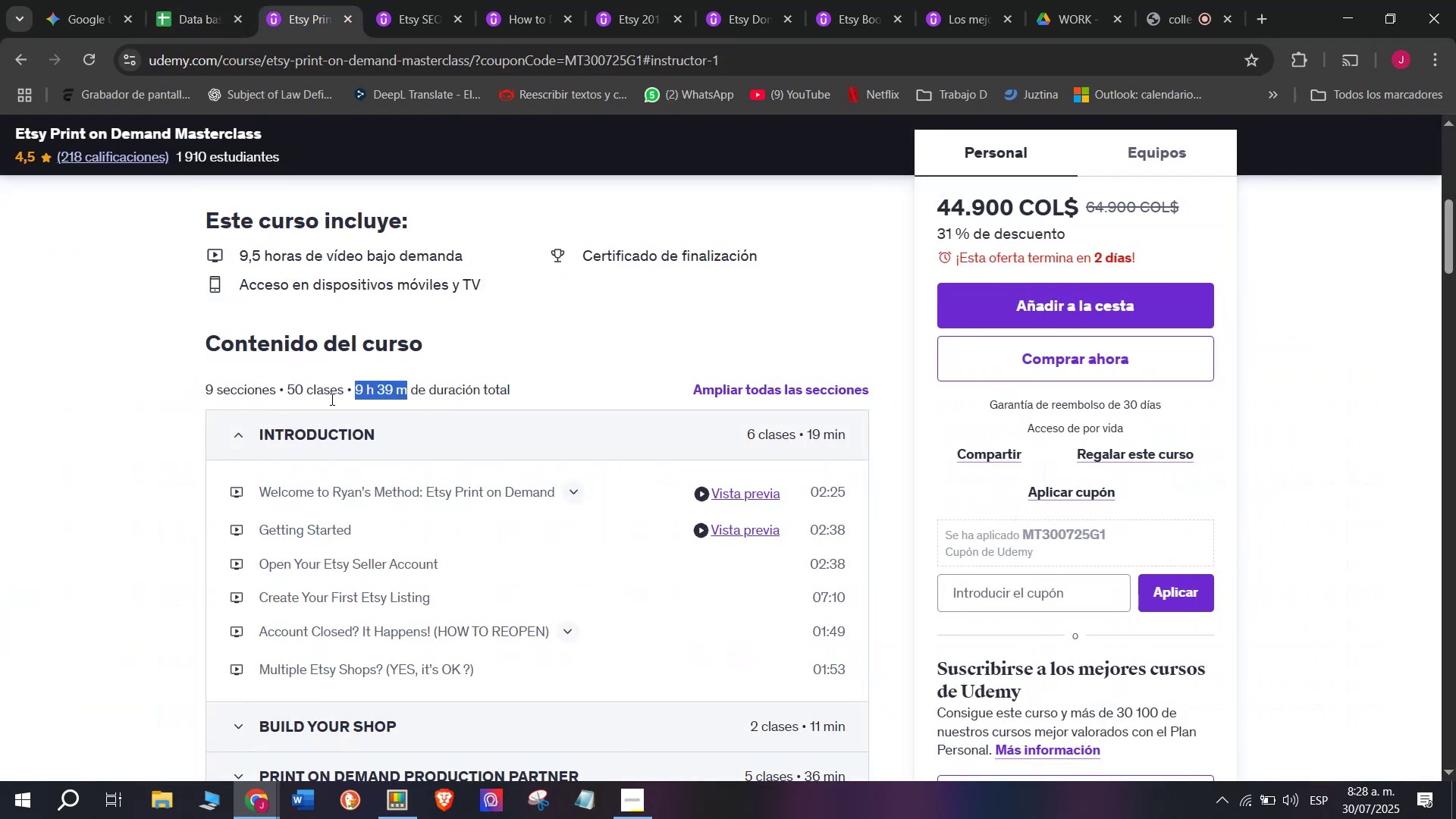 
scroll: coordinate [331, 433], scroll_direction: up, amount: 3.0
 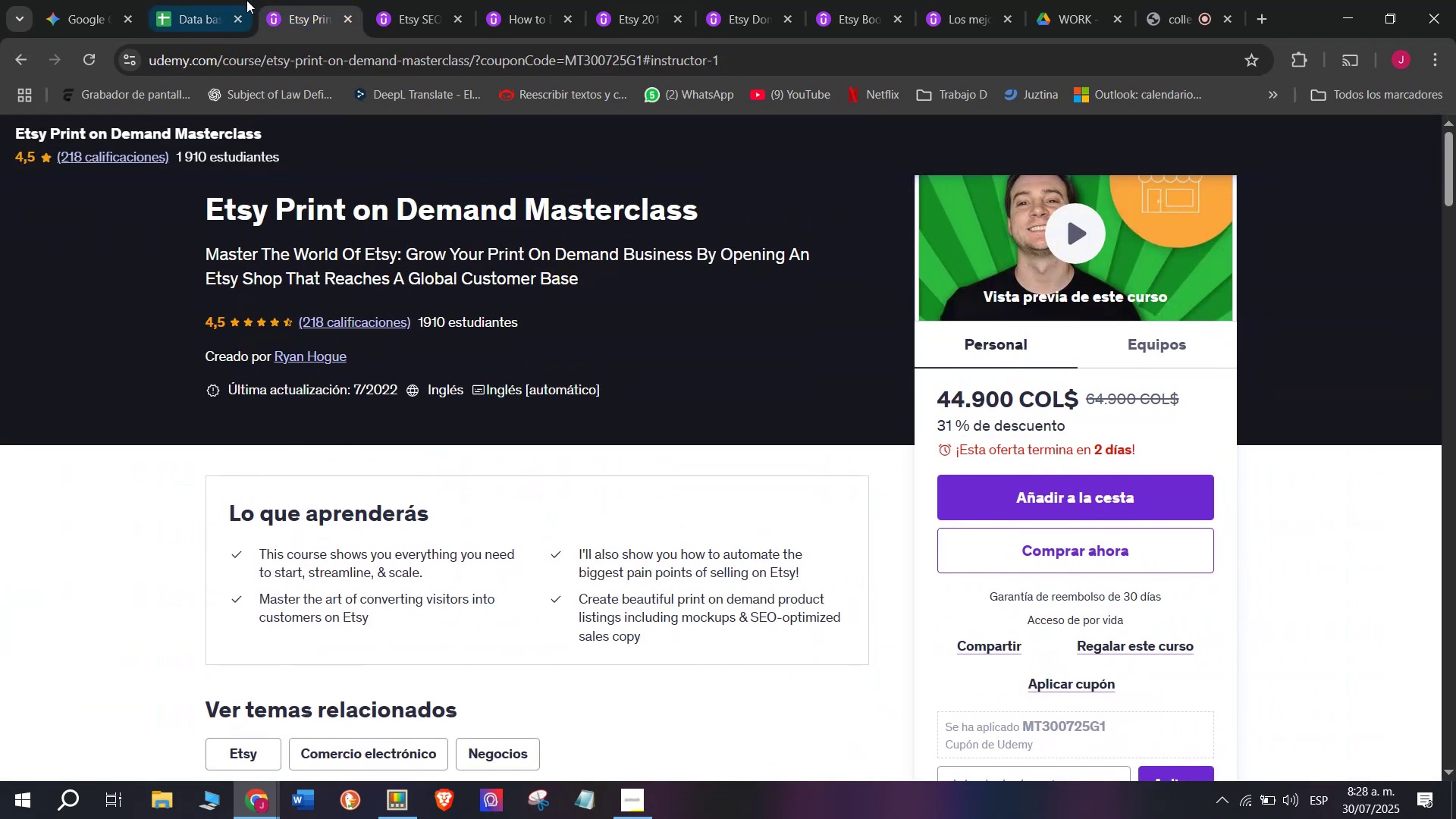 
left_click([246, 0])
 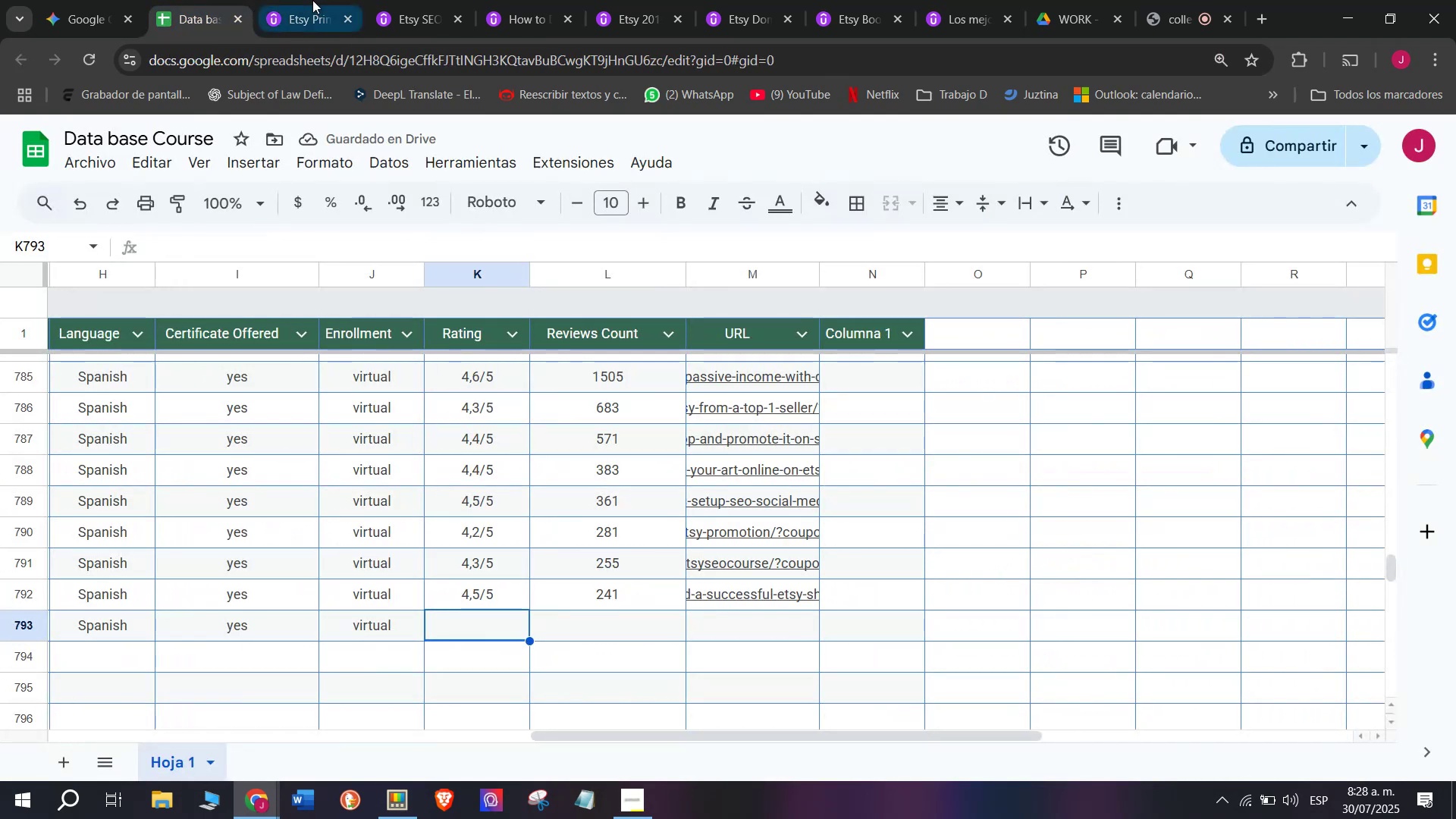 
left_click([312, 0])
 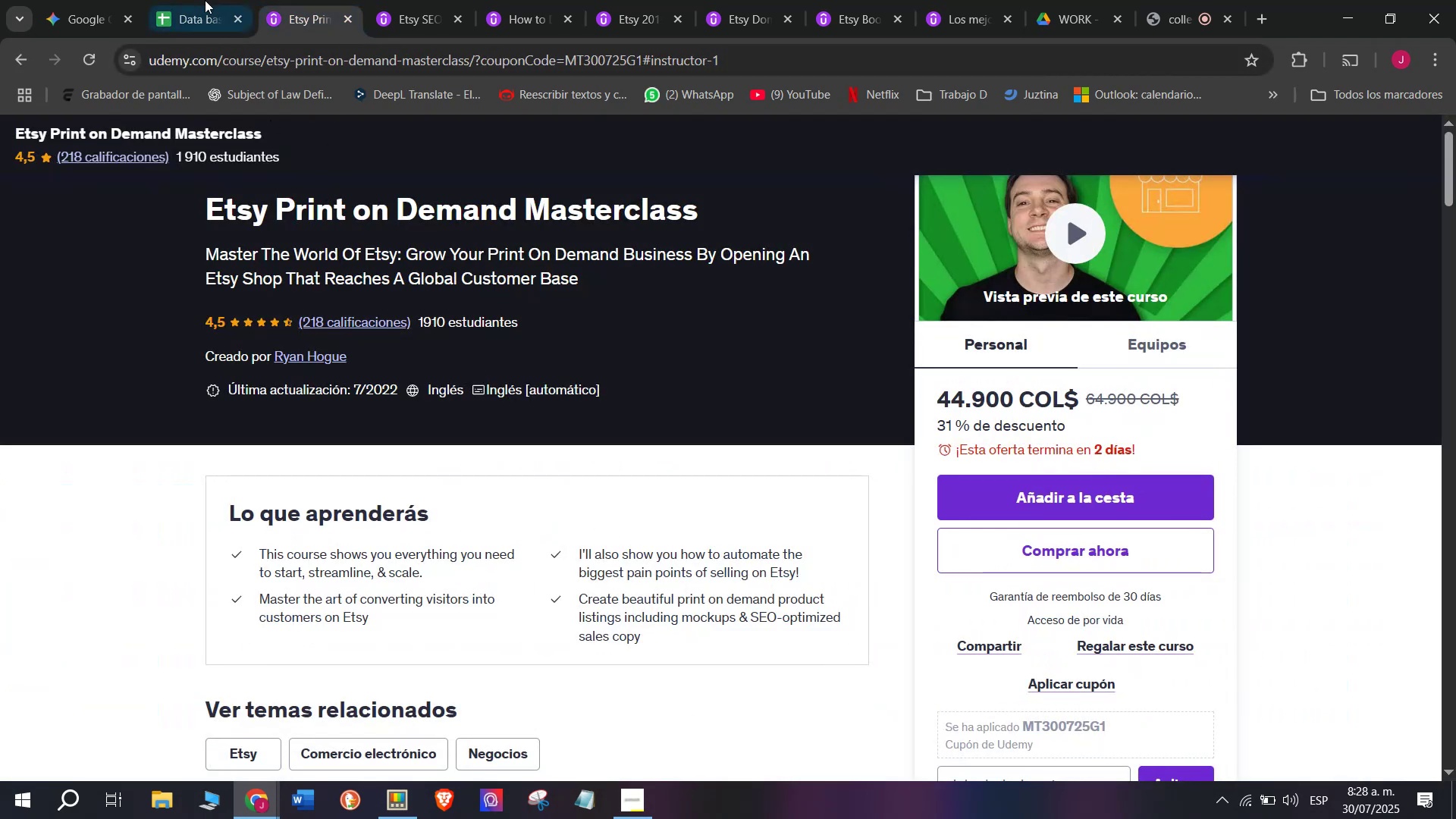 
left_click([202, 0])
 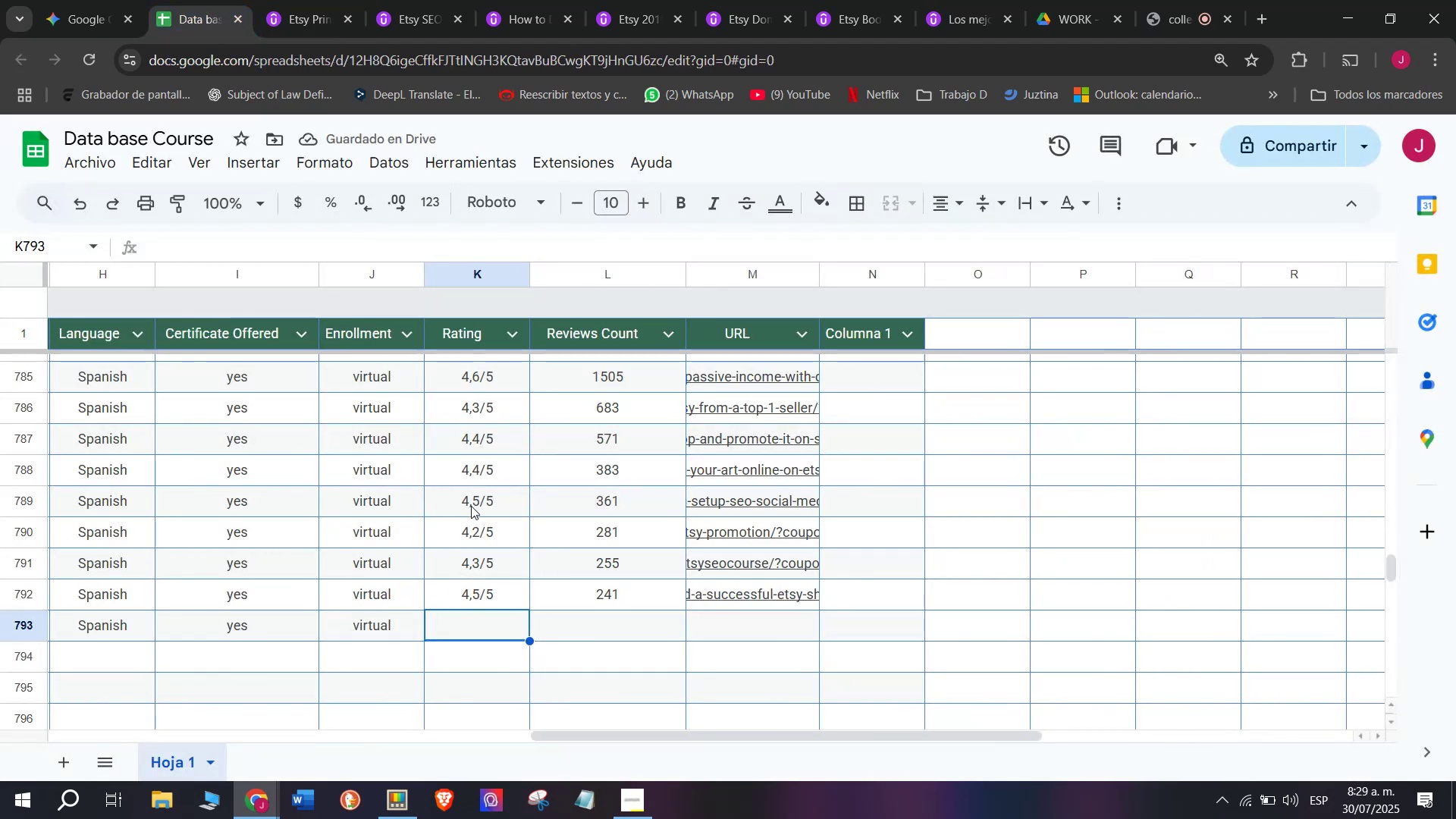 
left_click([471, 504])
 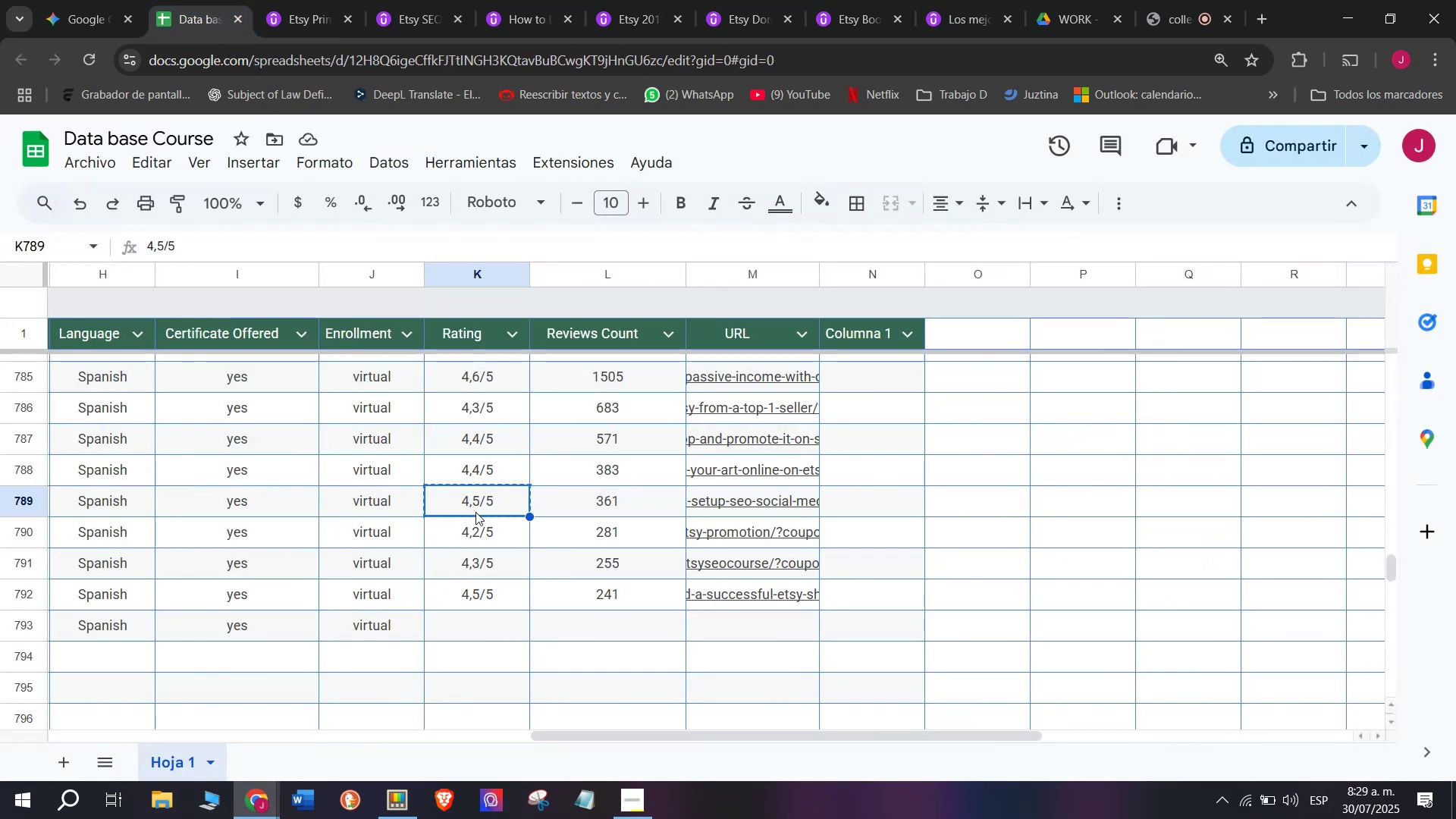 
key(Control+ControlLeft)
 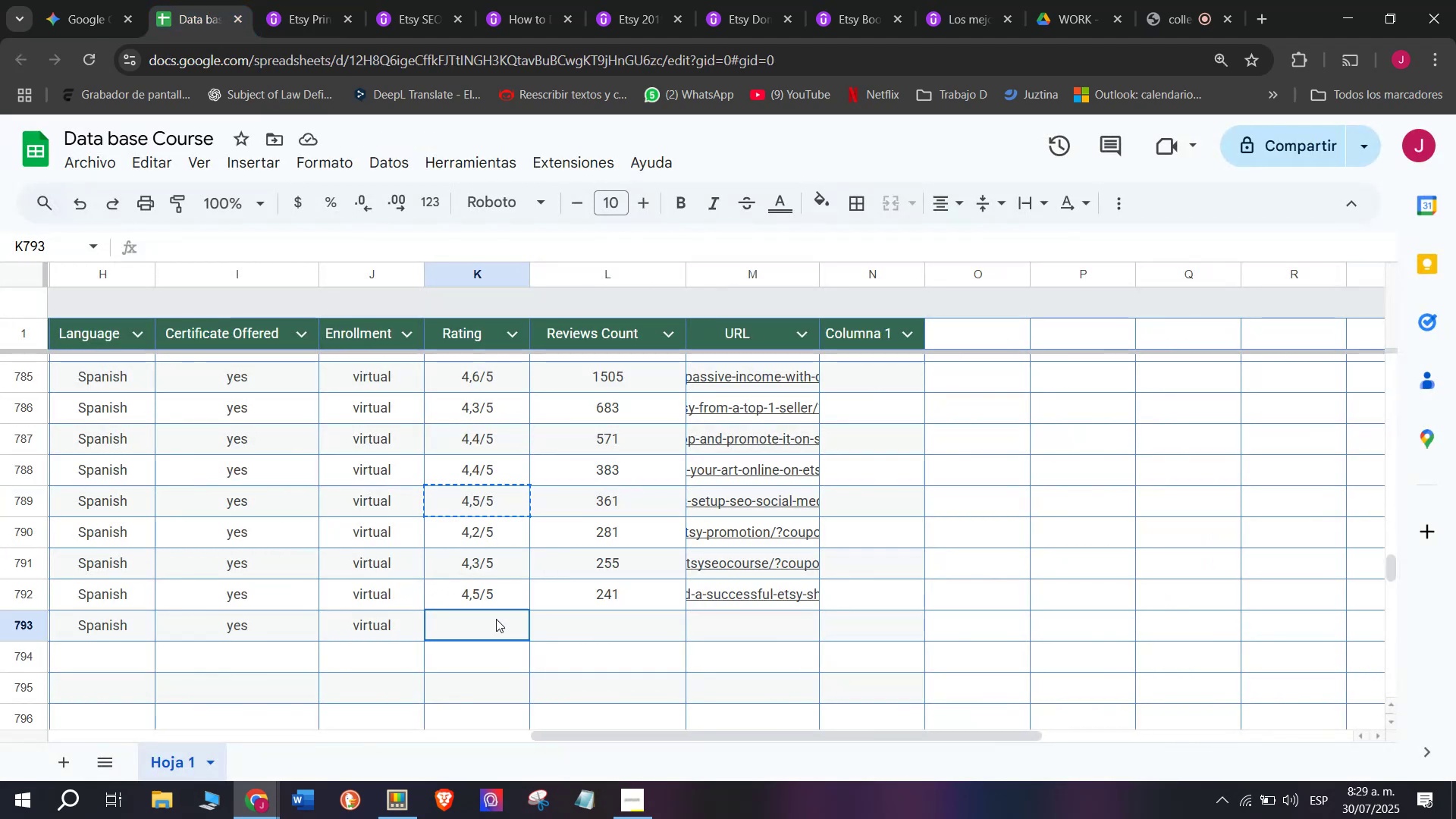 
key(Break)
 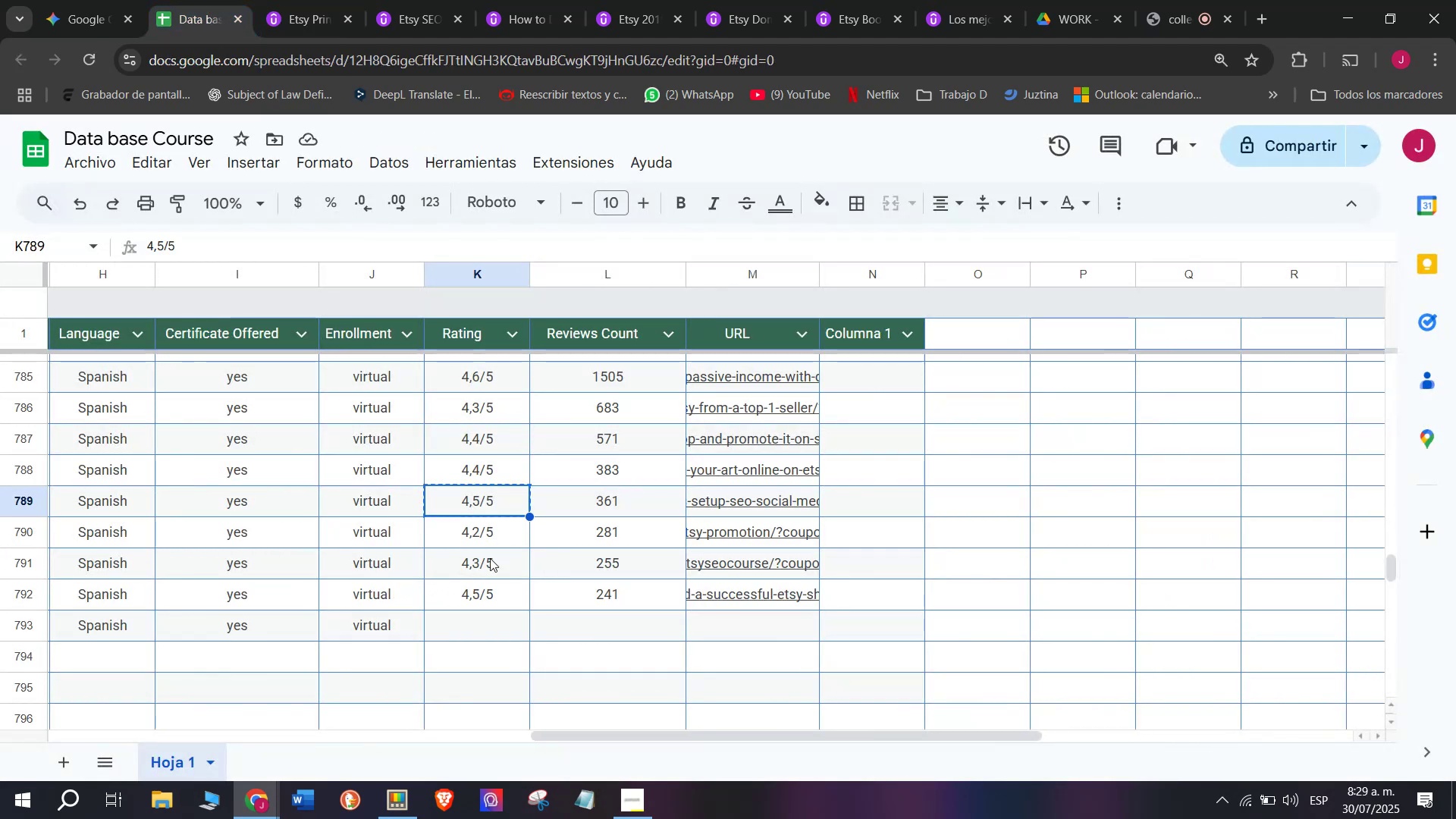 
key(Control+C)
 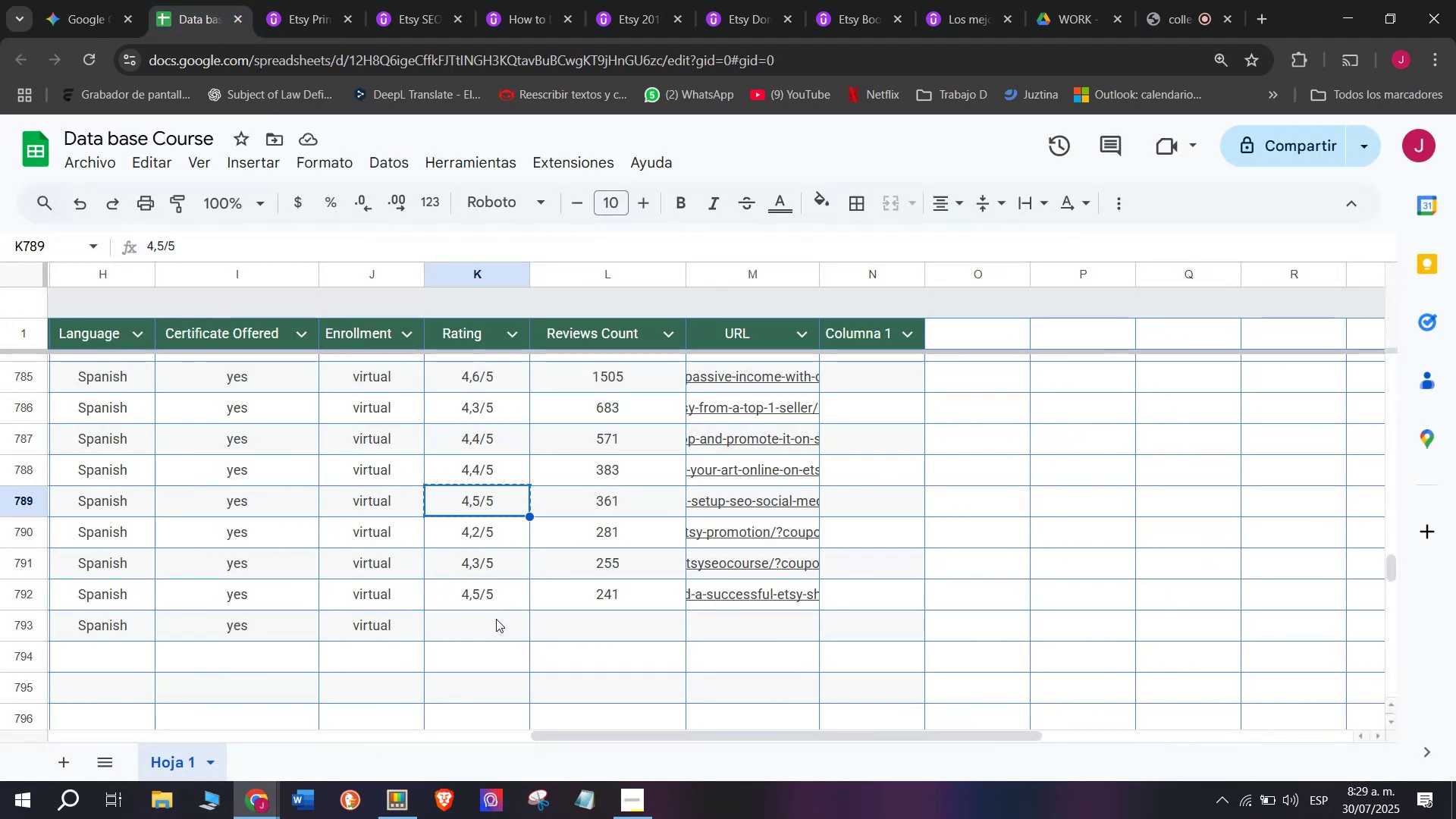 
left_click([496, 619])
 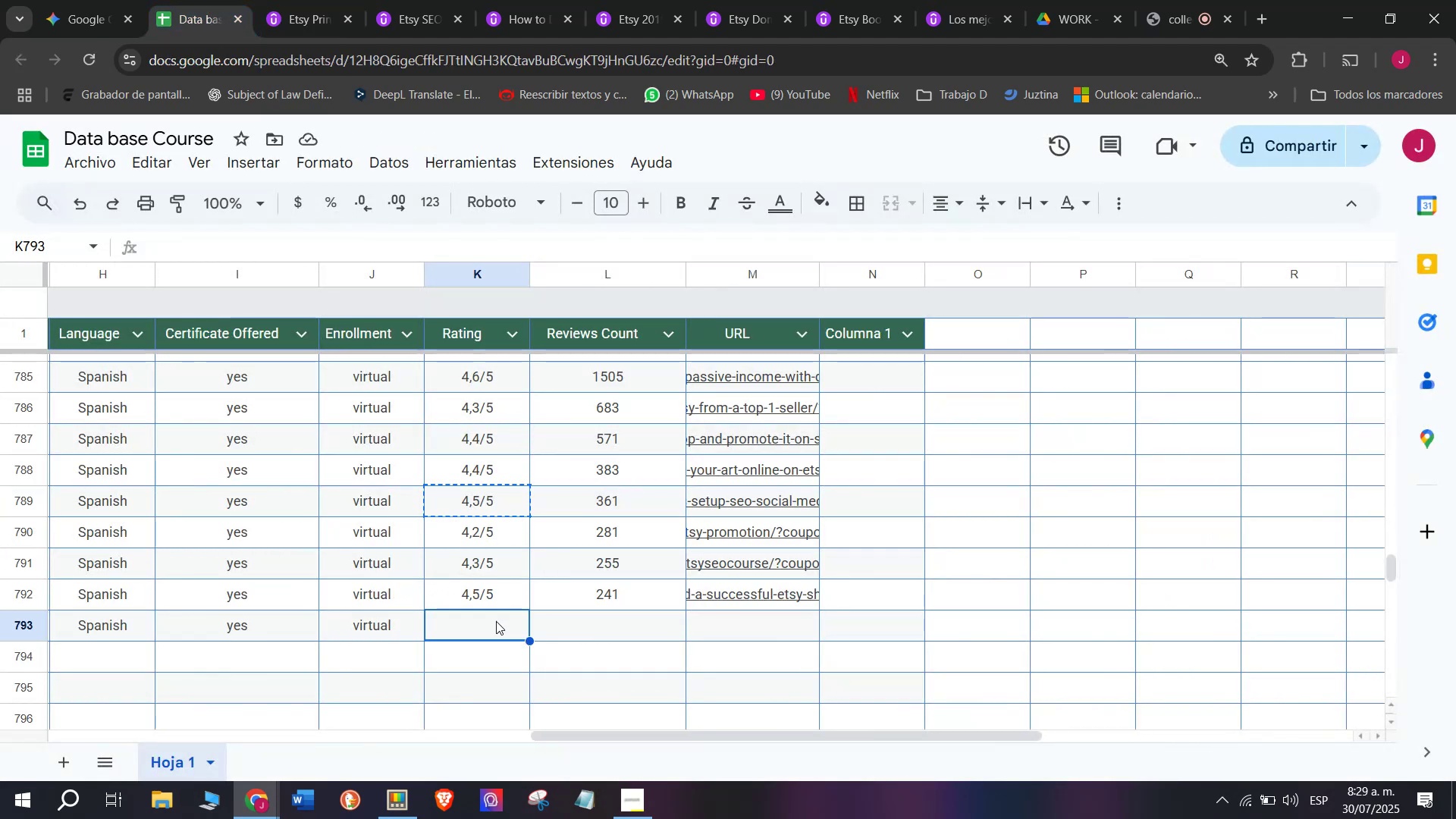 
key(Control+ControlLeft)
 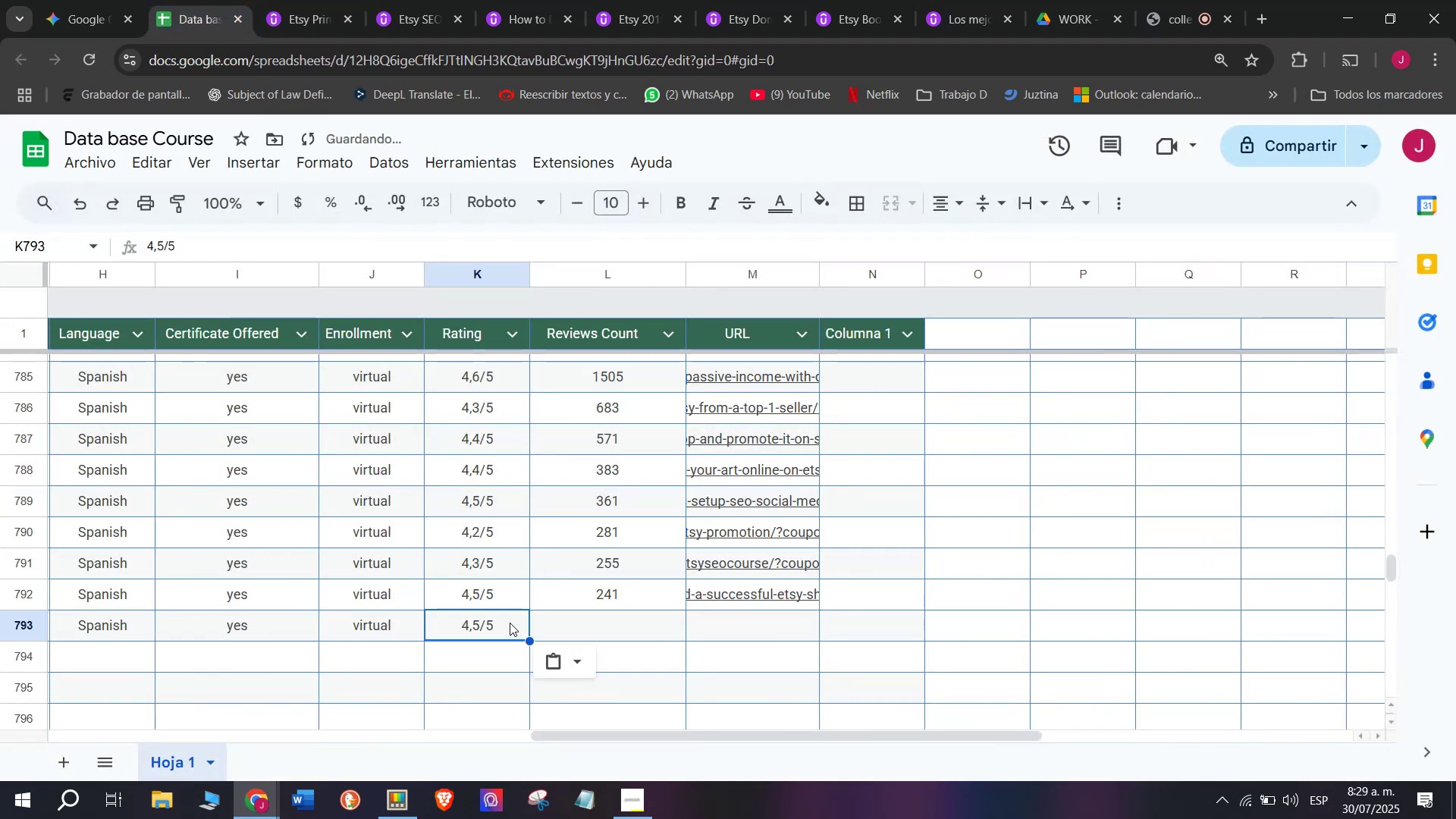 
key(Z)
 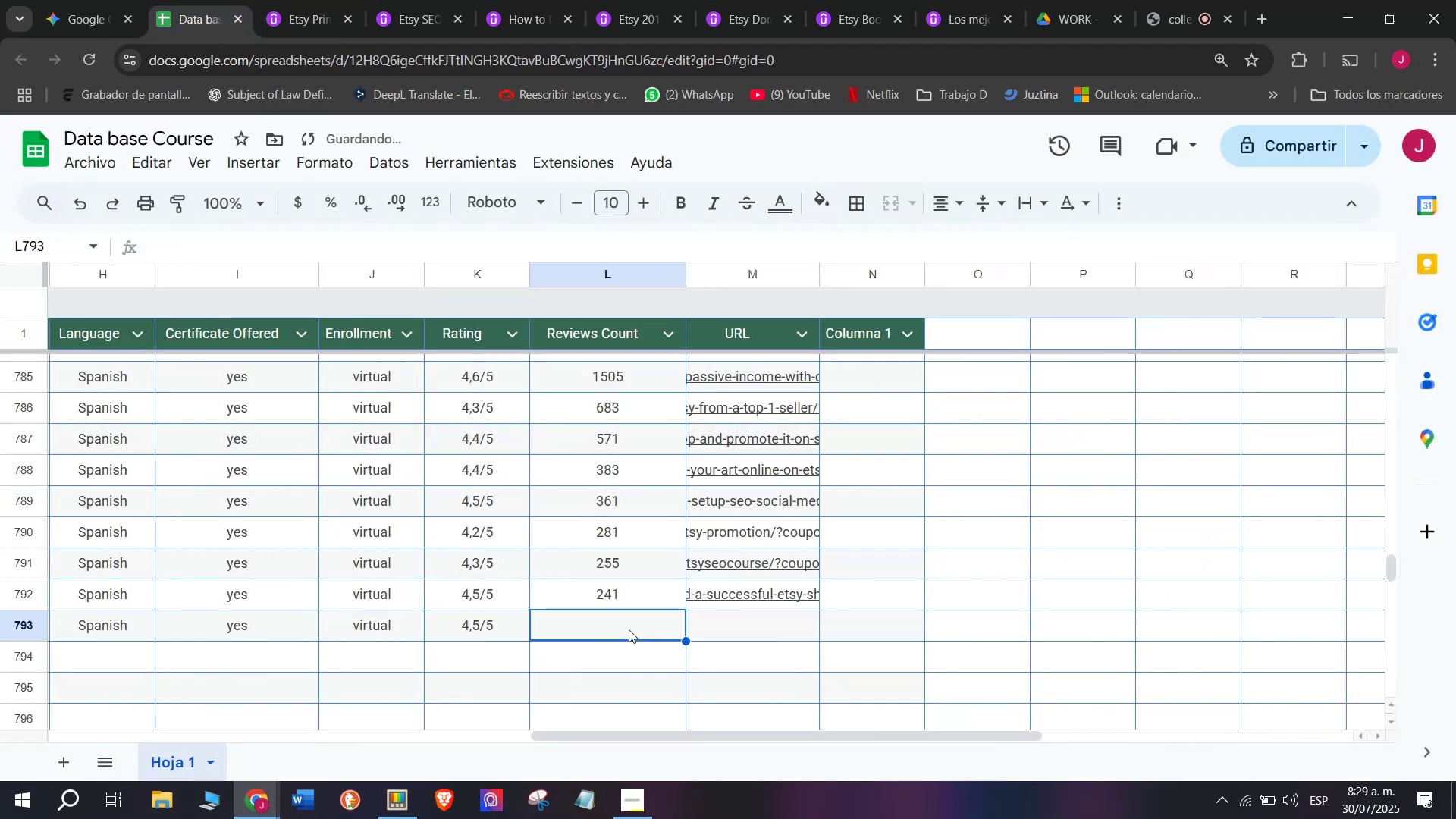 
key(Control+V)
 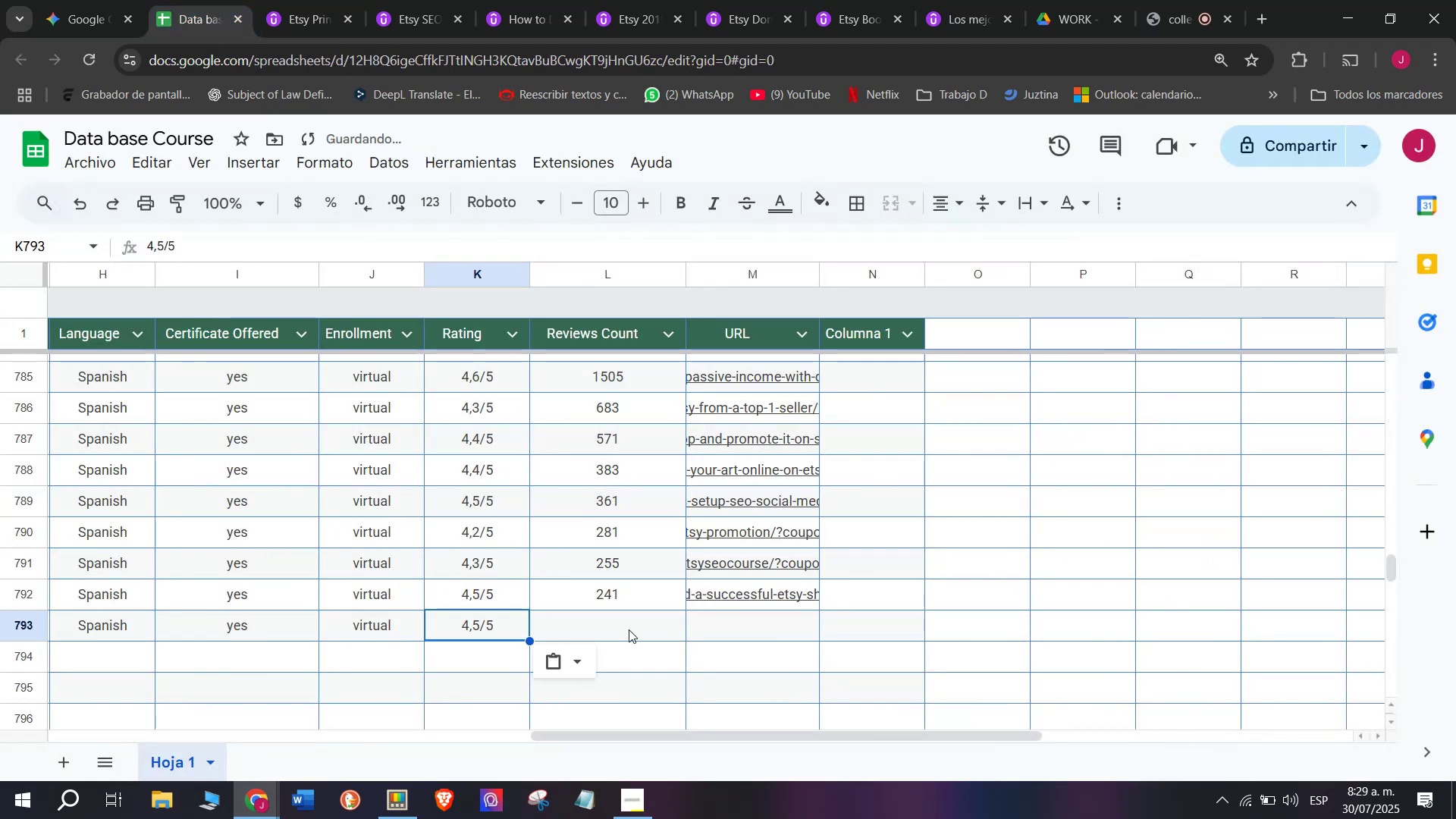 
double_click([629, 629])
 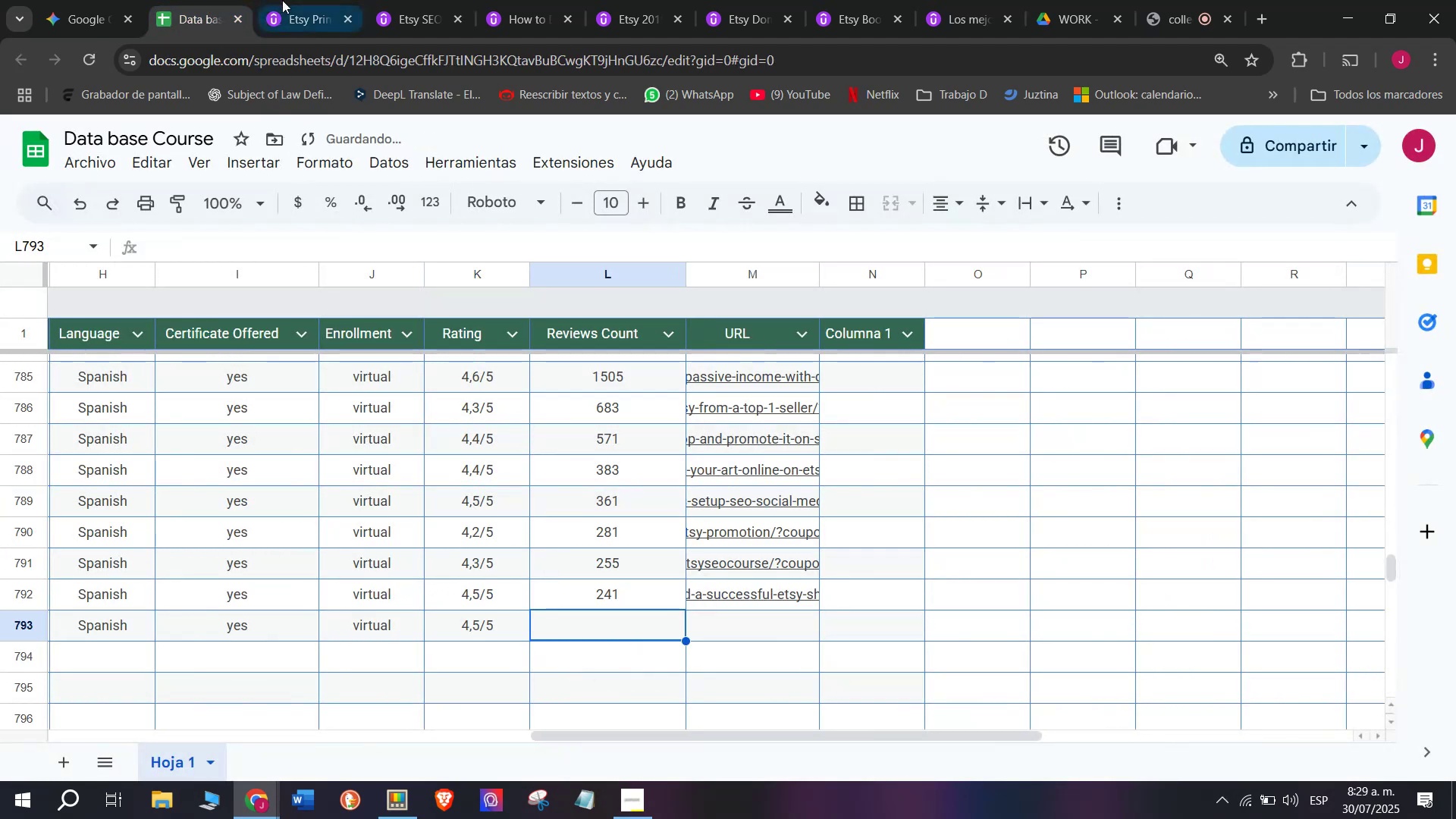 
left_click([284, 0])
 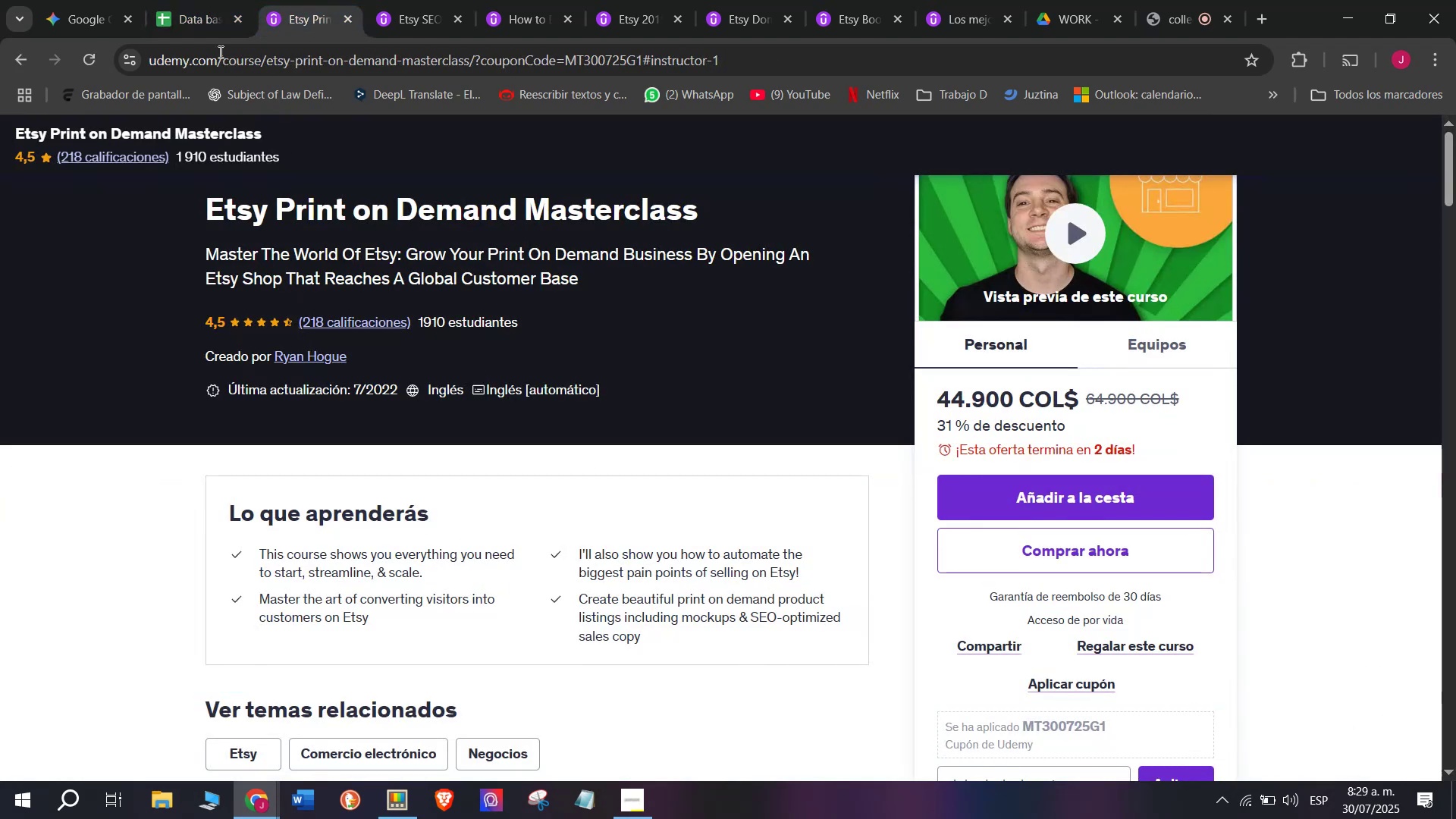 
left_click([212, 0])
 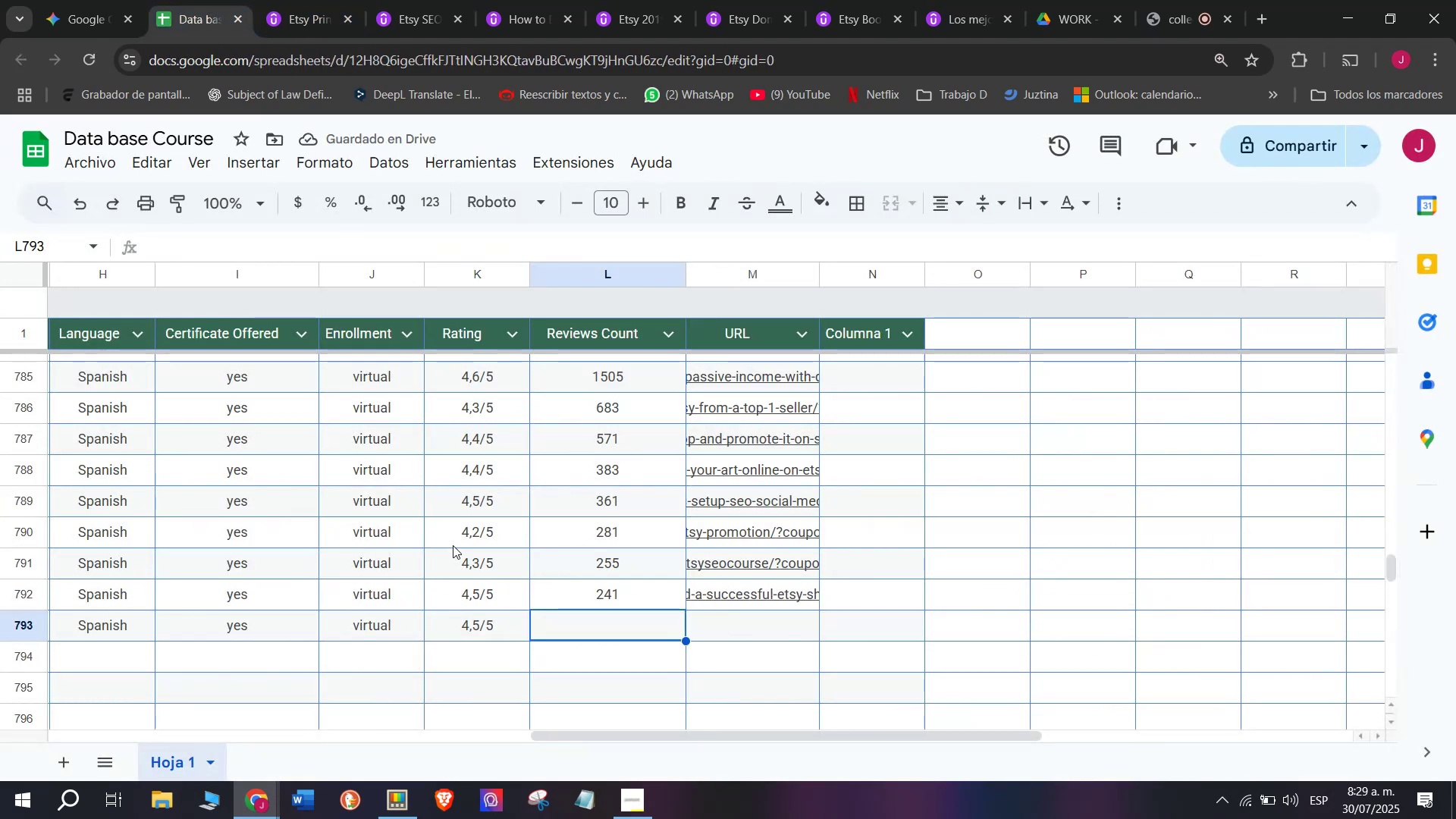 
type(218)
 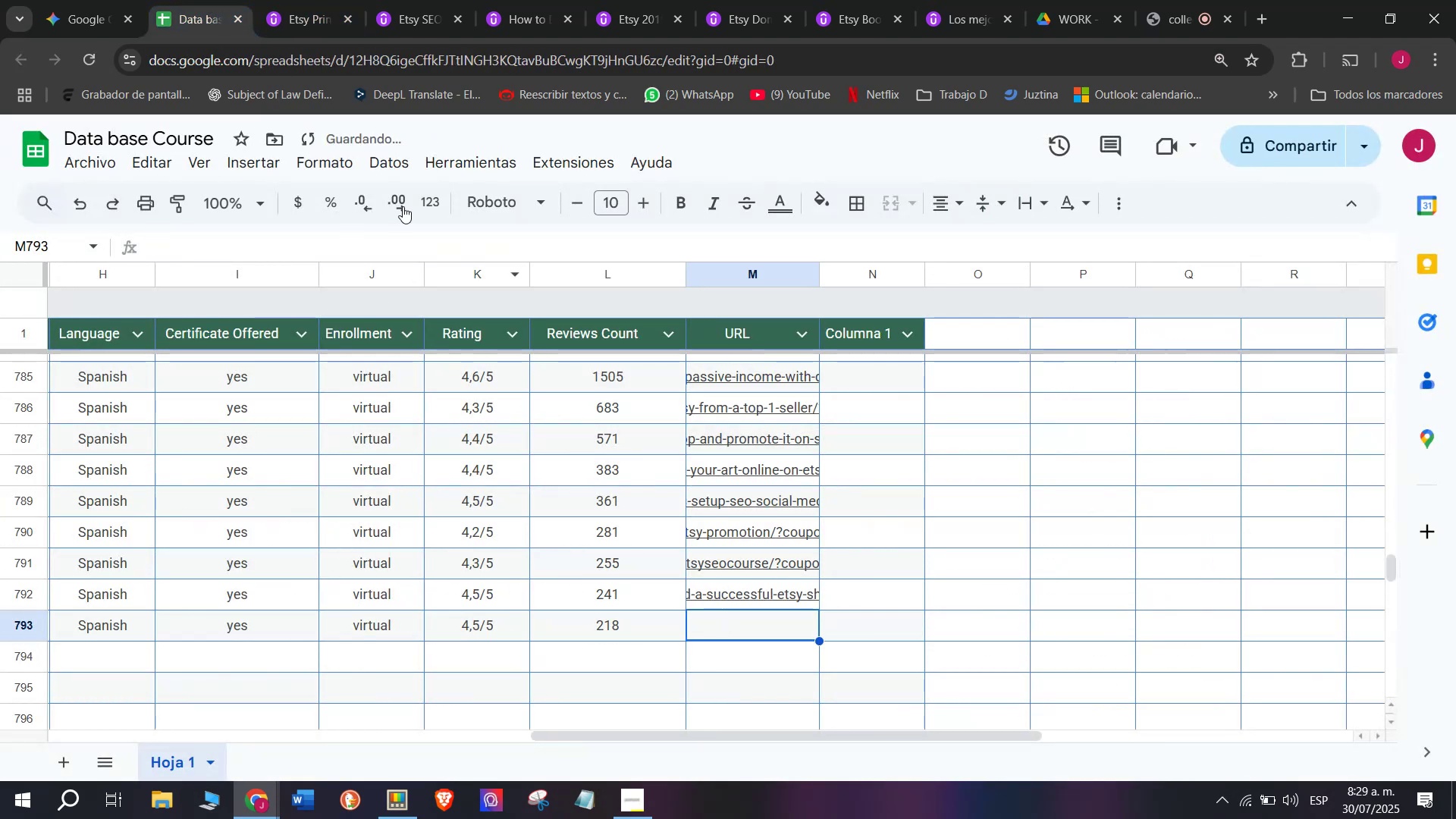 
left_click([274, 0])
 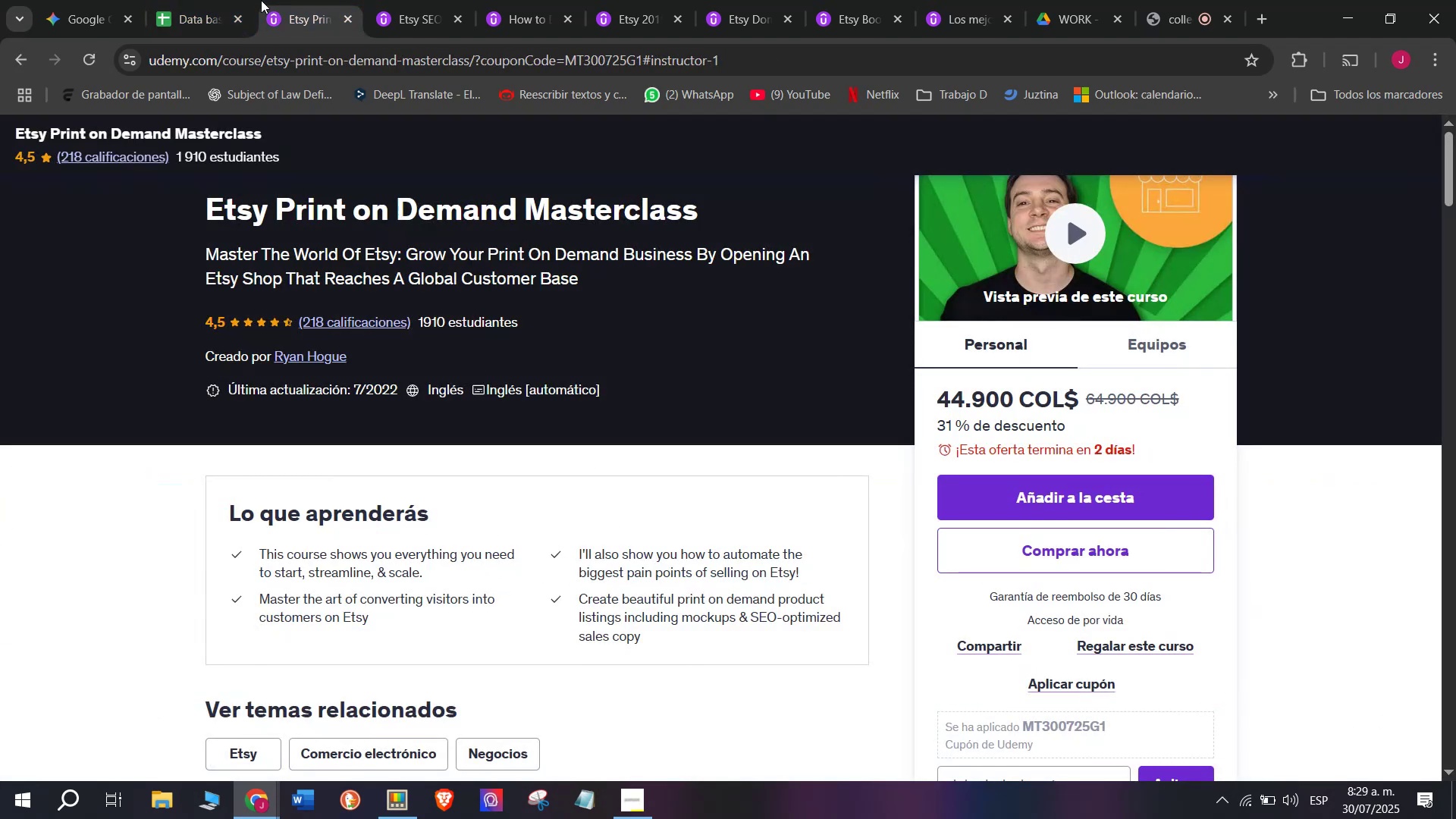 
left_click([196, 0])
 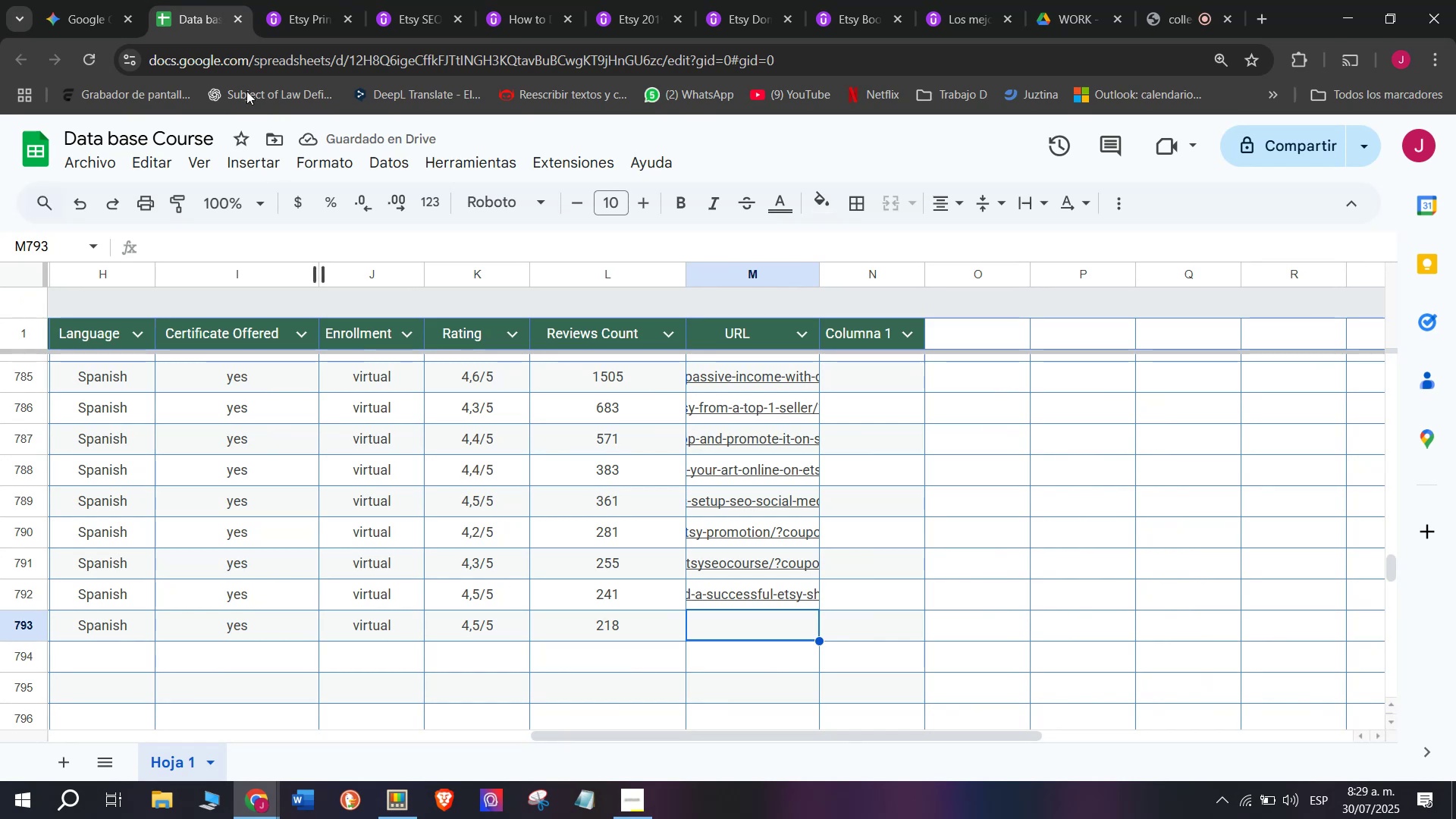 
left_click([268, 0])
 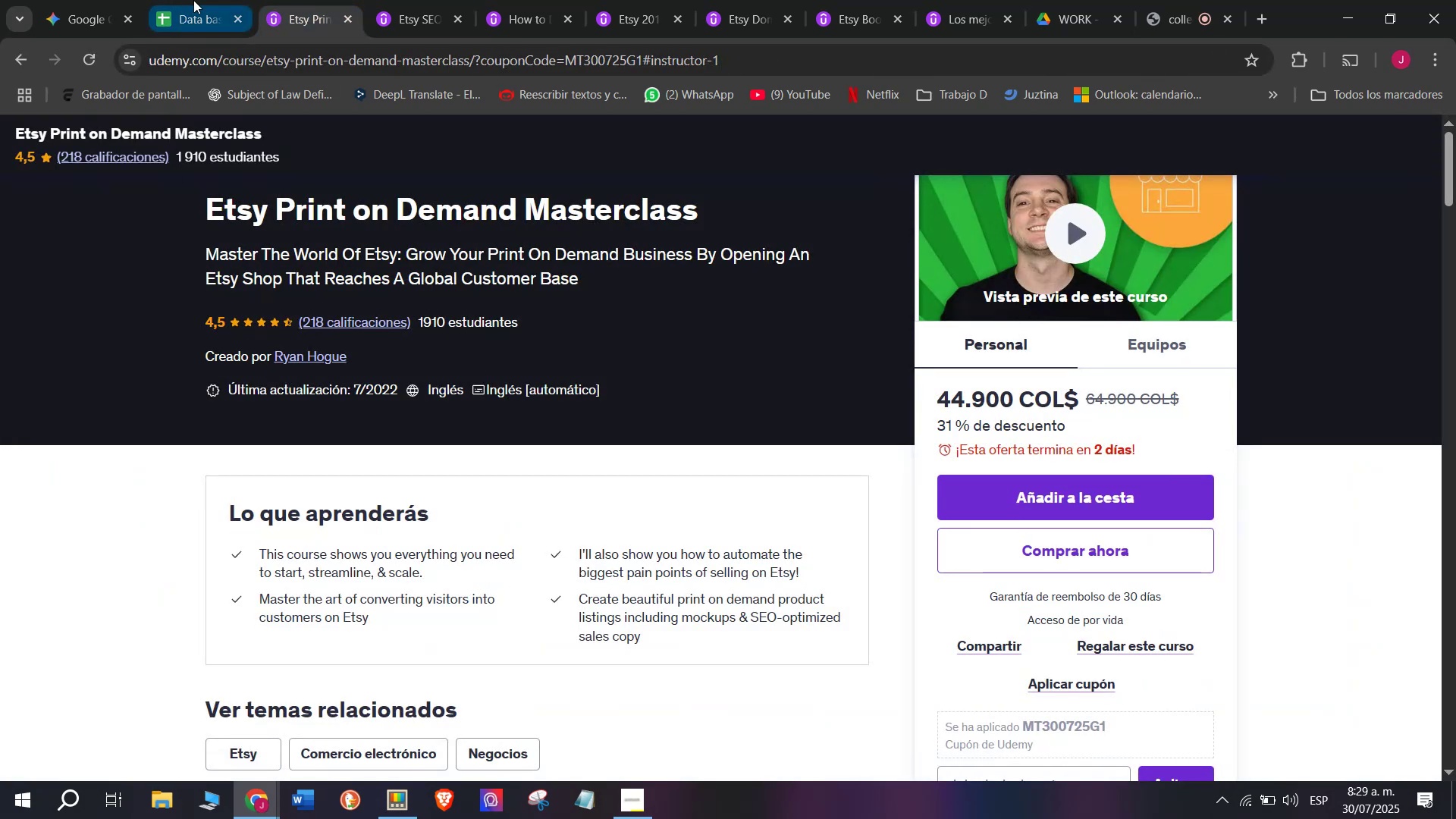 
left_click([193, 0])
 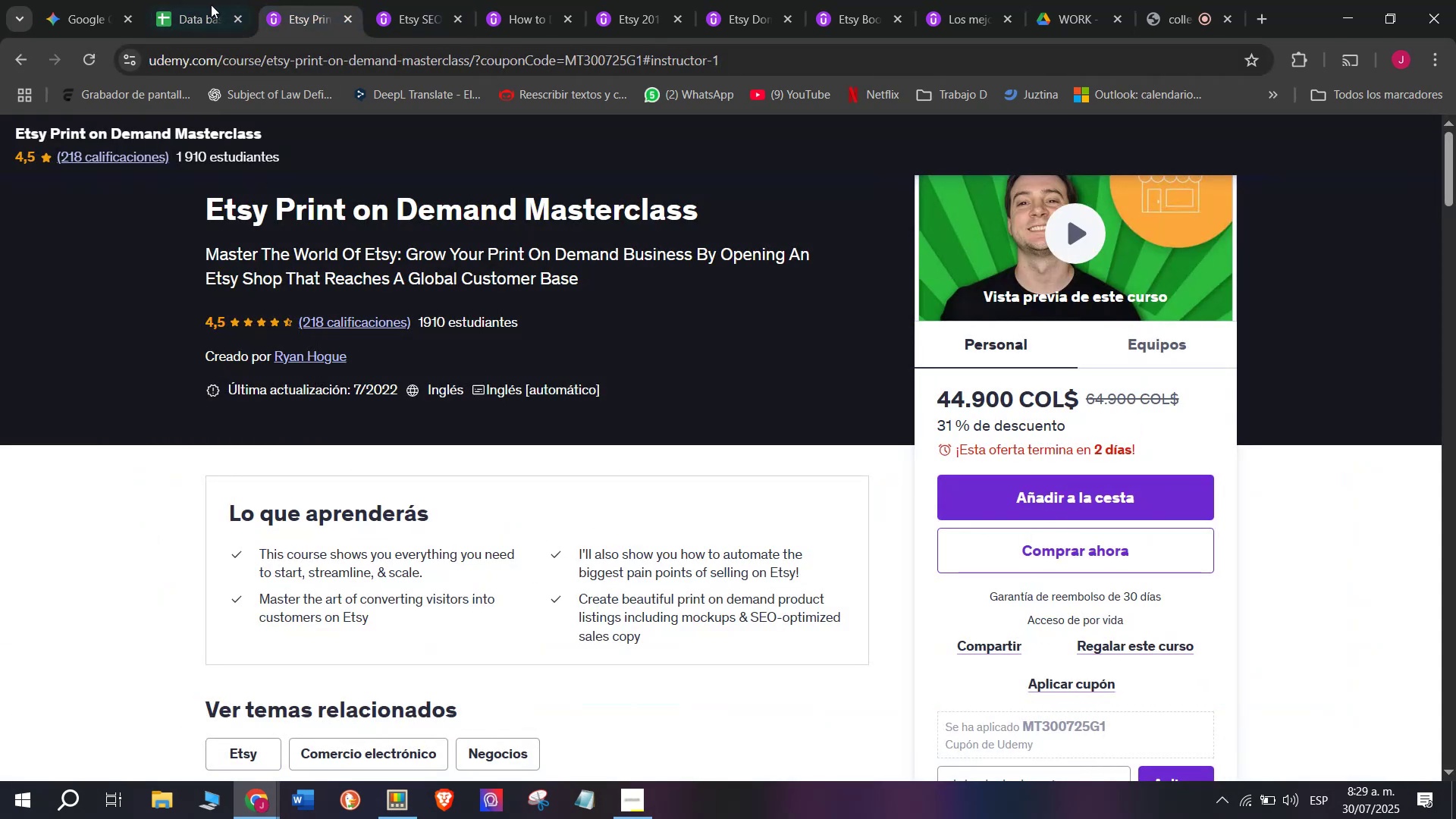 
double_click([274, 0])
 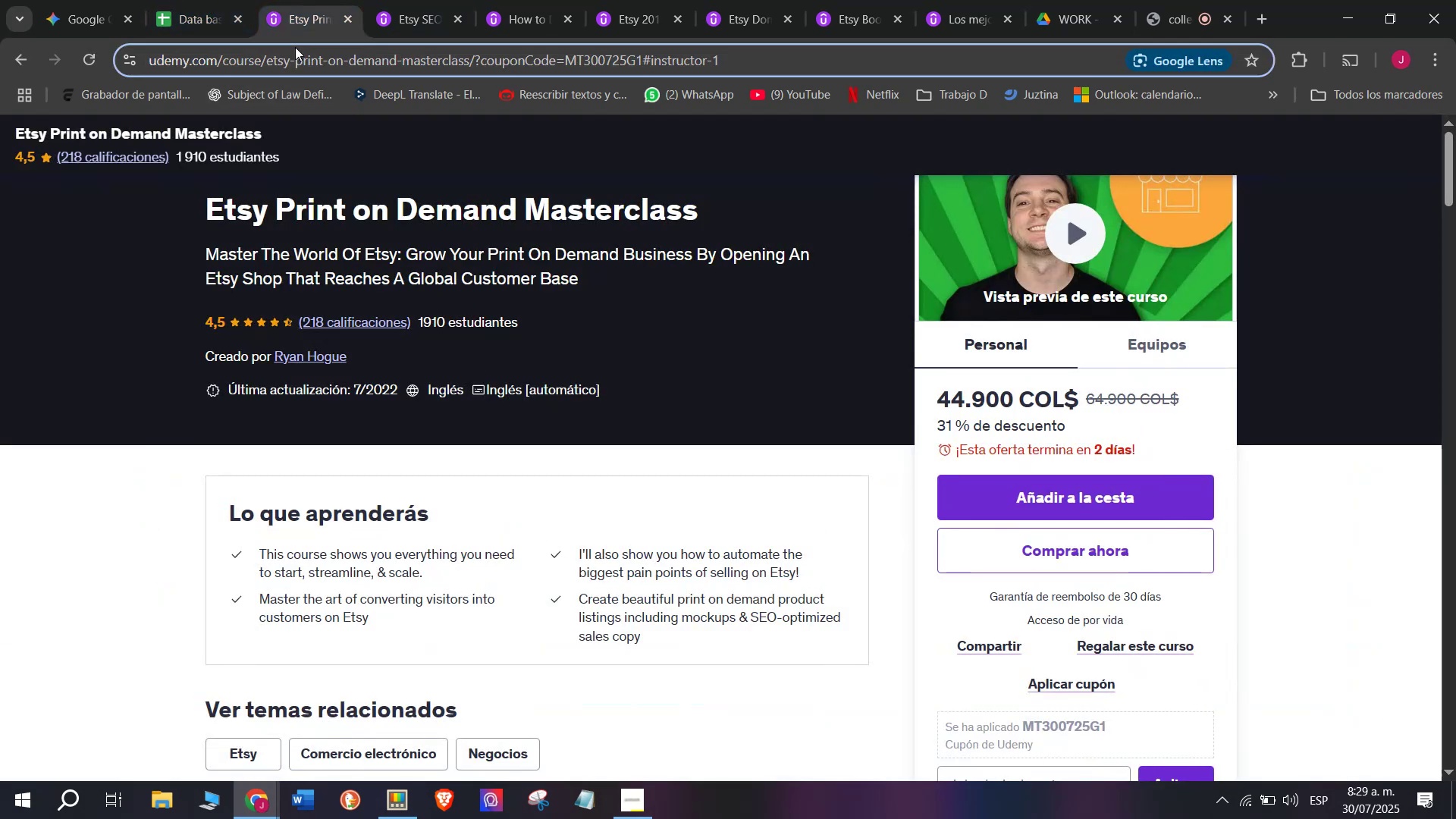 
double_click([295, 47])
 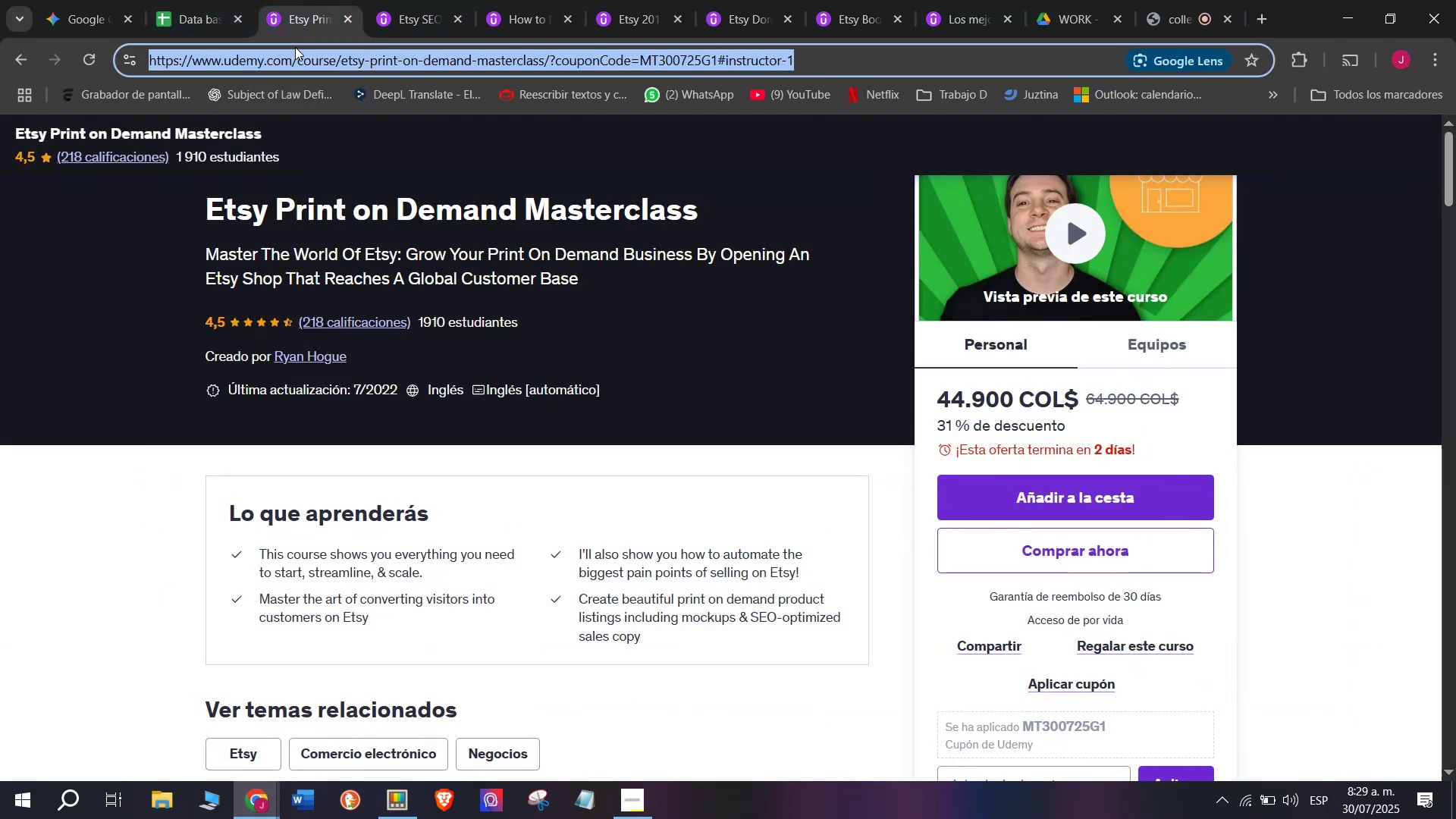 
triple_click([295, 47])
 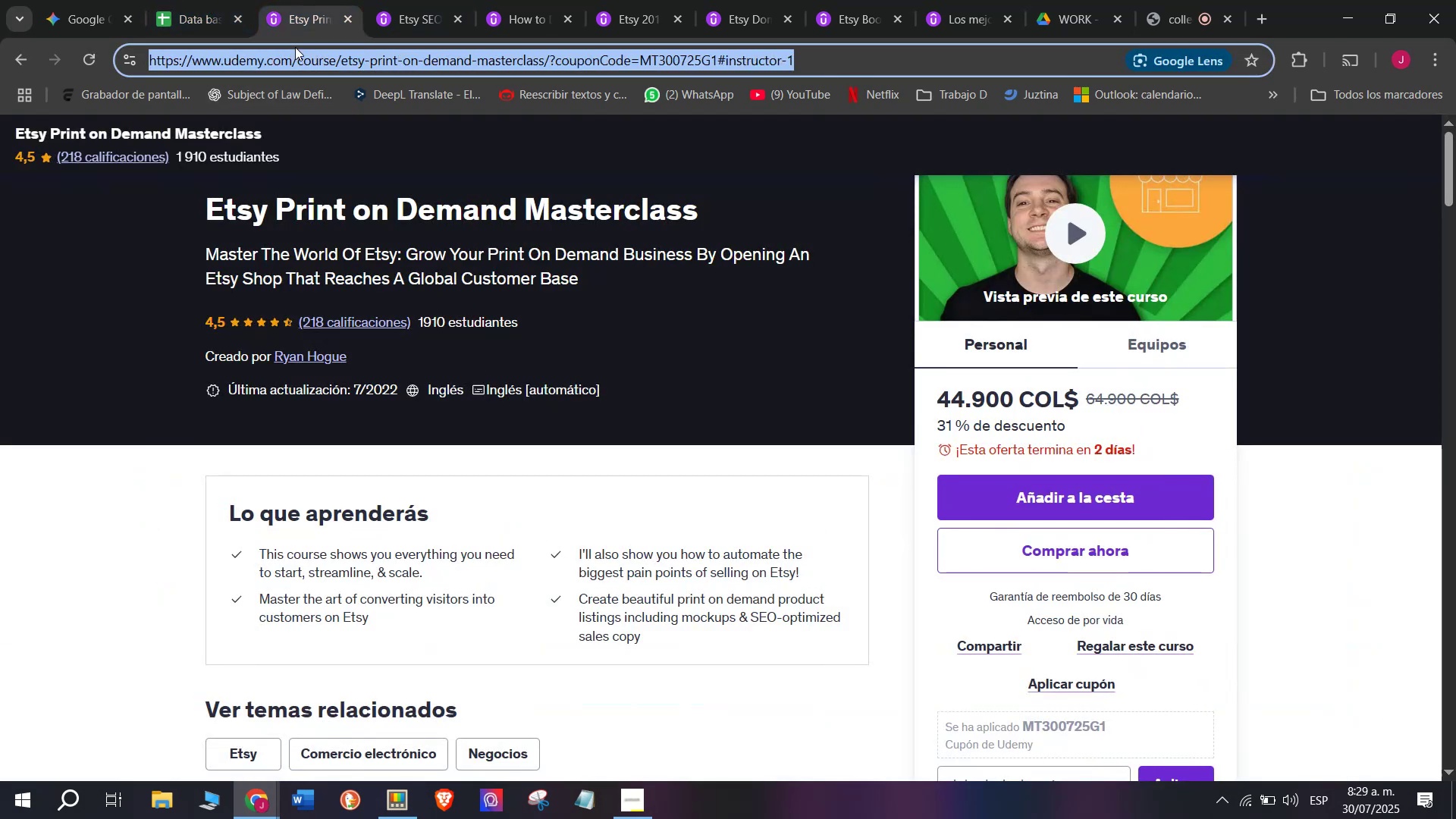 
key(Control+ControlLeft)
 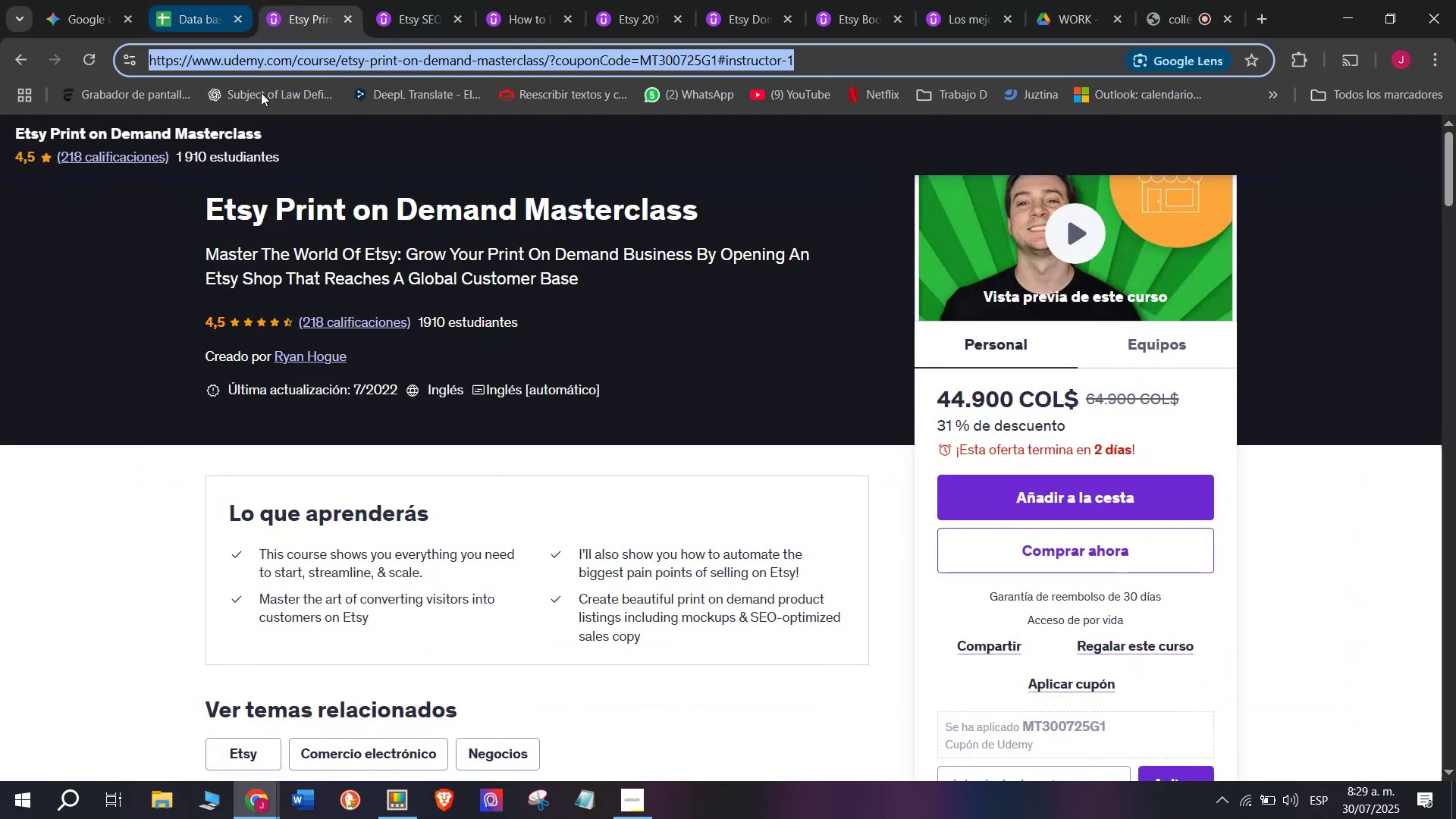 
key(Break)
 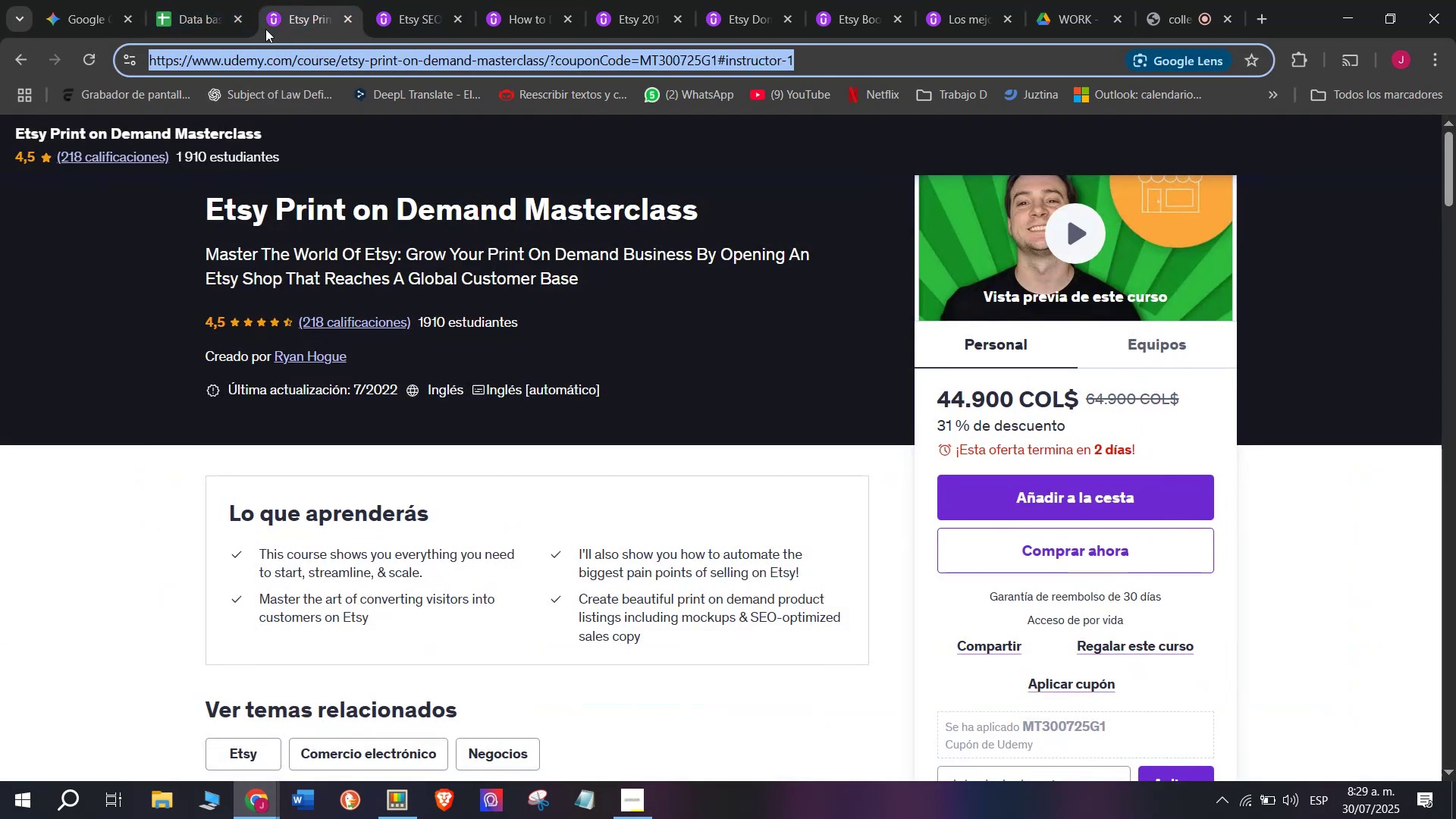 
key(Control+C)
 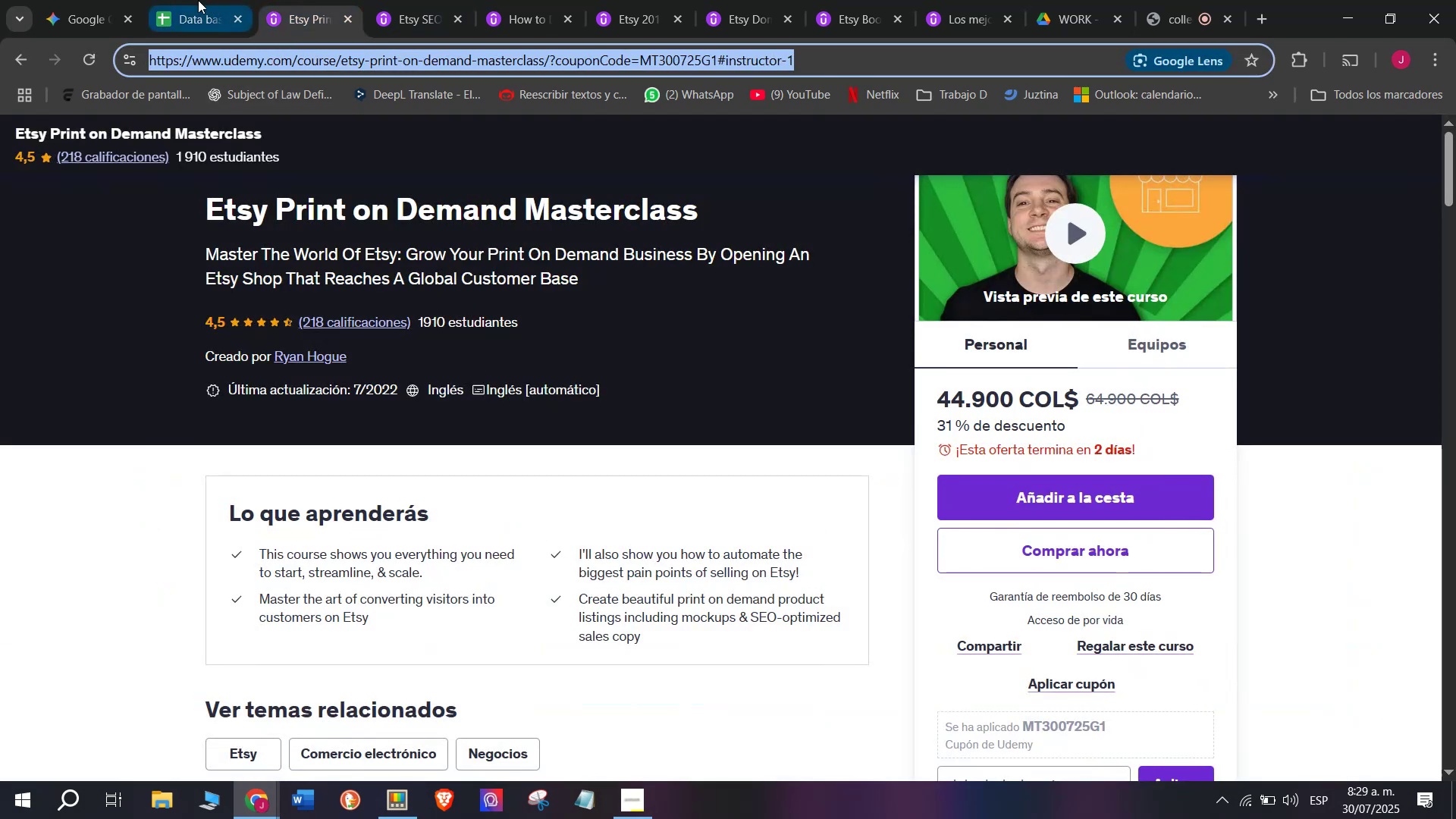 
triple_click([198, 0])
 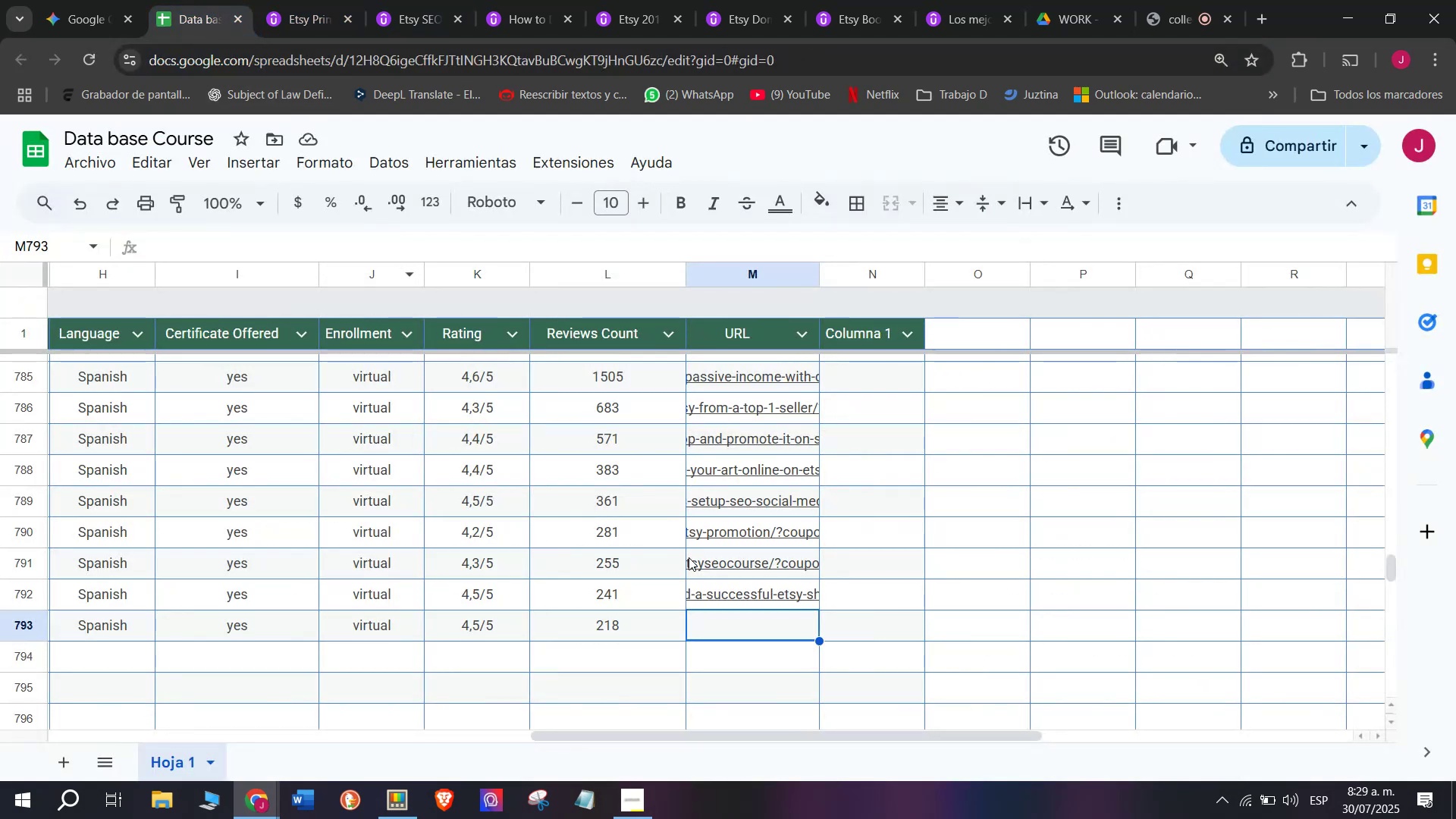 
key(Z)
 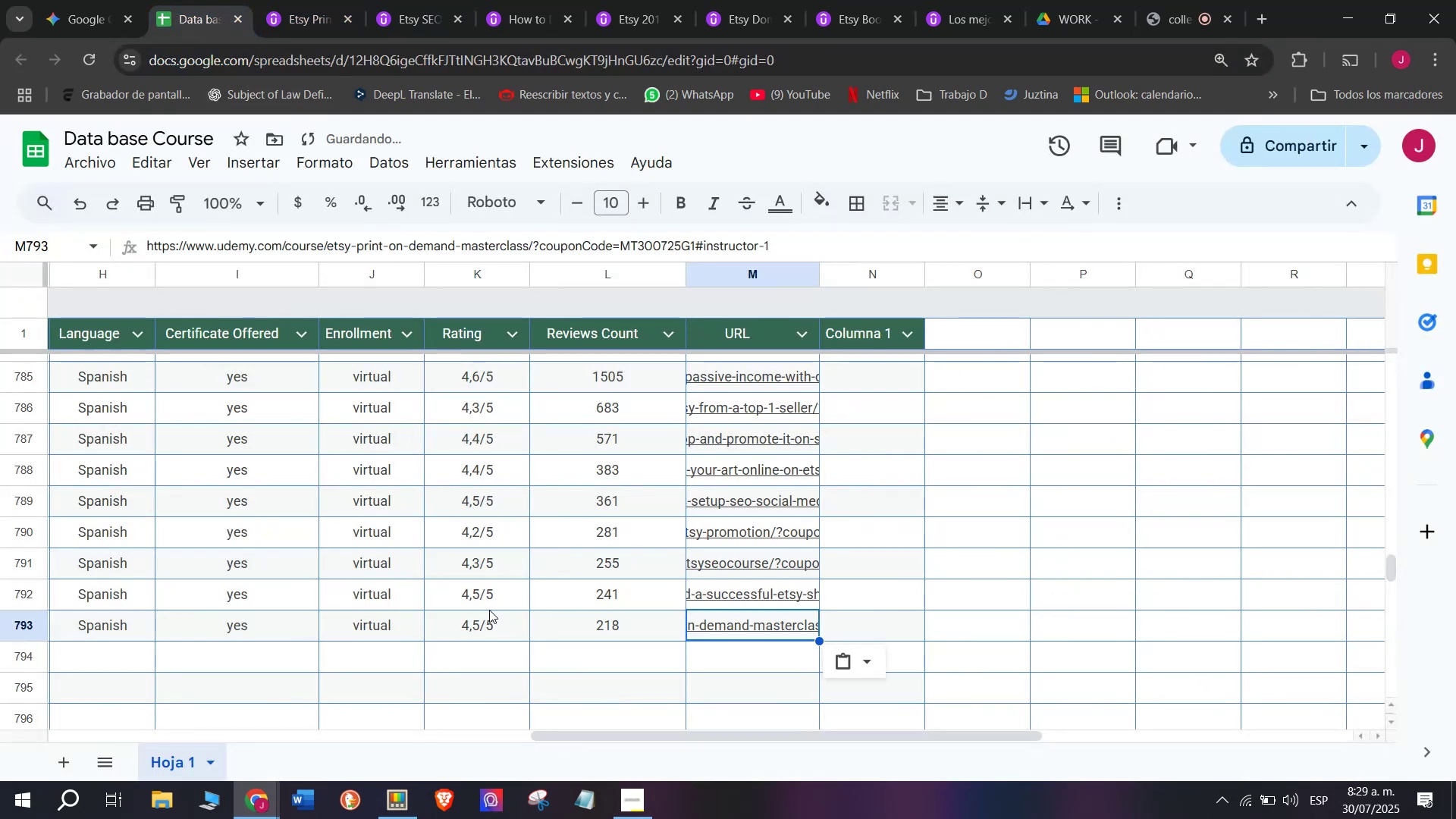 
key(Control+ControlLeft)
 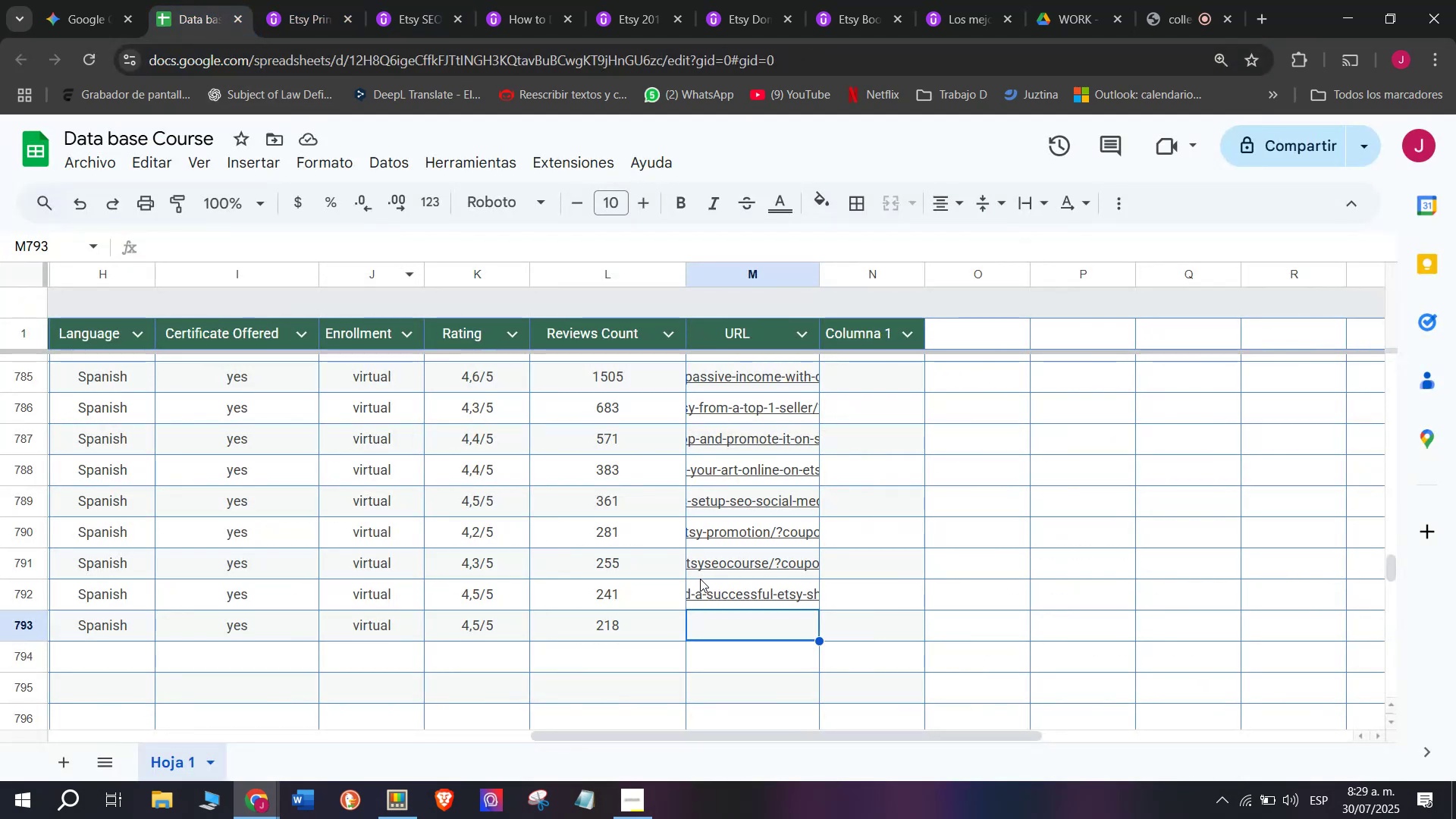 
key(Control+V)
 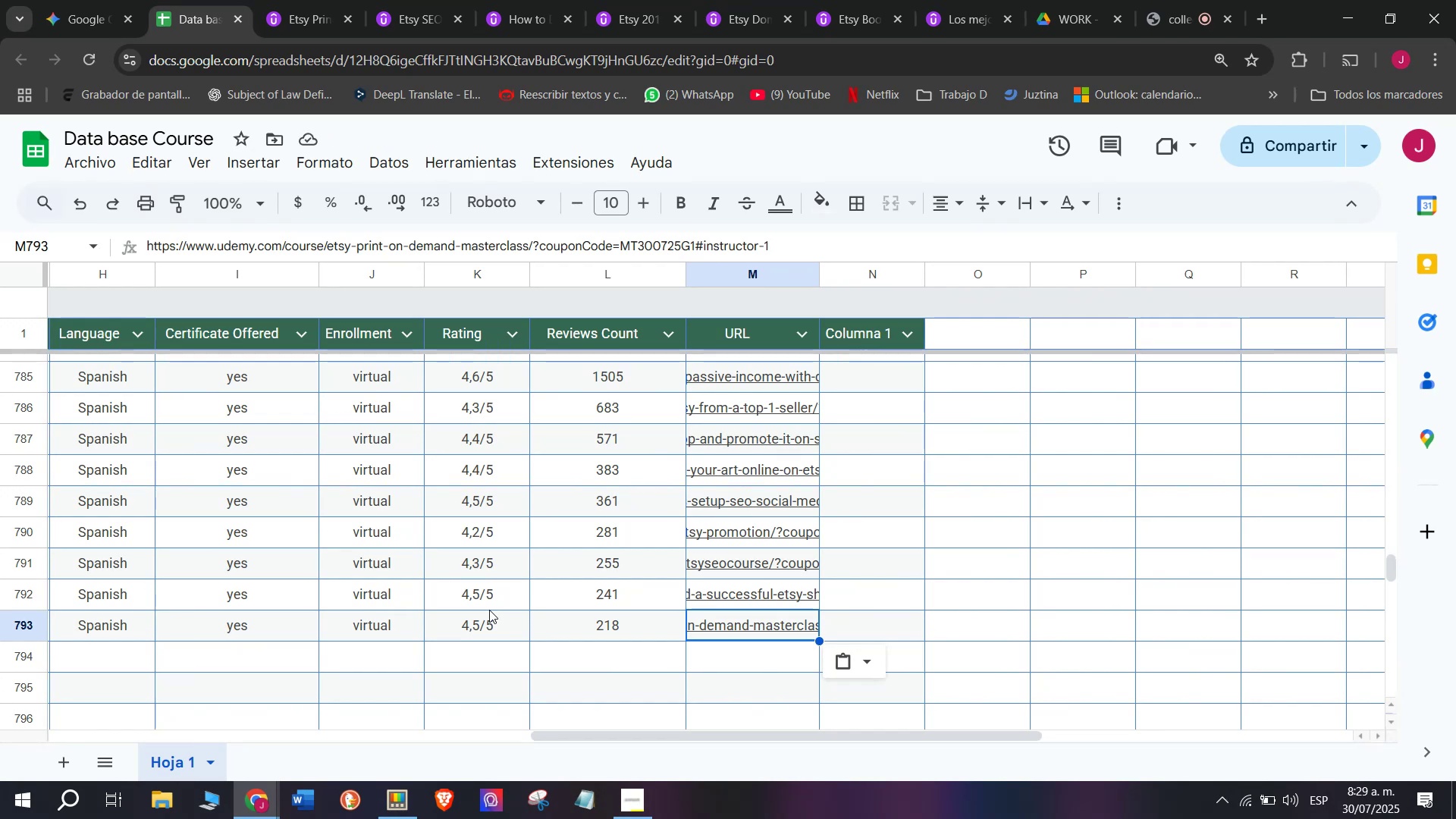 
wait(7.55)
 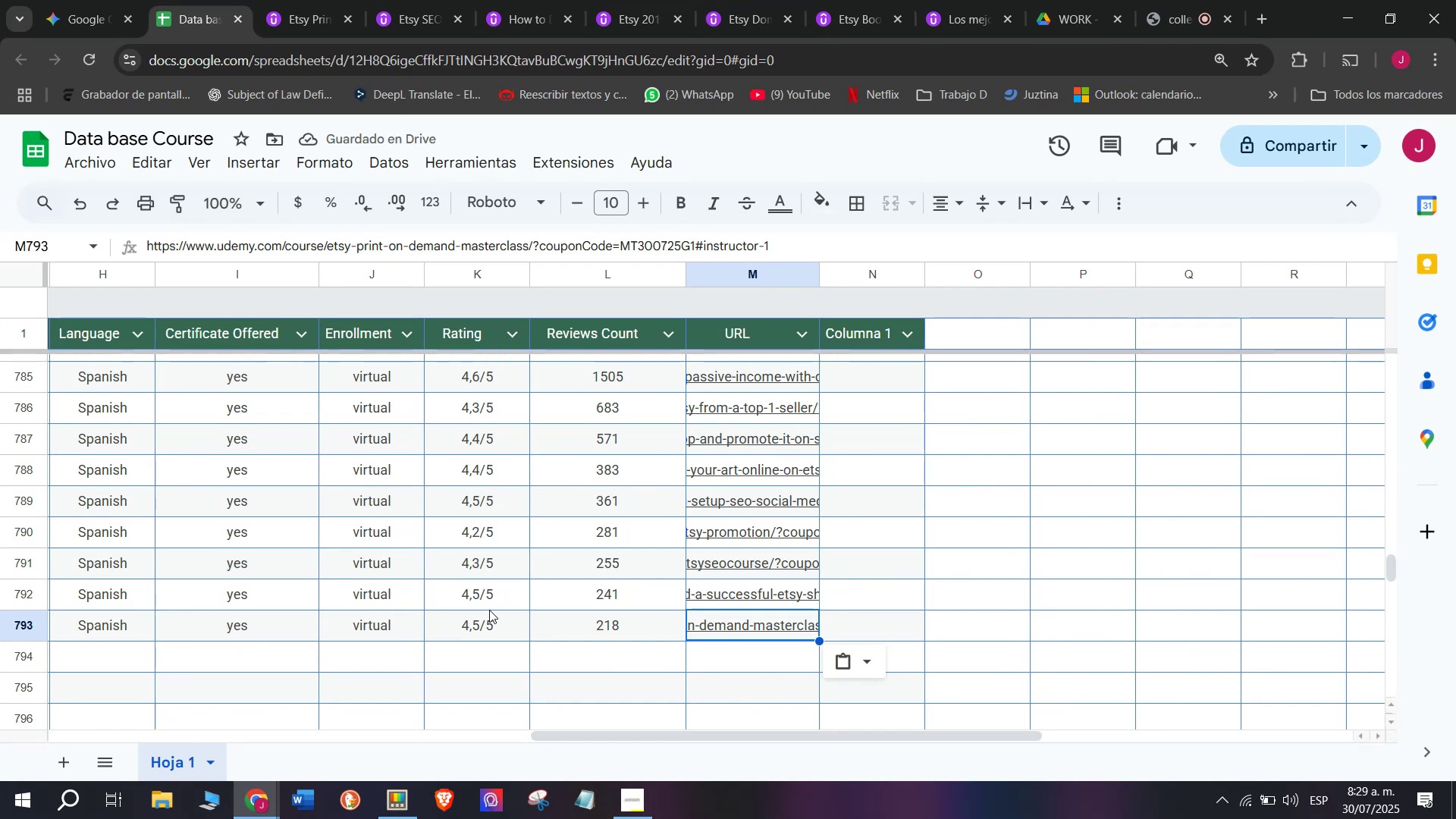 
scroll: coordinate [158, 634], scroll_direction: up, amount: 7.0
 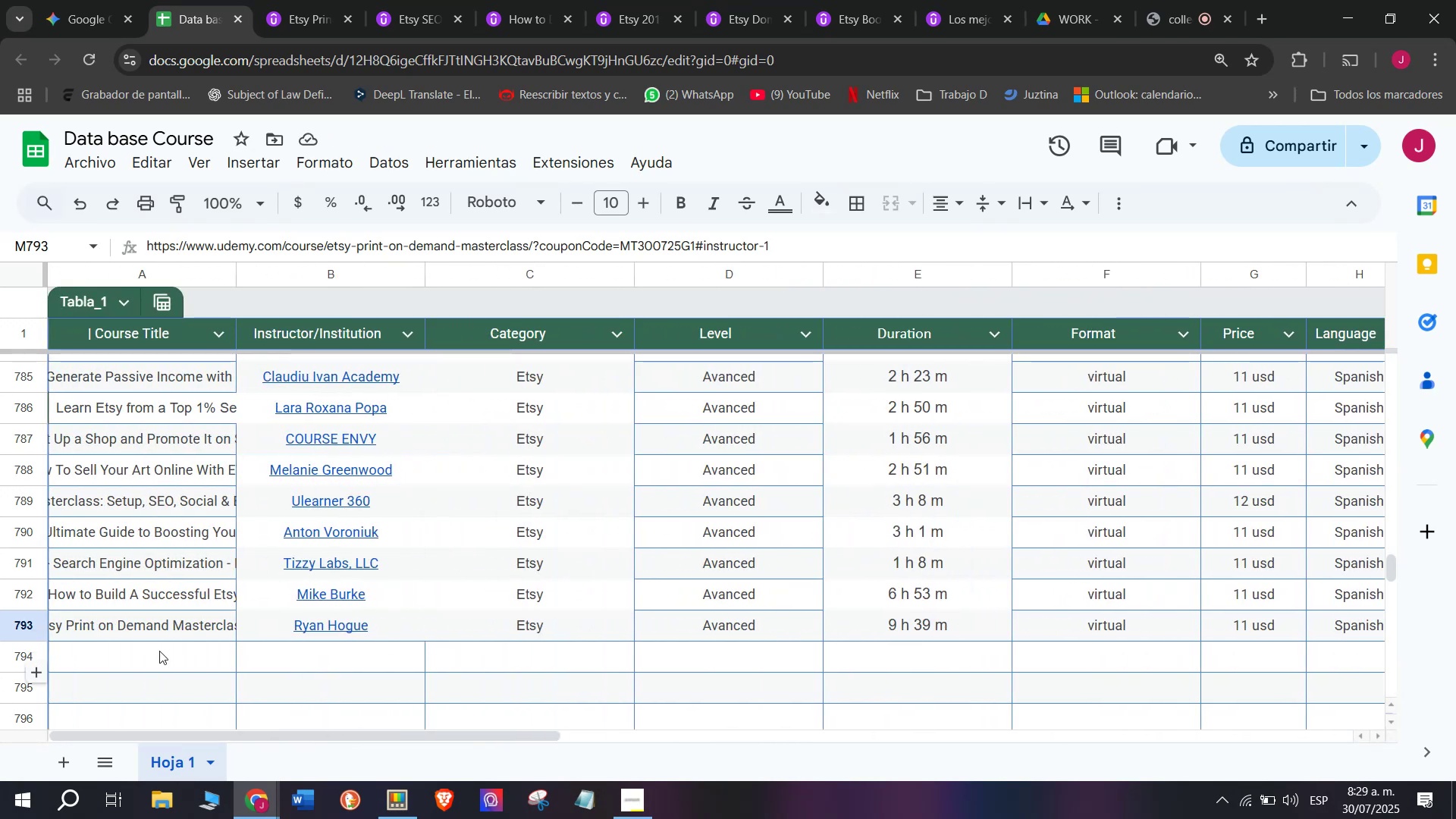 
left_click([159, 651])
 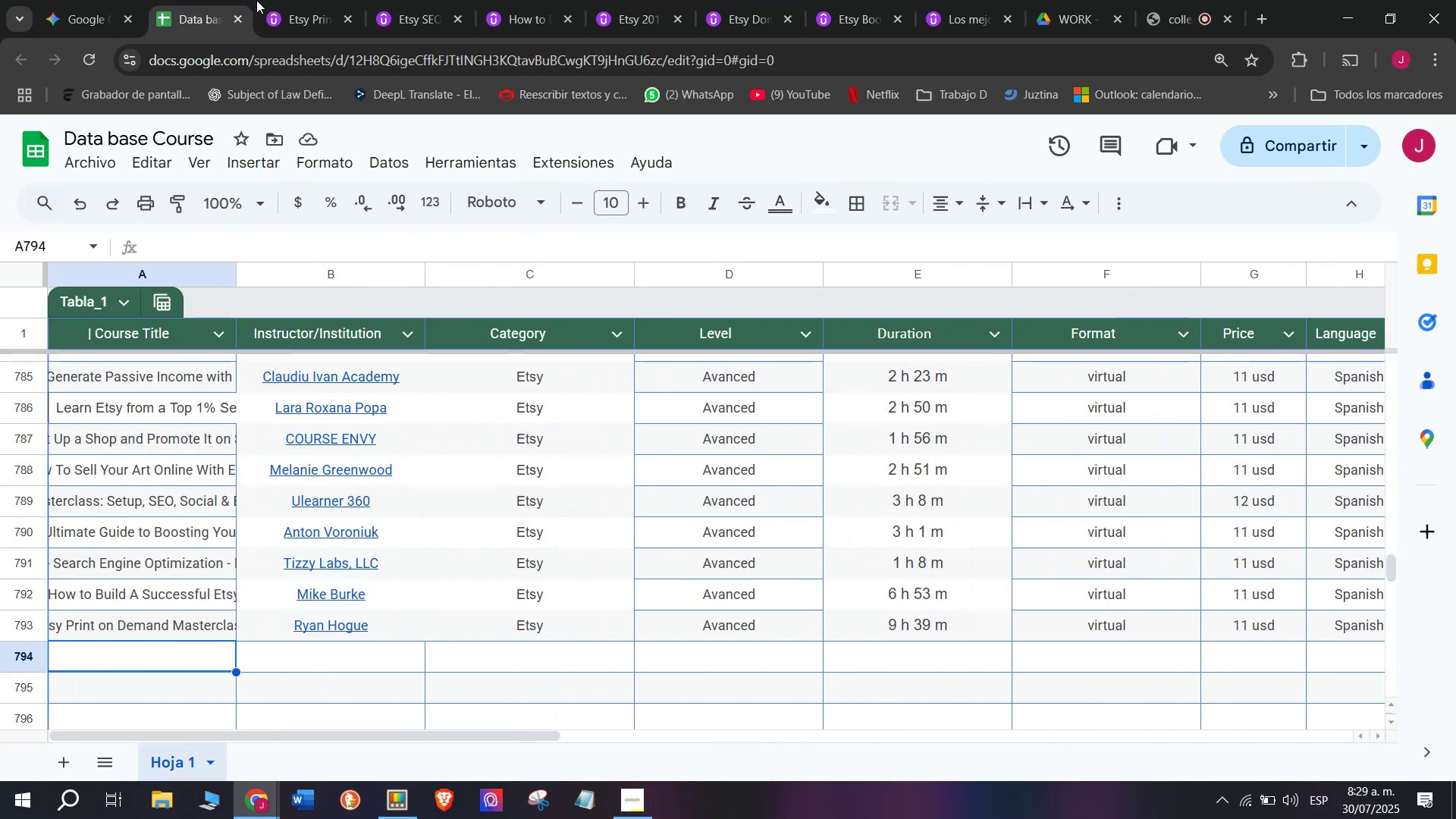 
left_click([284, 0])
 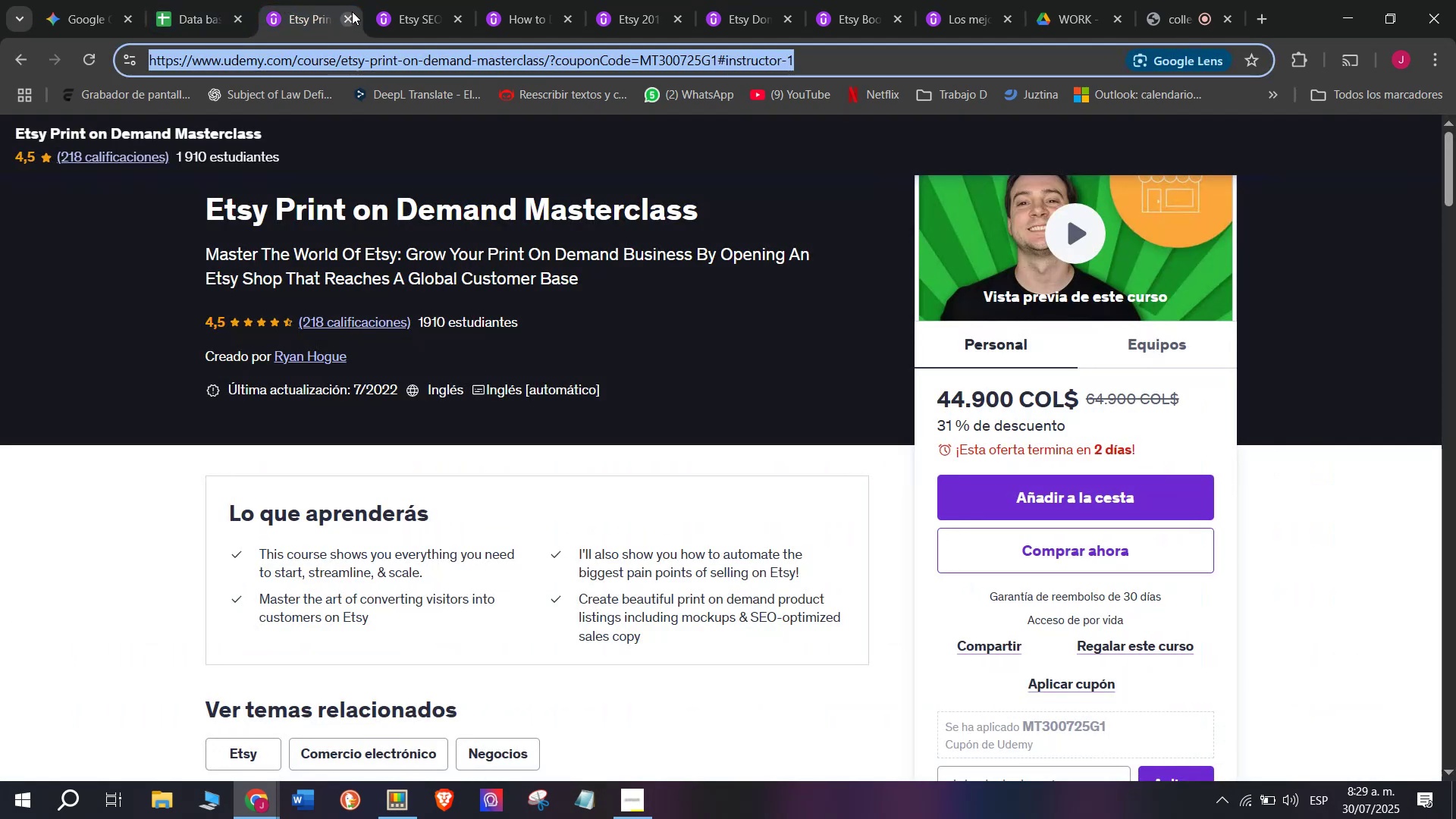 
left_click([352, 11])
 